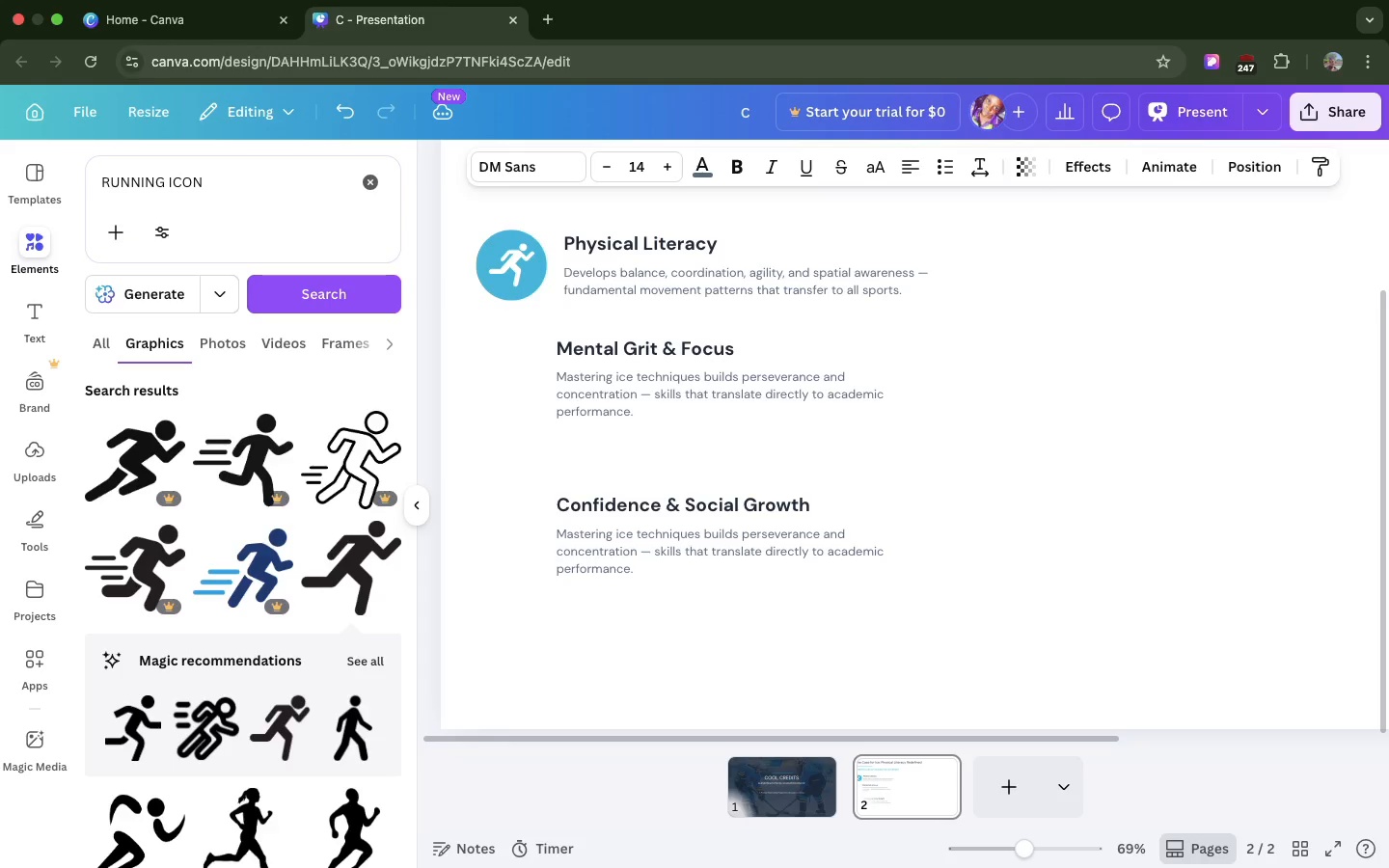 
key(ArrowUp)
 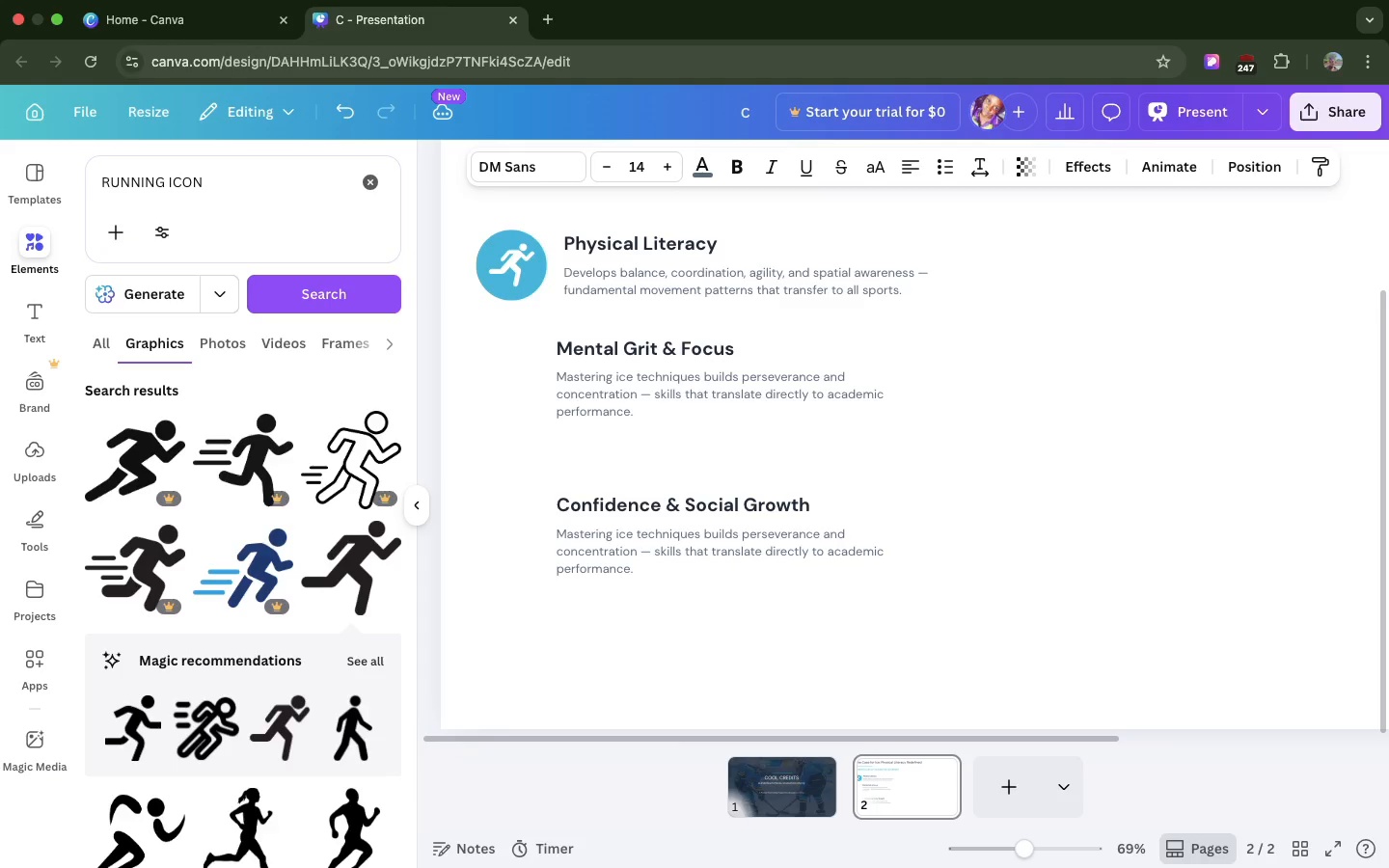 
key(ArrowUp)
 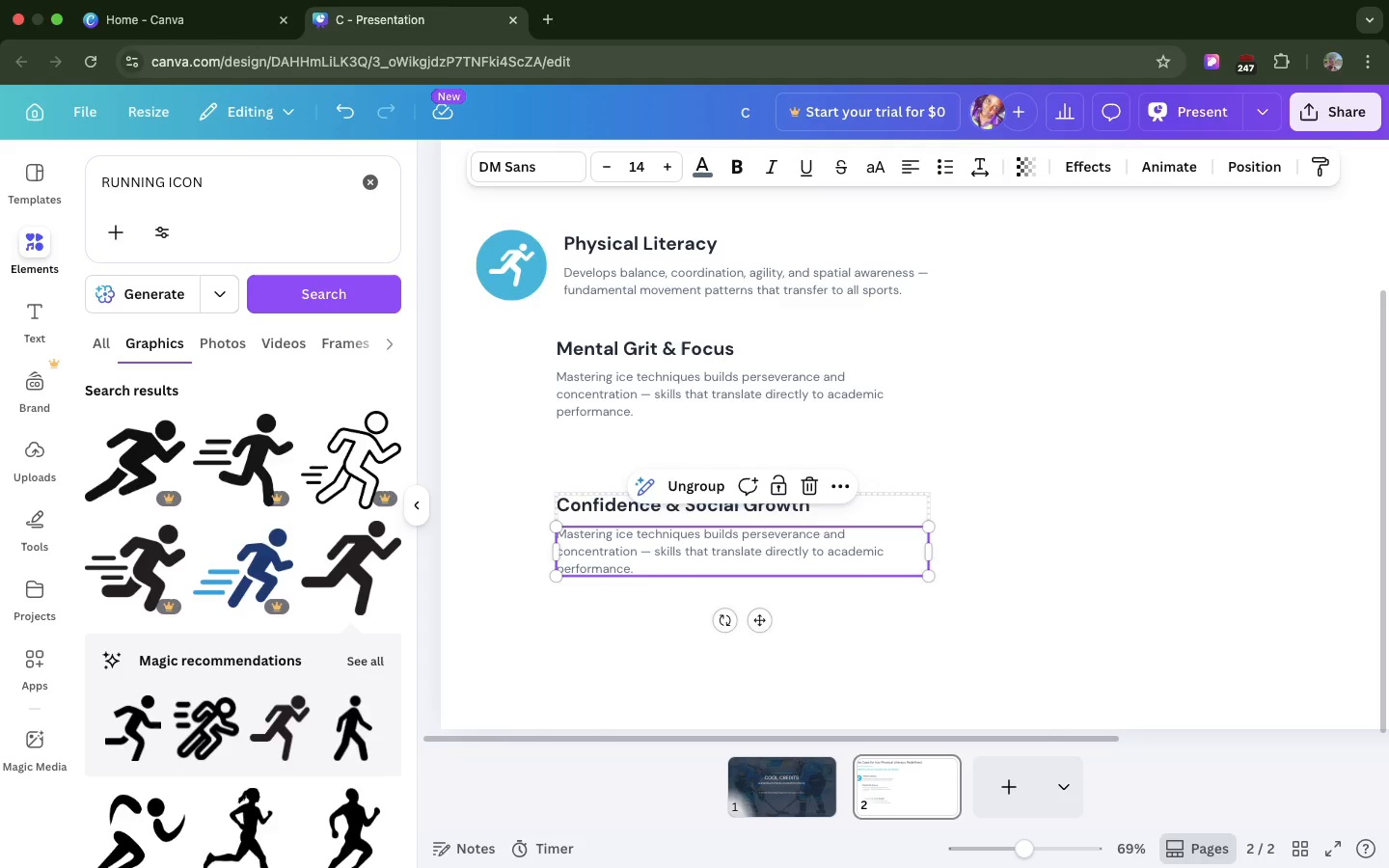 
double_click([801, 556])
 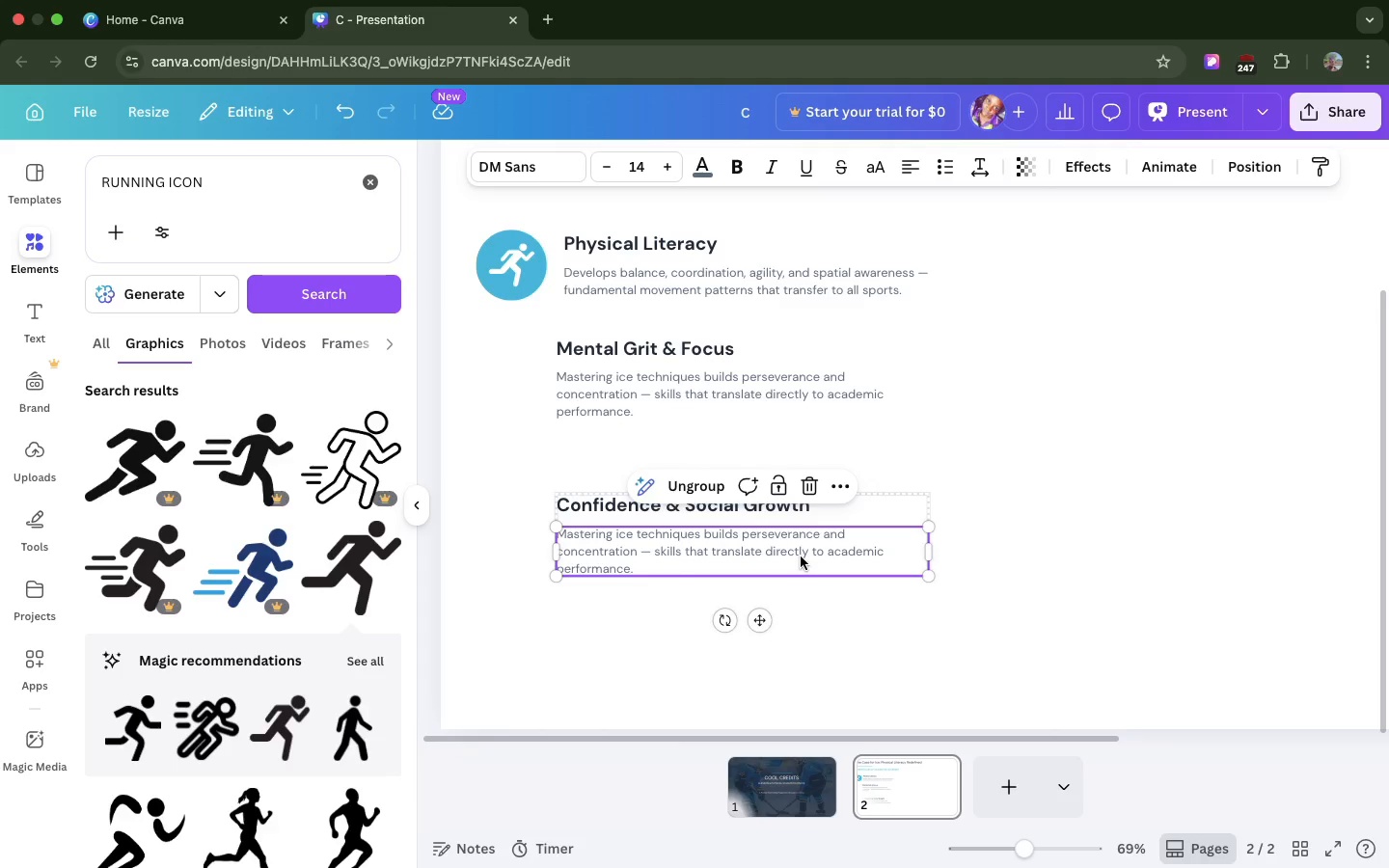 
triple_click([801, 556])
 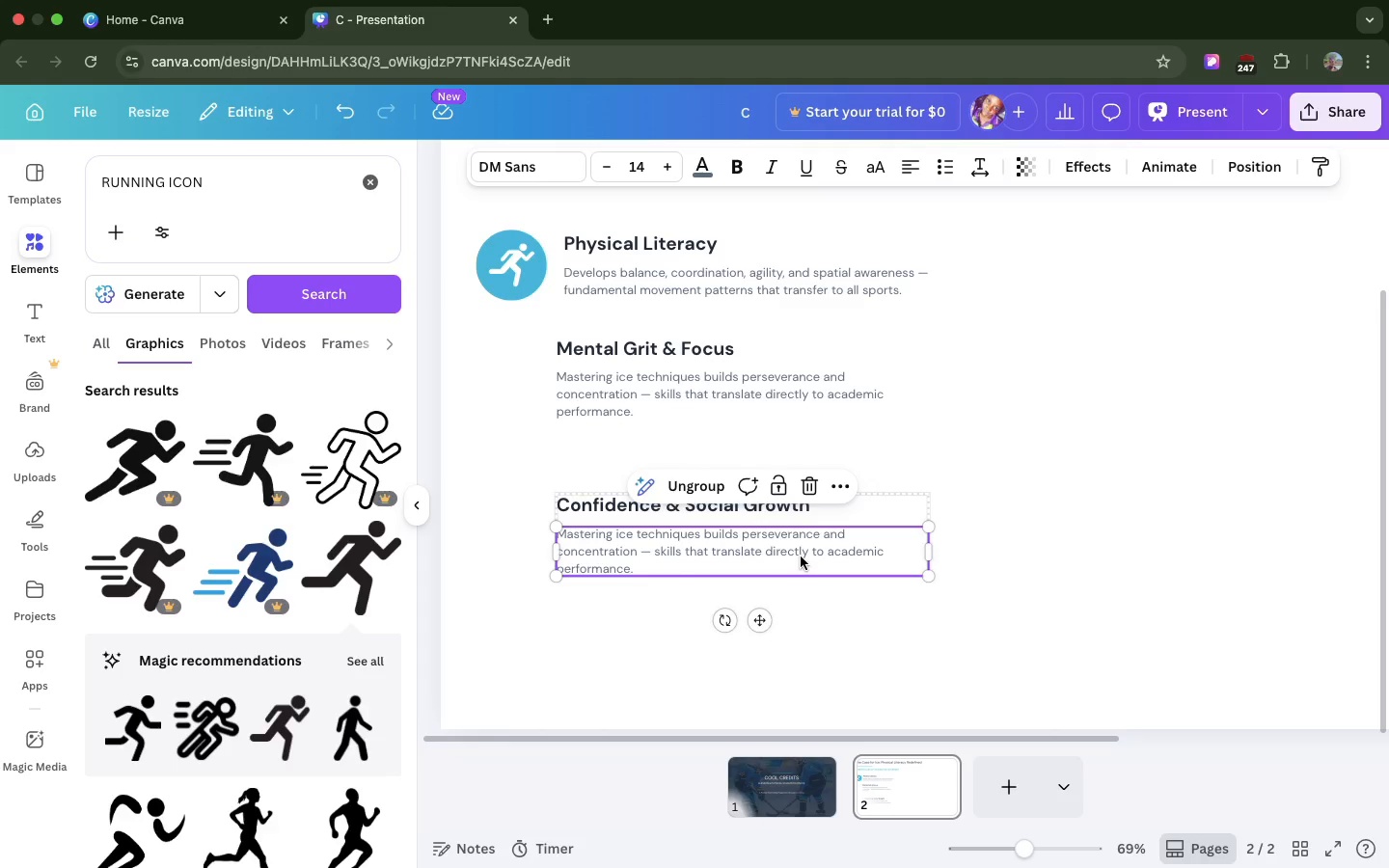 
triple_click([801, 556])
 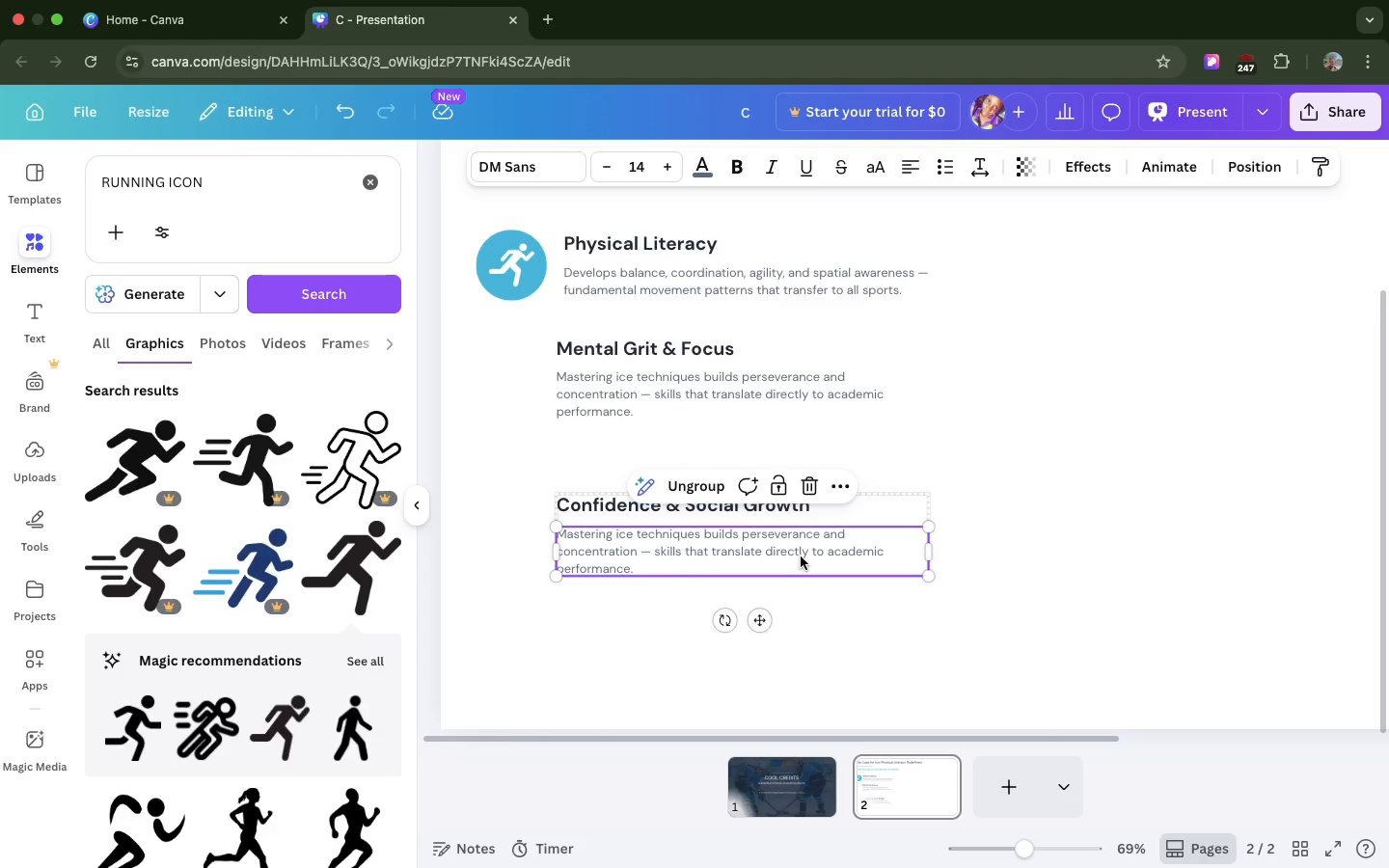 
triple_click([801, 556])
 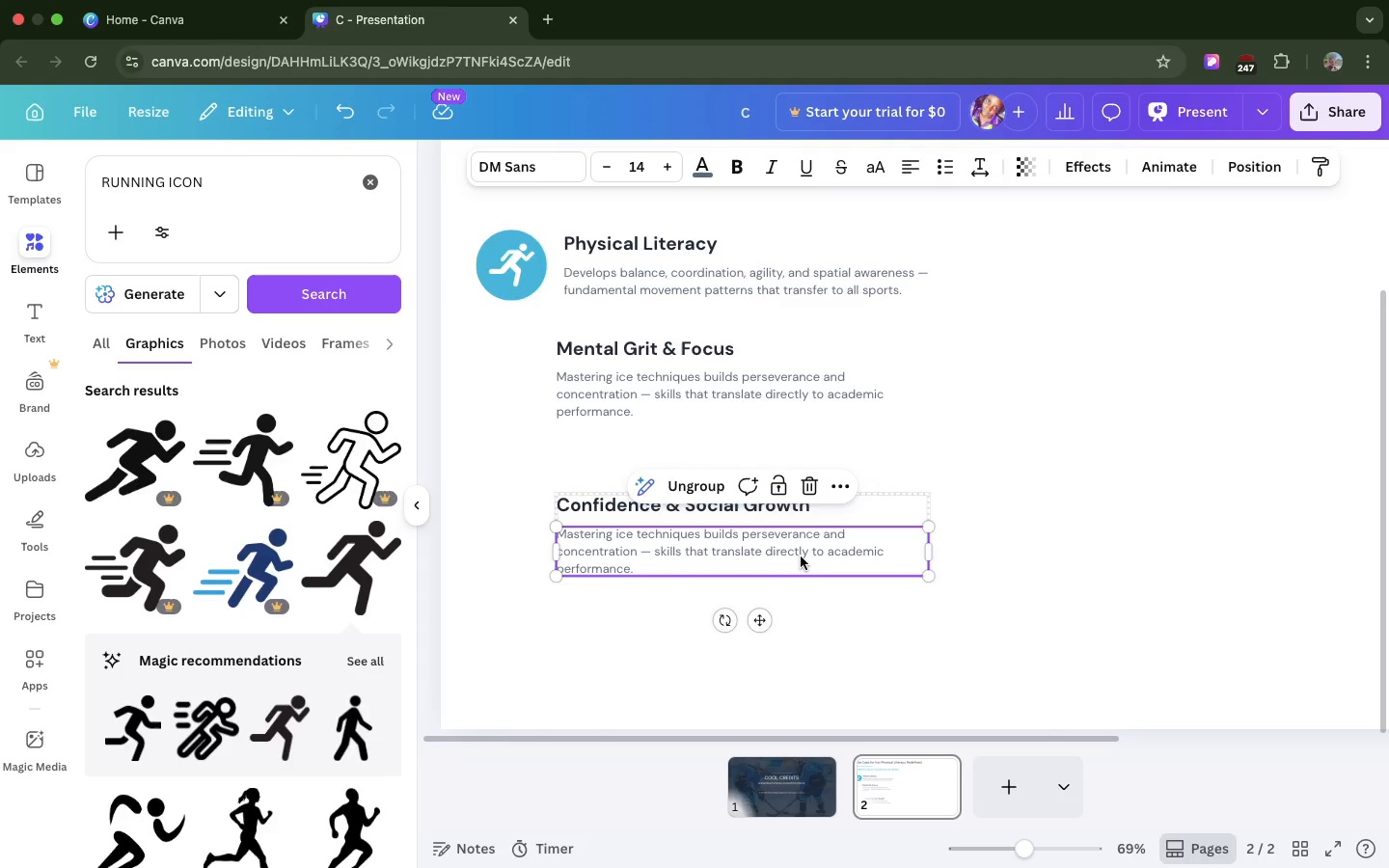 
triple_click([801, 556])
 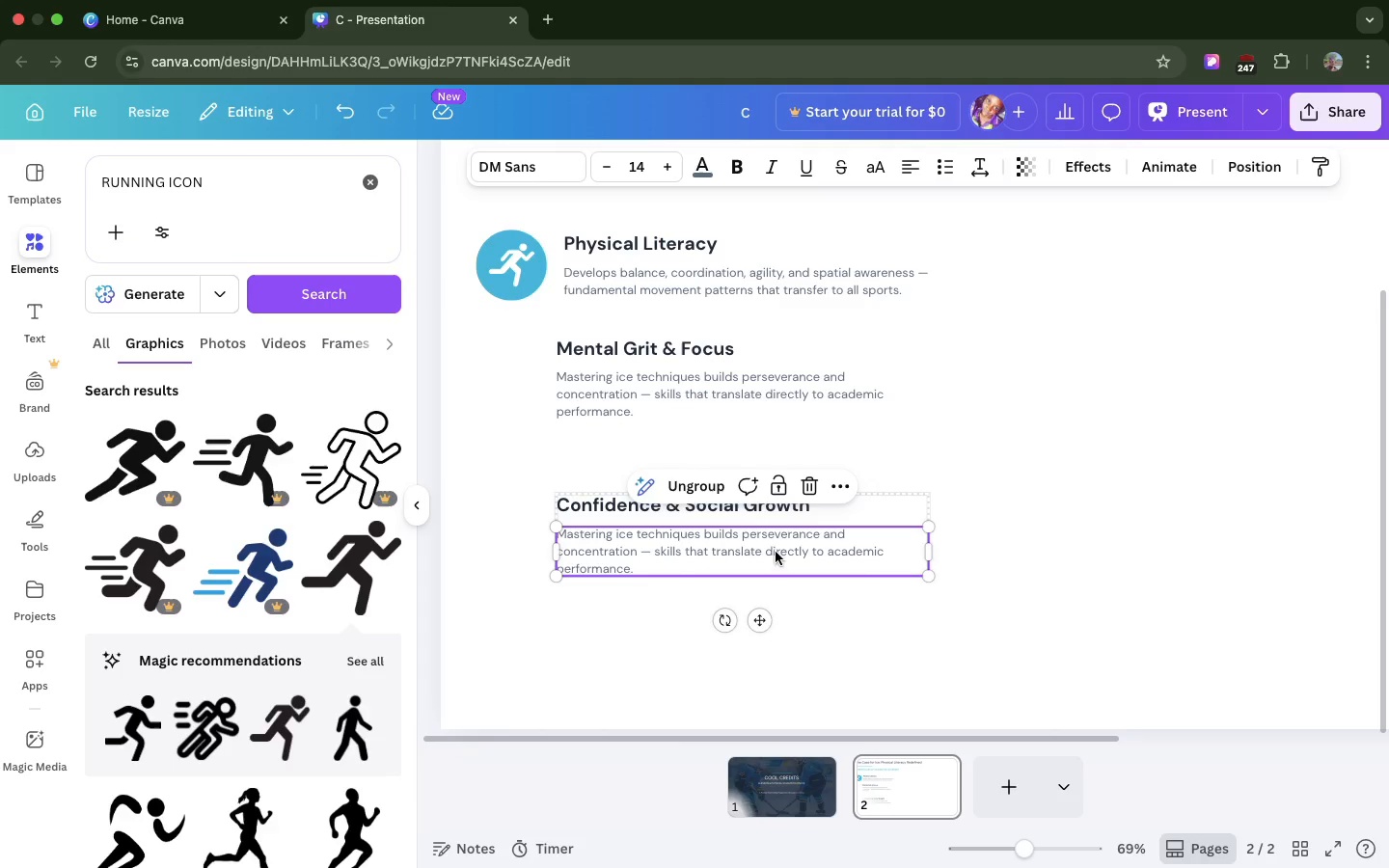 
triple_click([801, 556])
 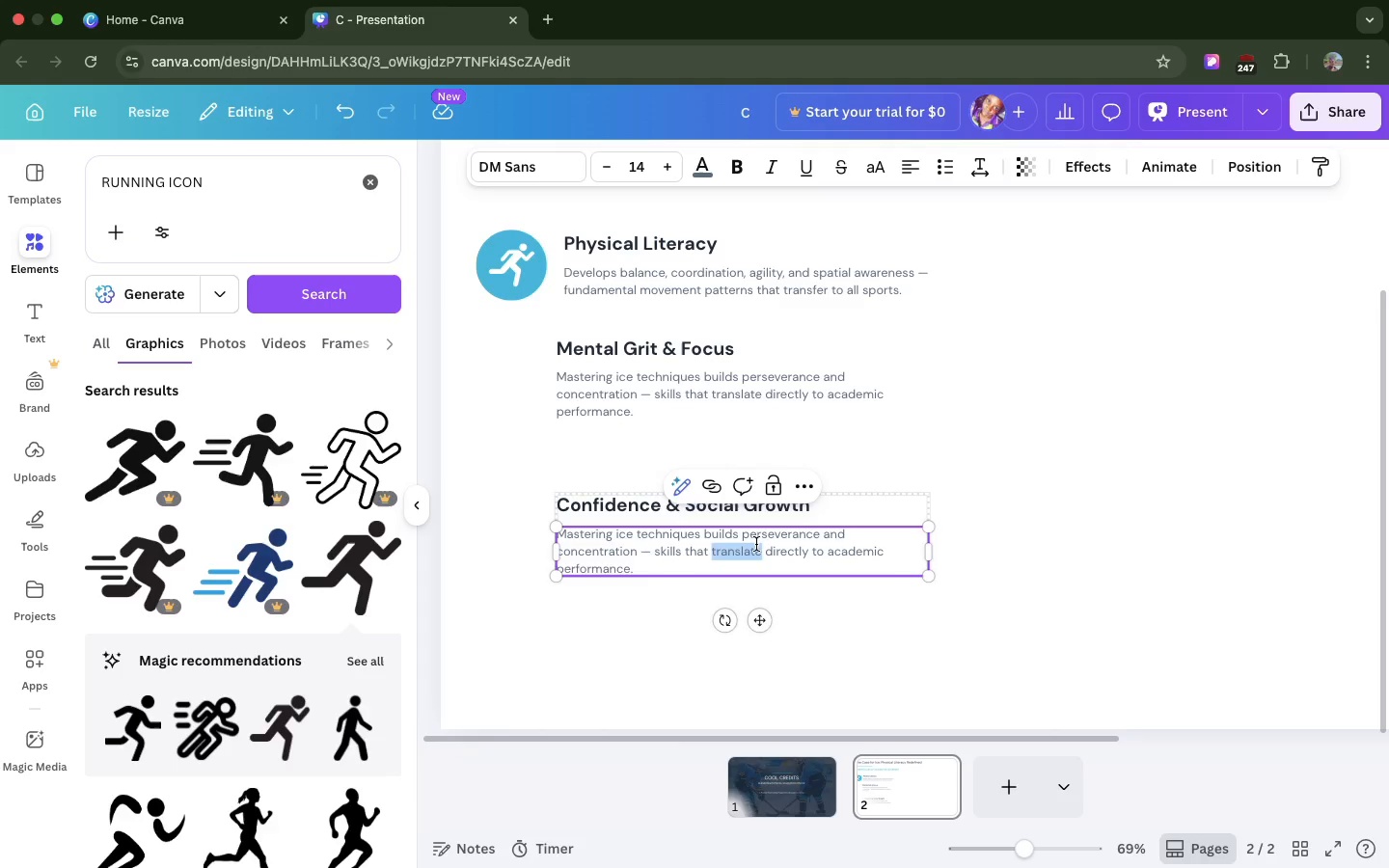 
double_click([756, 544])
 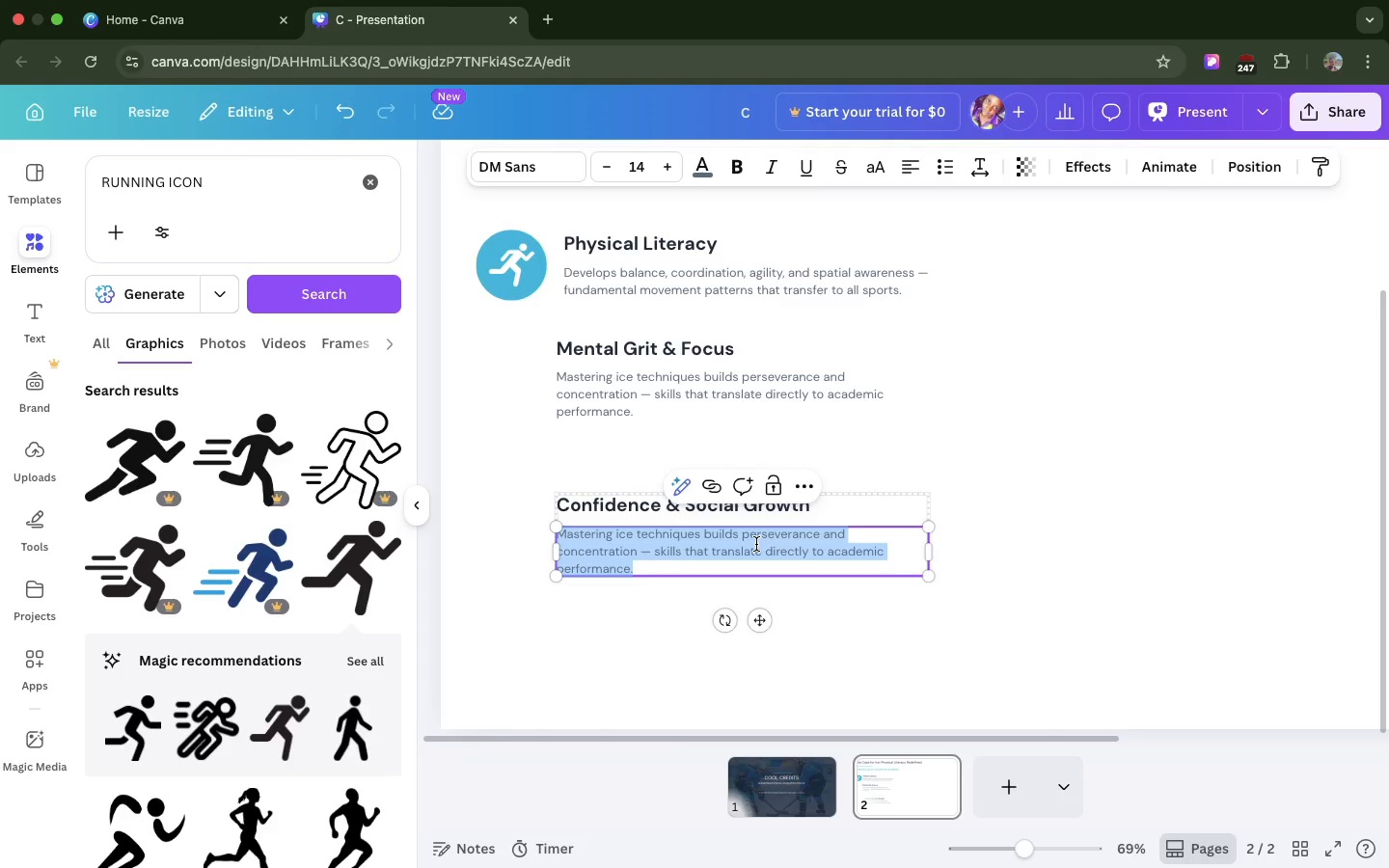 
triple_click([756, 544])
 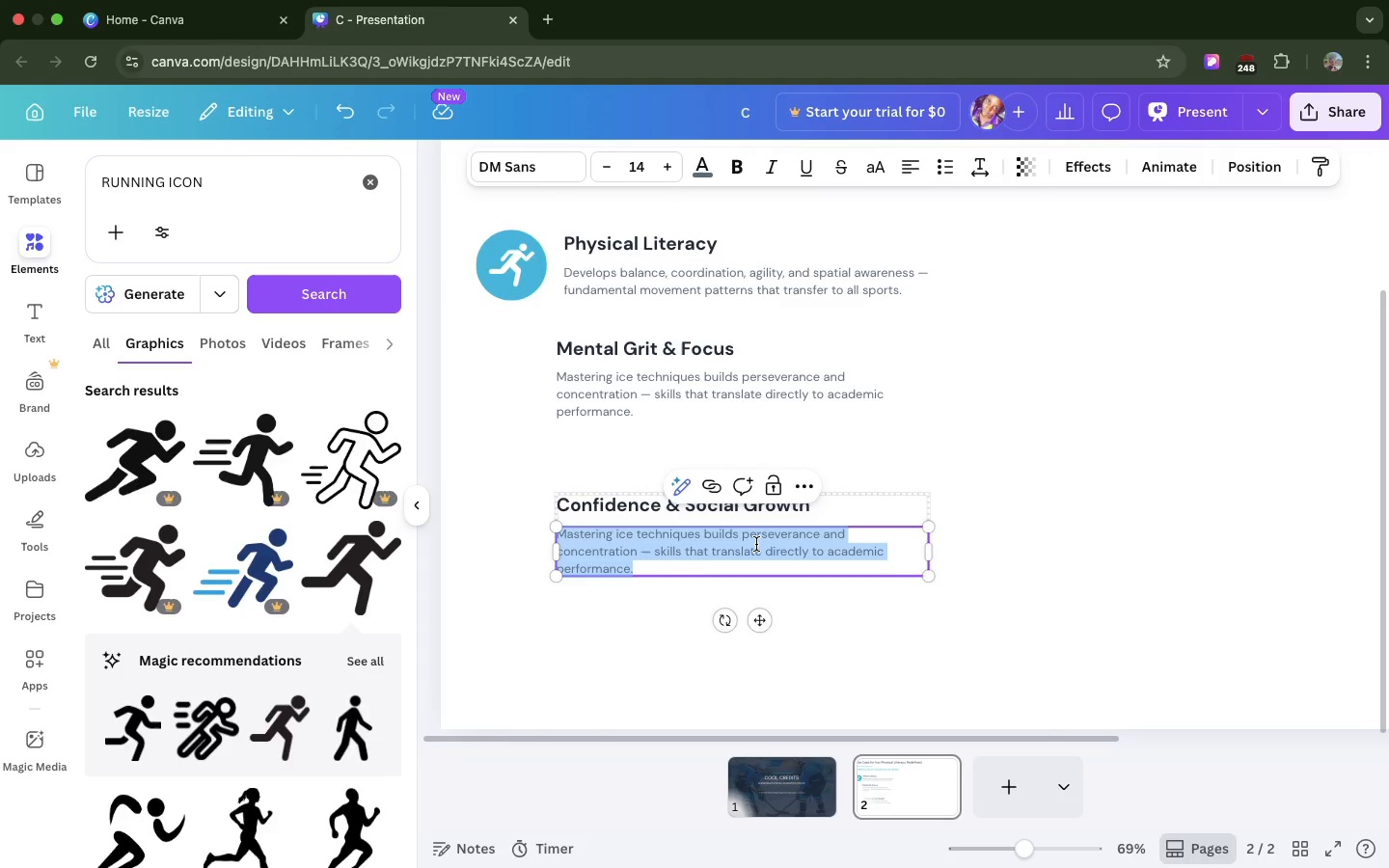 
key(Meta+CommandLeft)
 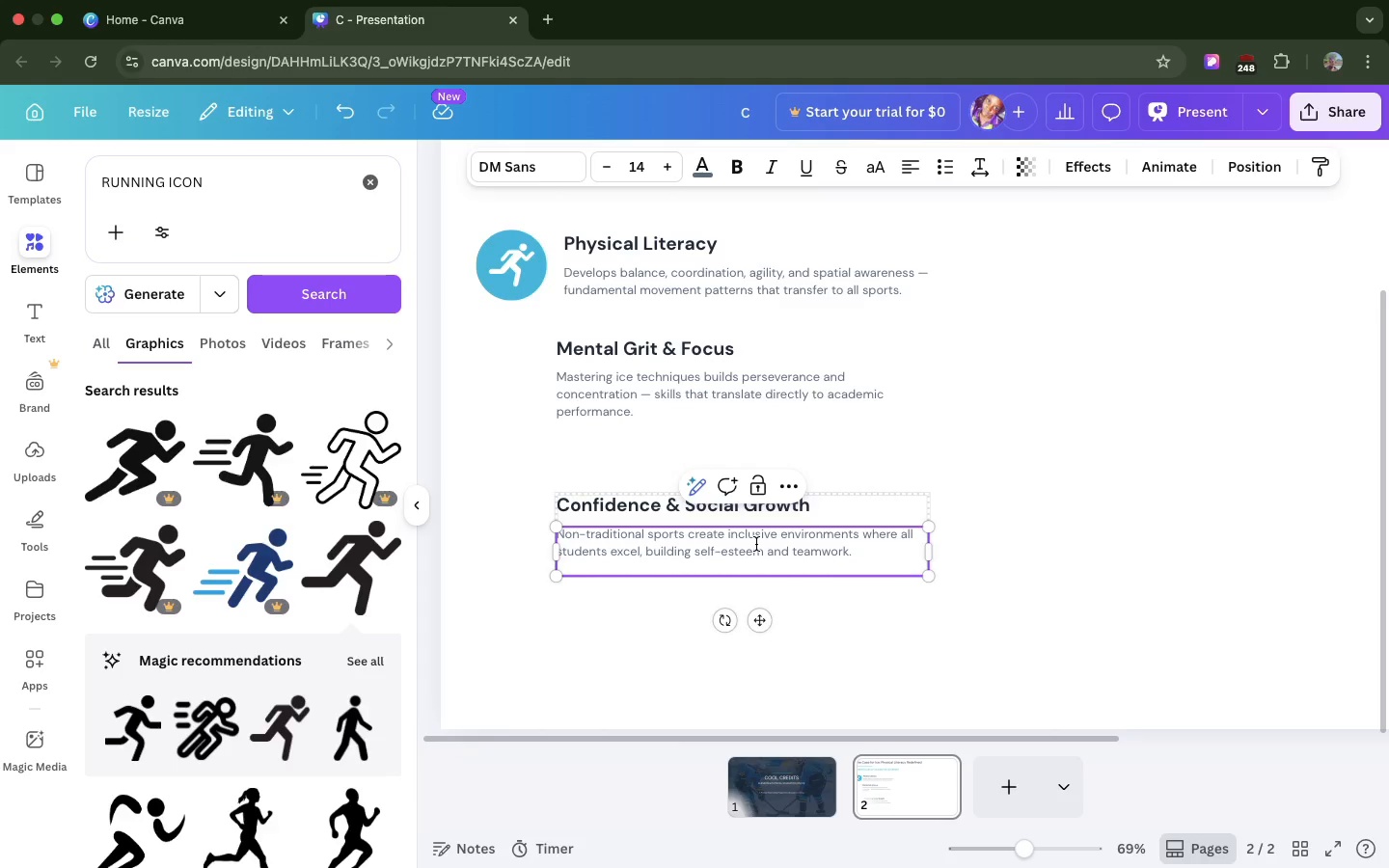 
key(Meta+V)
 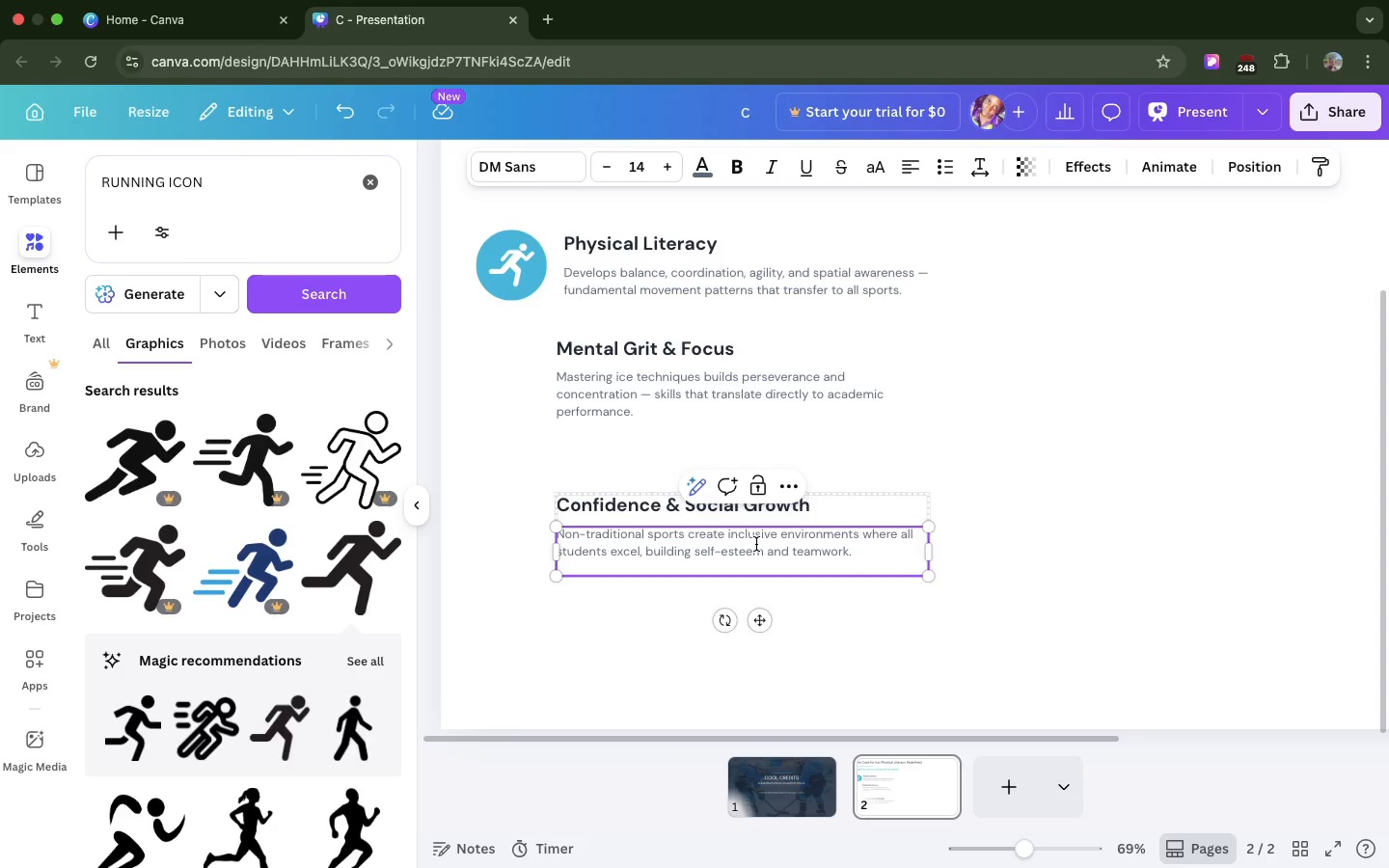 
key(Backspace)
 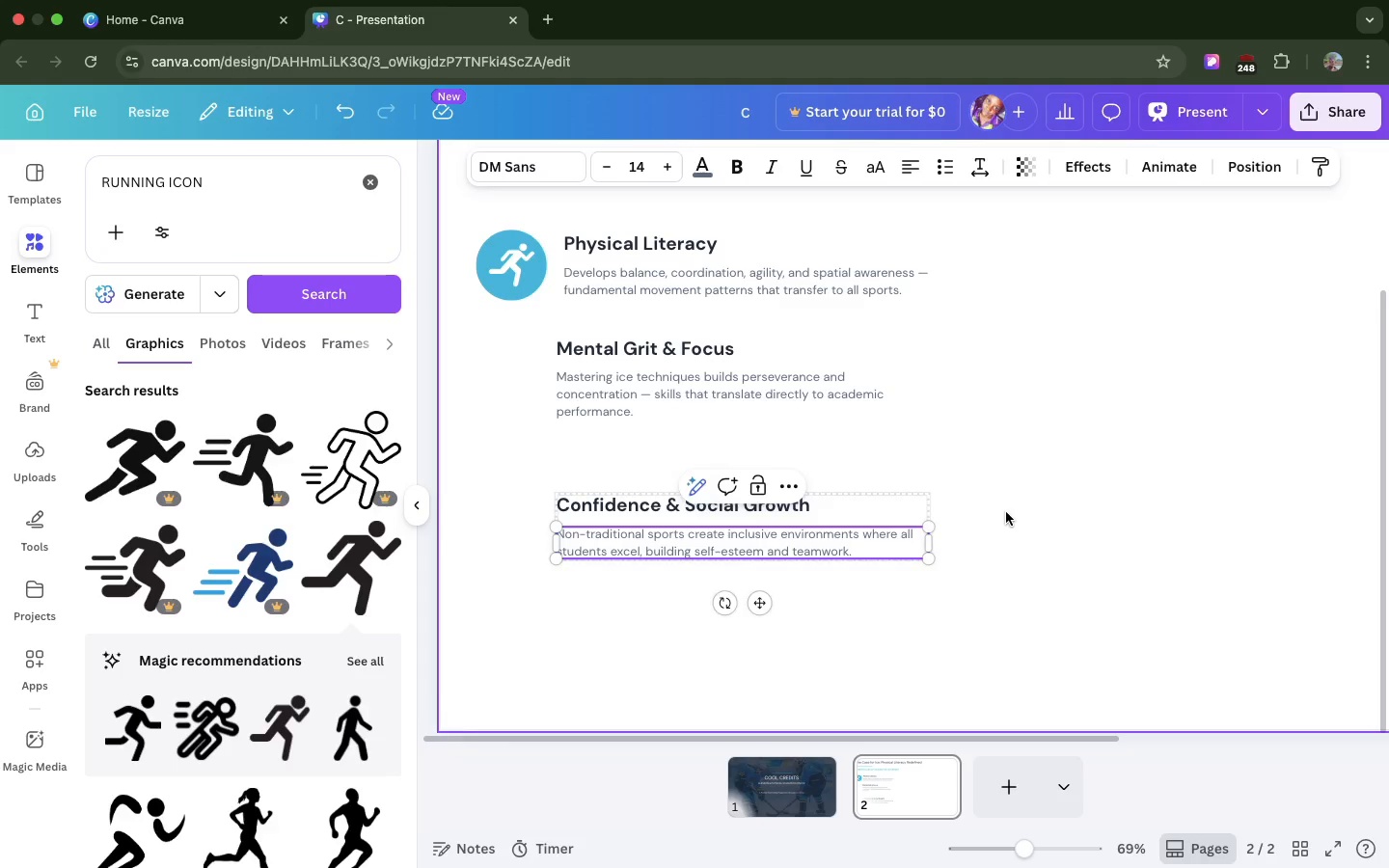 
left_click([1006, 512])
 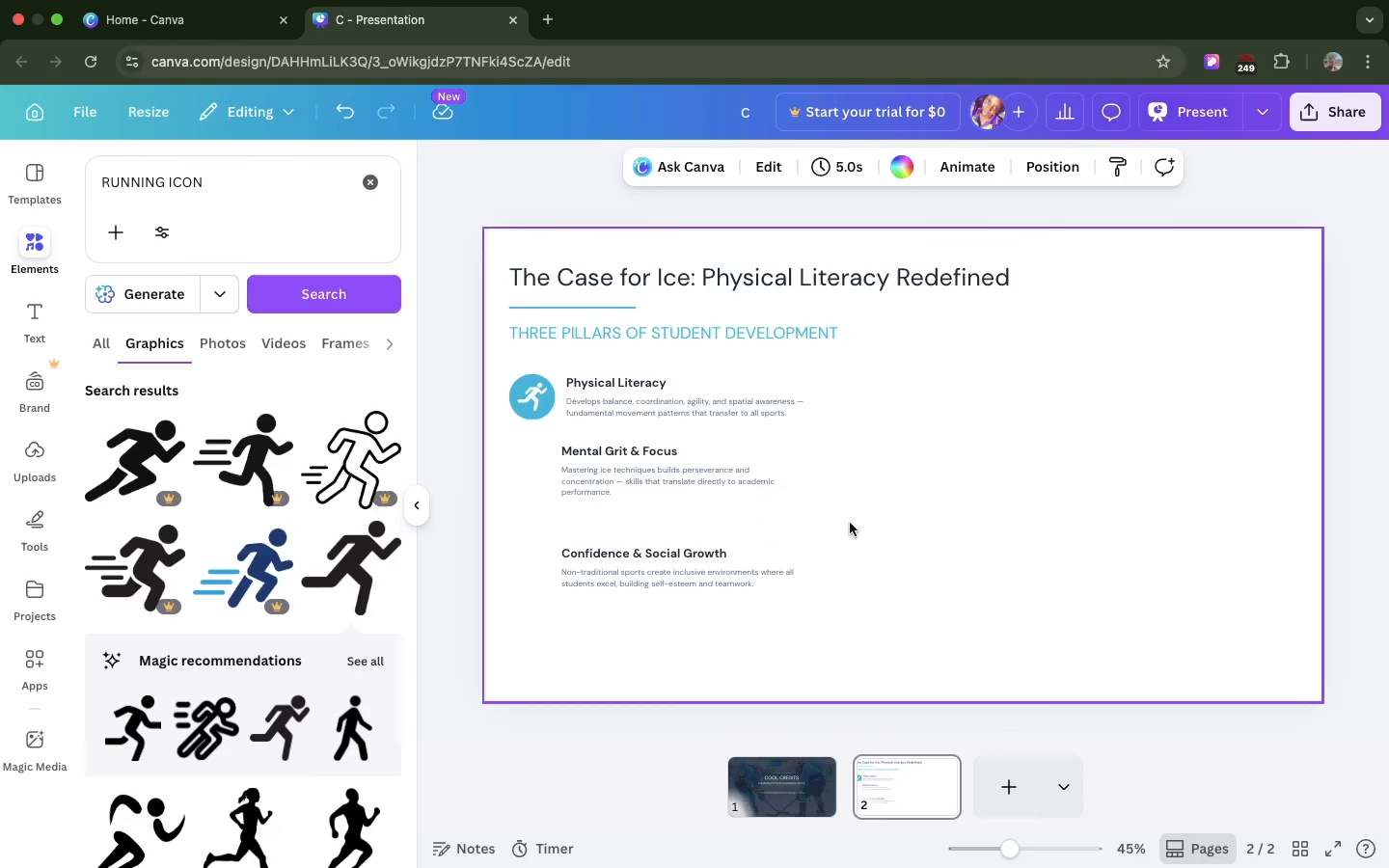 
scroll: coordinate [850, 523], scroll_direction: down, amount: 6.0
 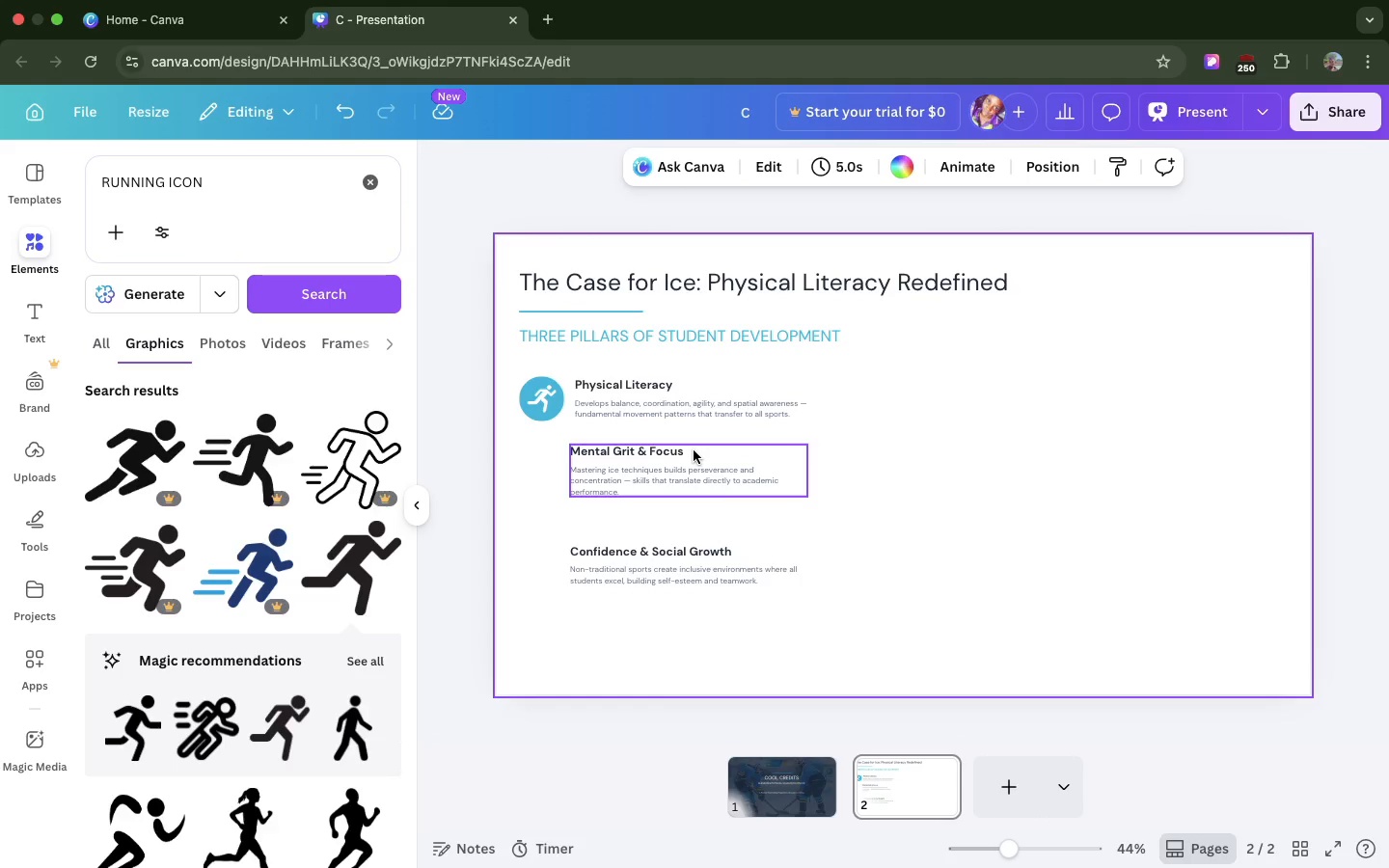 
left_click_drag(start_coordinate=[694, 450], to_coordinate=[702, 453])
 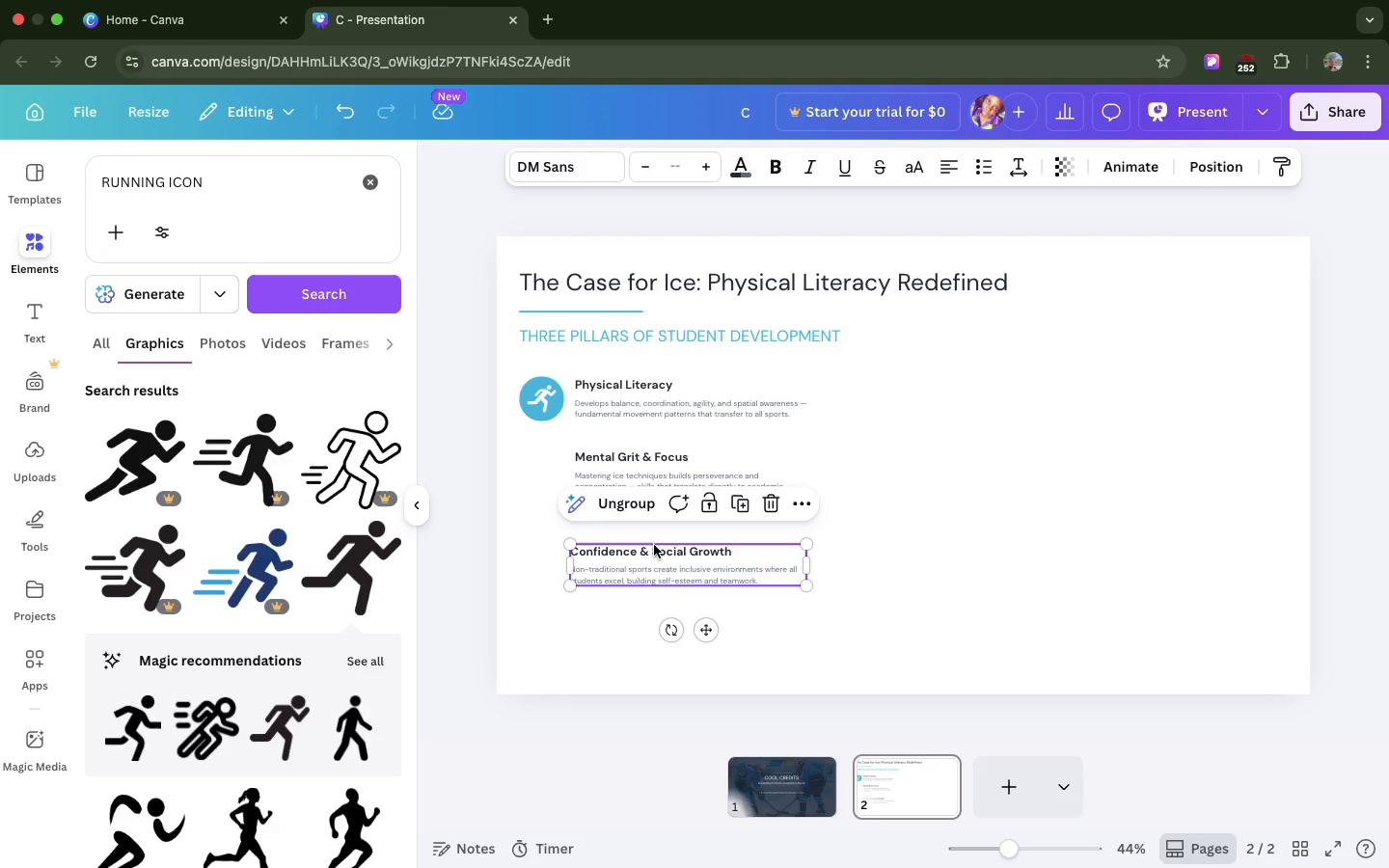 
left_click_drag(start_coordinate=[654, 545], to_coordinate=[663, 535])
 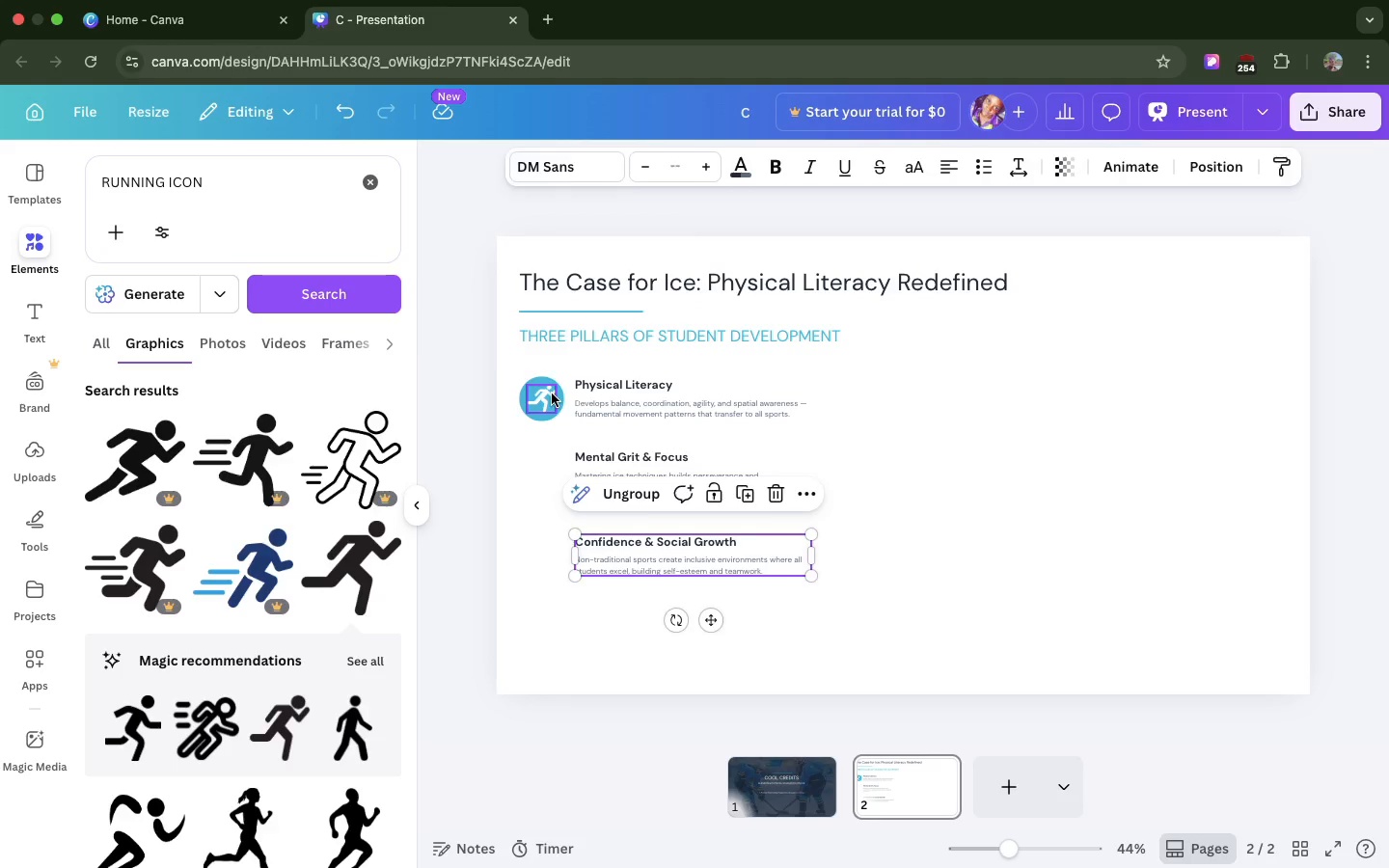 
left_click([552, 393])
 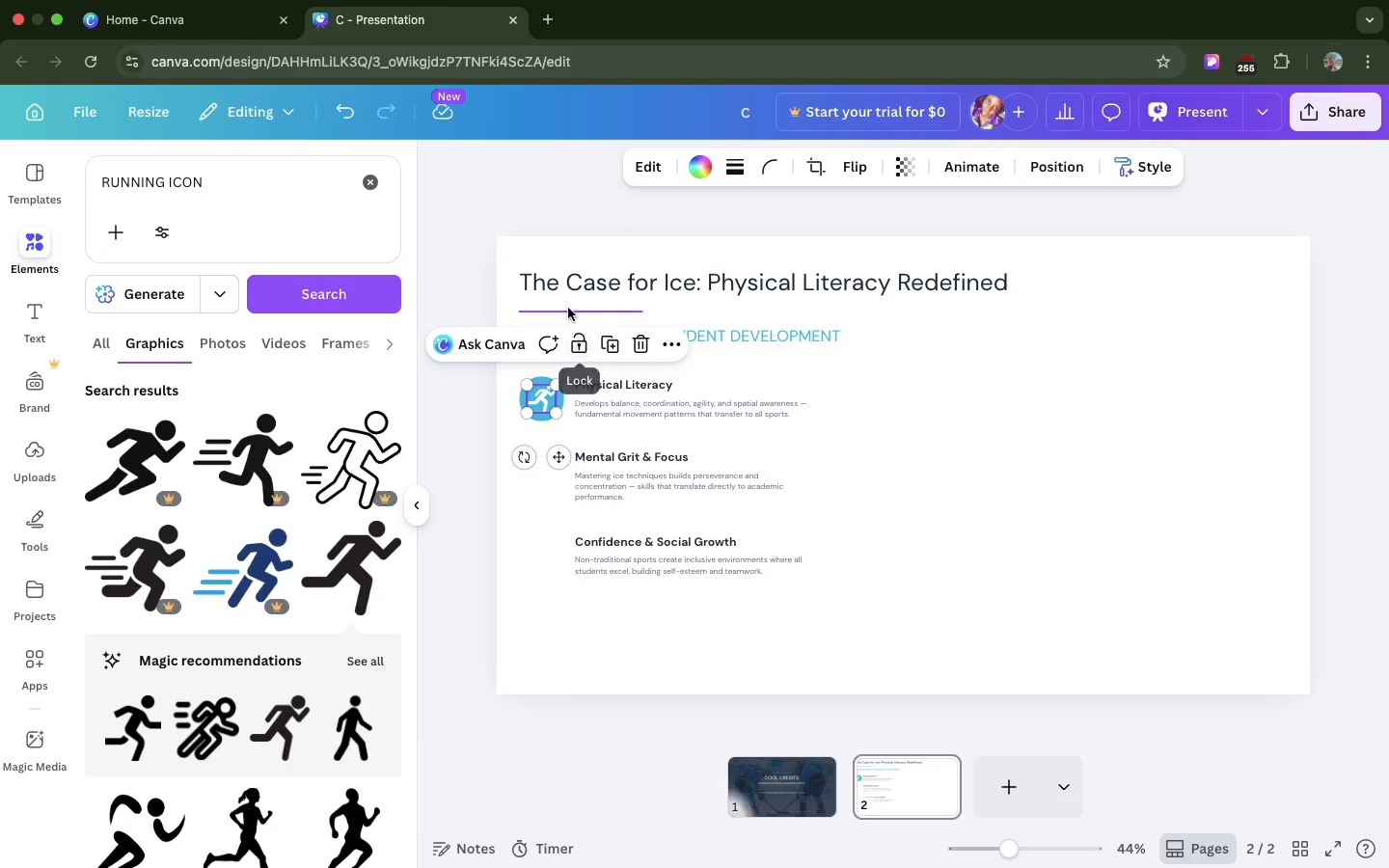 
left_click([566, 285])
 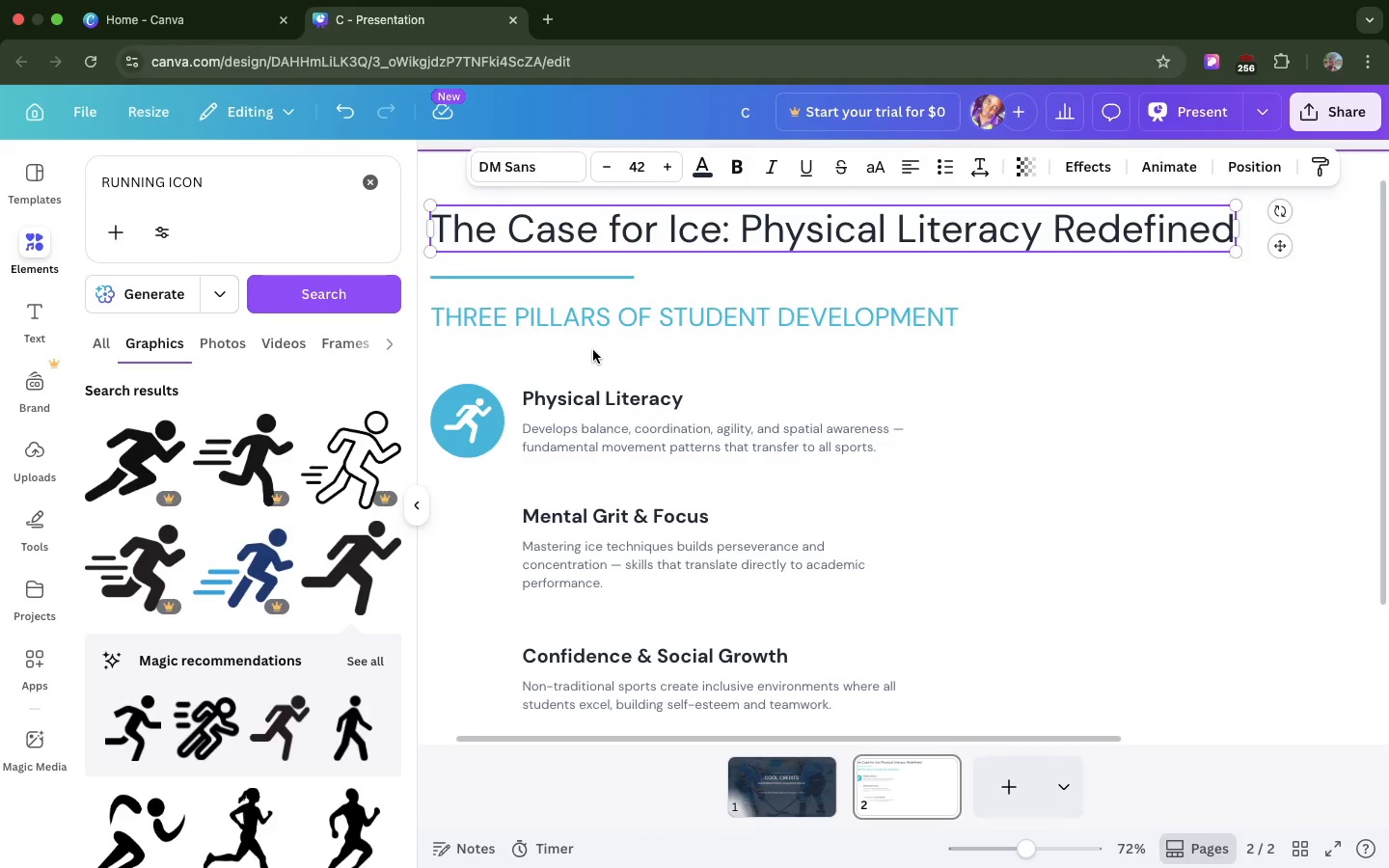 
scroll: coordinate [593, 350], scroll_direction: up, amount: 15.0
 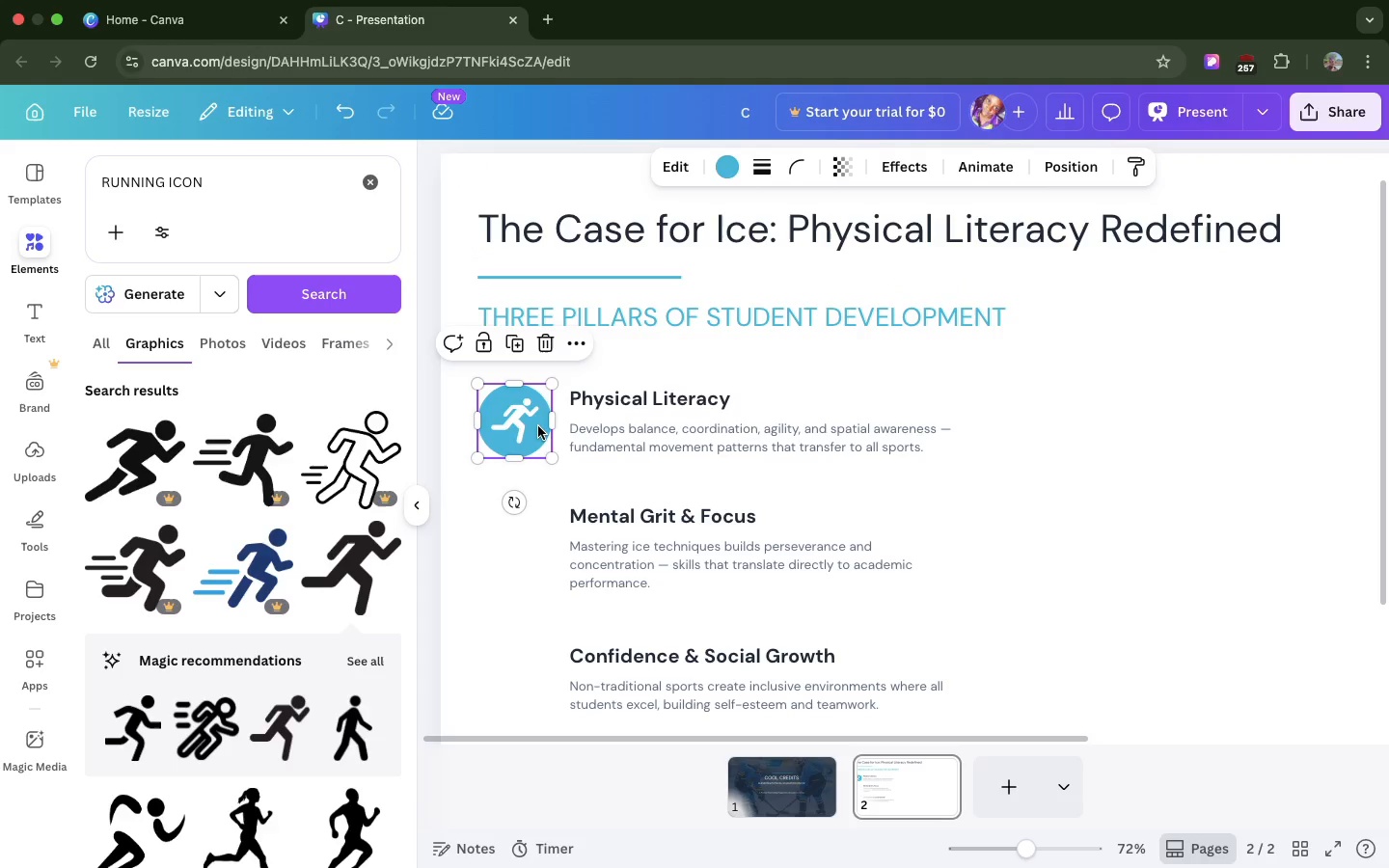 
left_click([538, 426])
 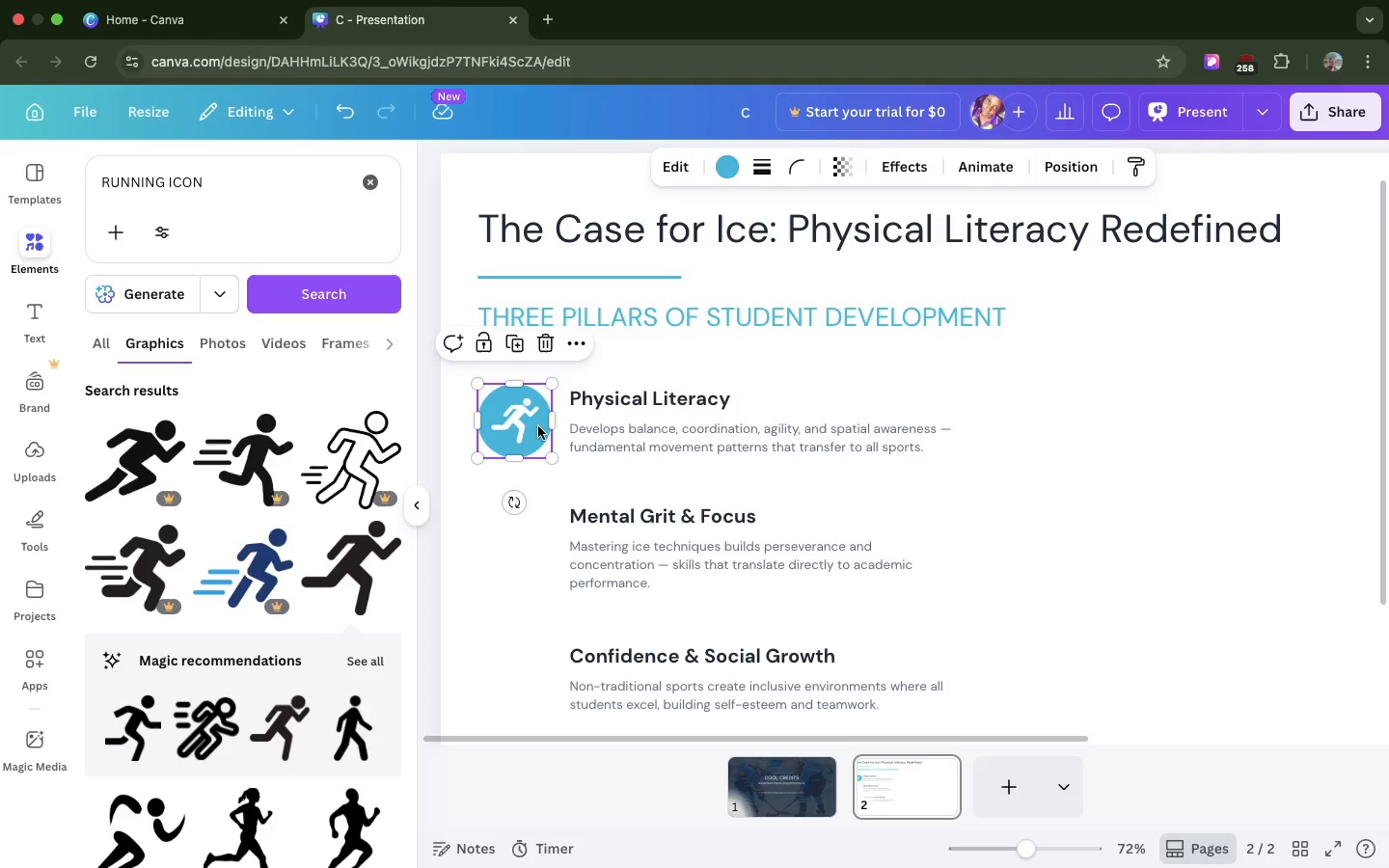 
hold_key(key=ShiftLeft, duration=1.36)
left_click([523, 421])
 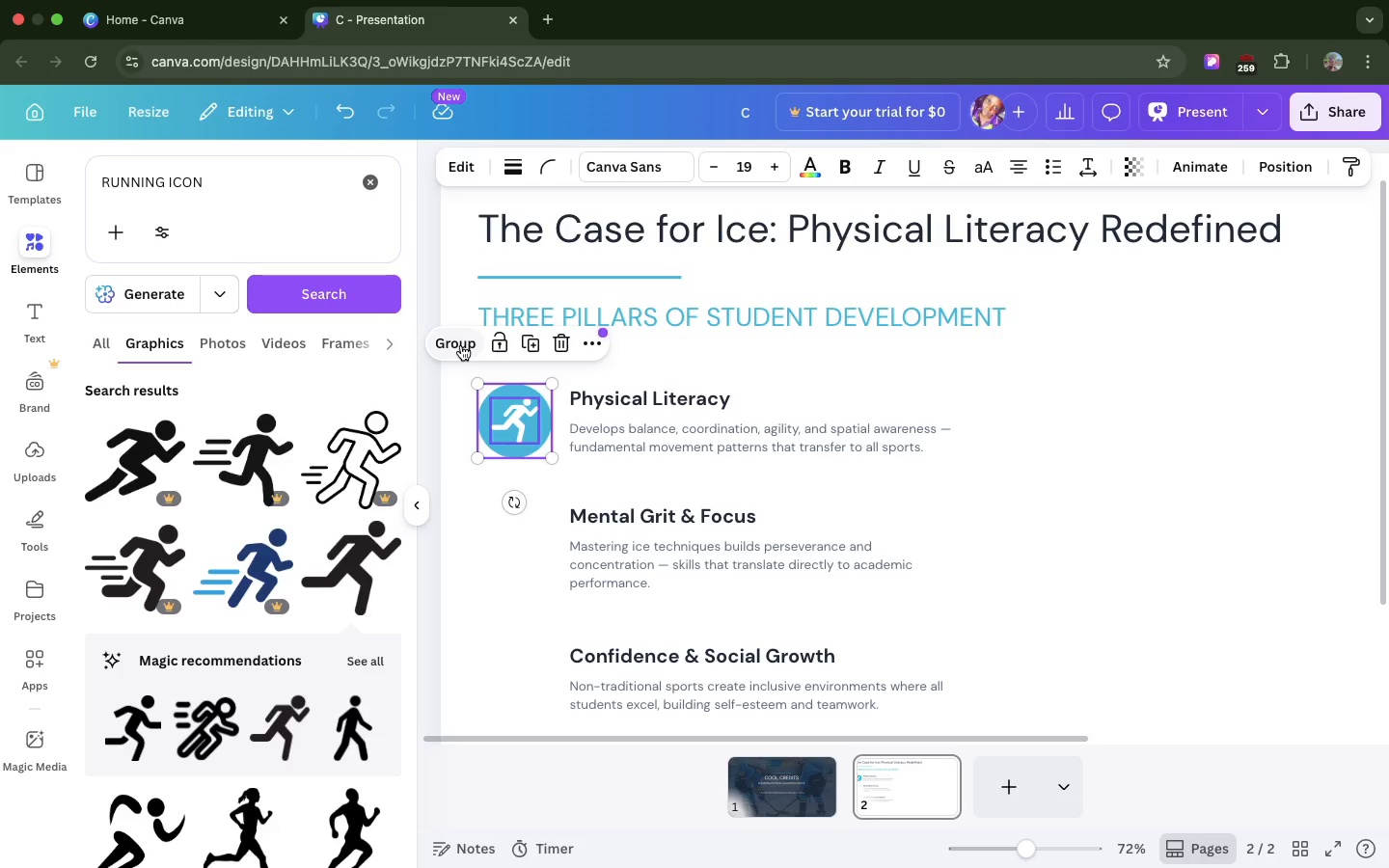 
left_click([461, 345])
 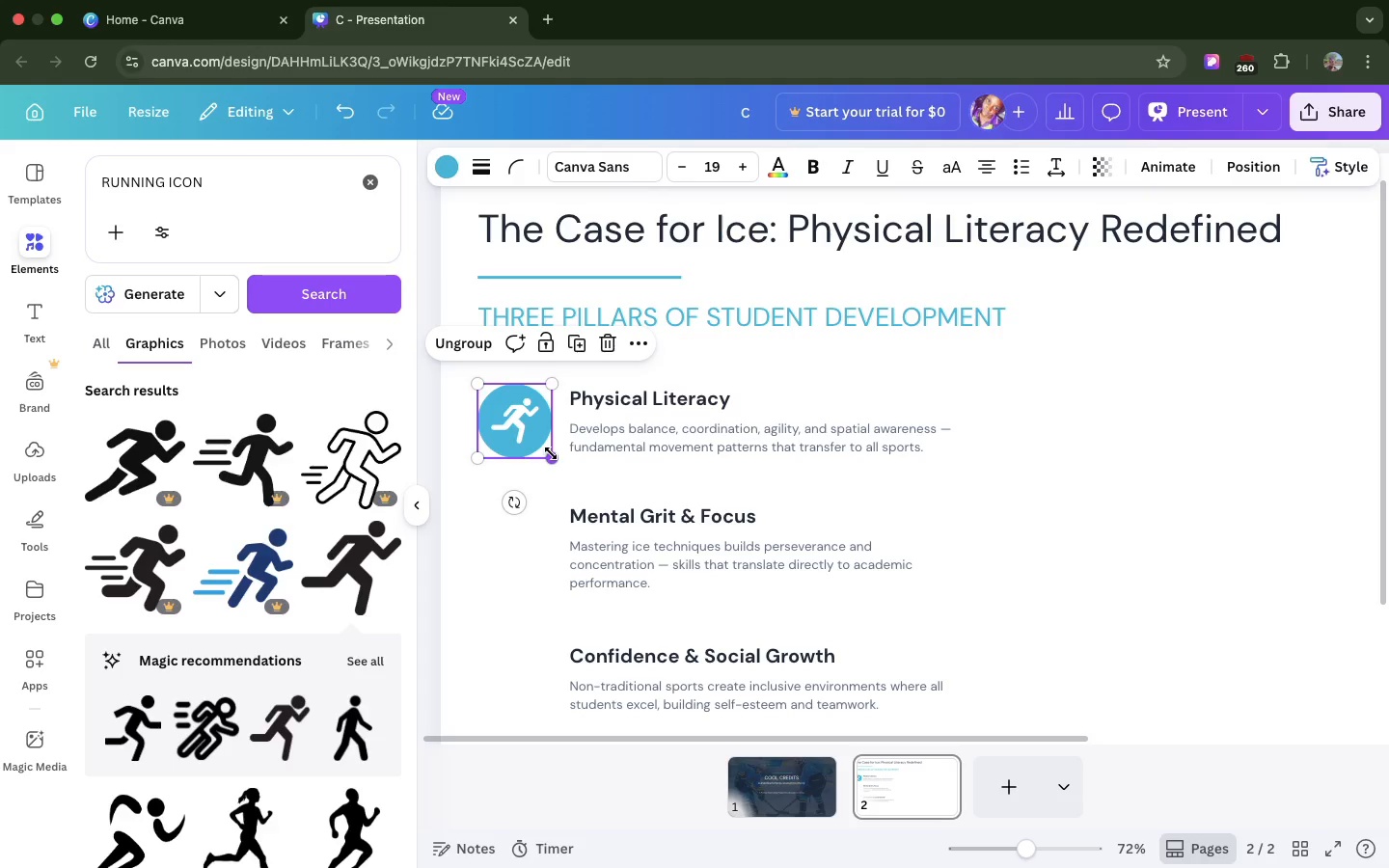 
left_click_drag(start_coordinate=[551, 453], to_coordinate=[522, 420])
 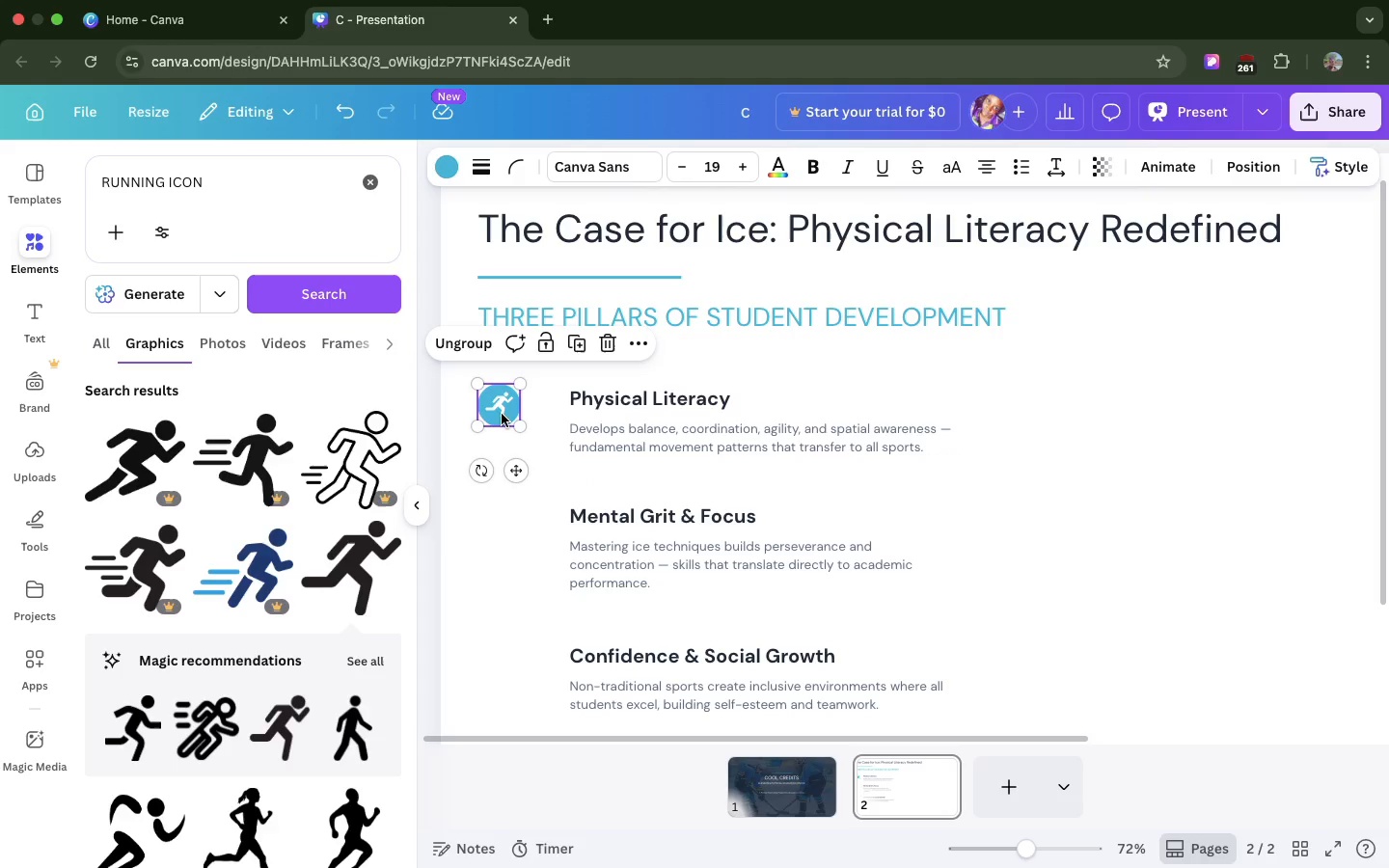 
left_click_drag(start_coordinate=[502, 414], to_coordinate=[512, 413])
 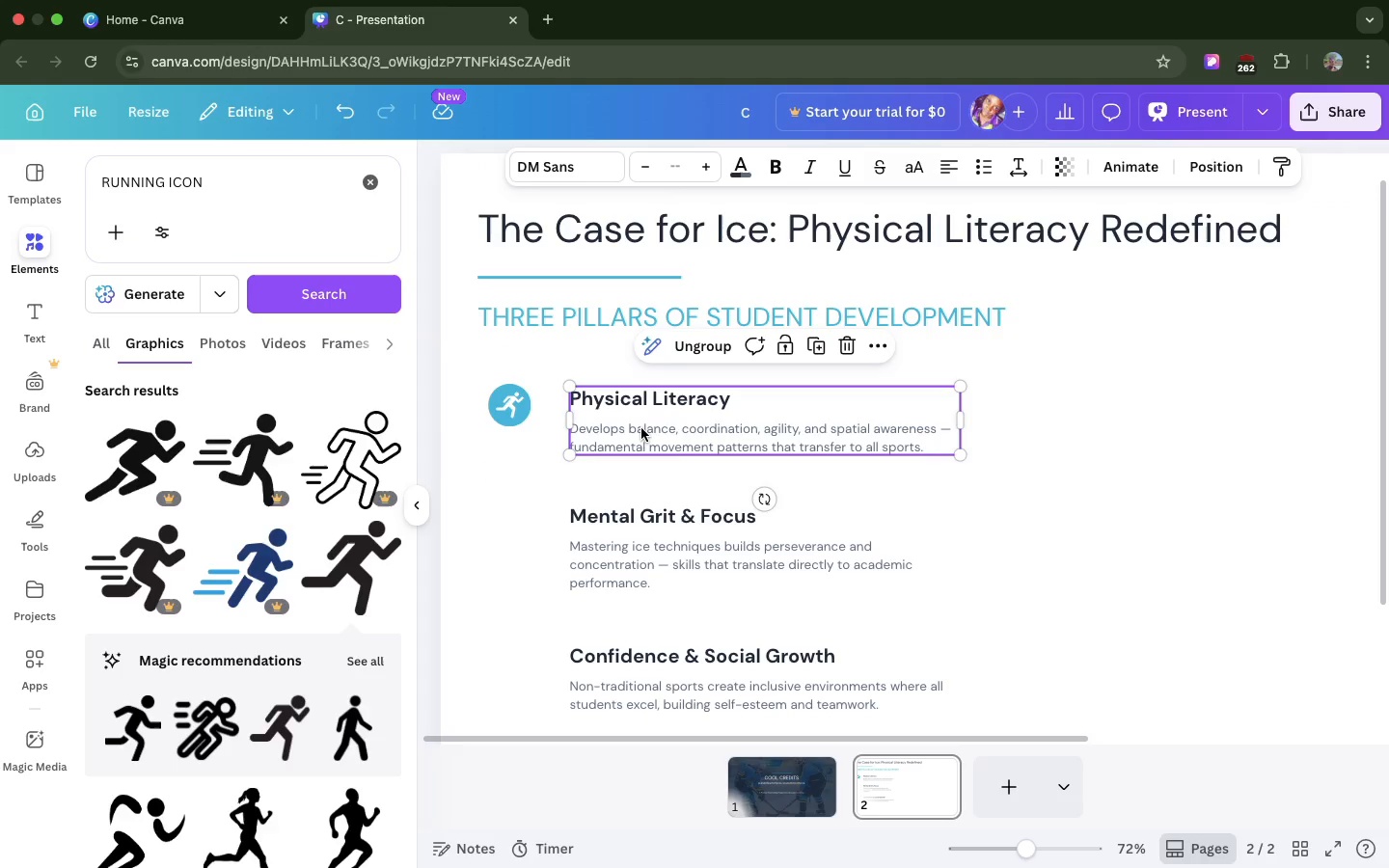 
left_click_drag(start_coordinate=[641, 428], to_coordinate=[622, 427])
 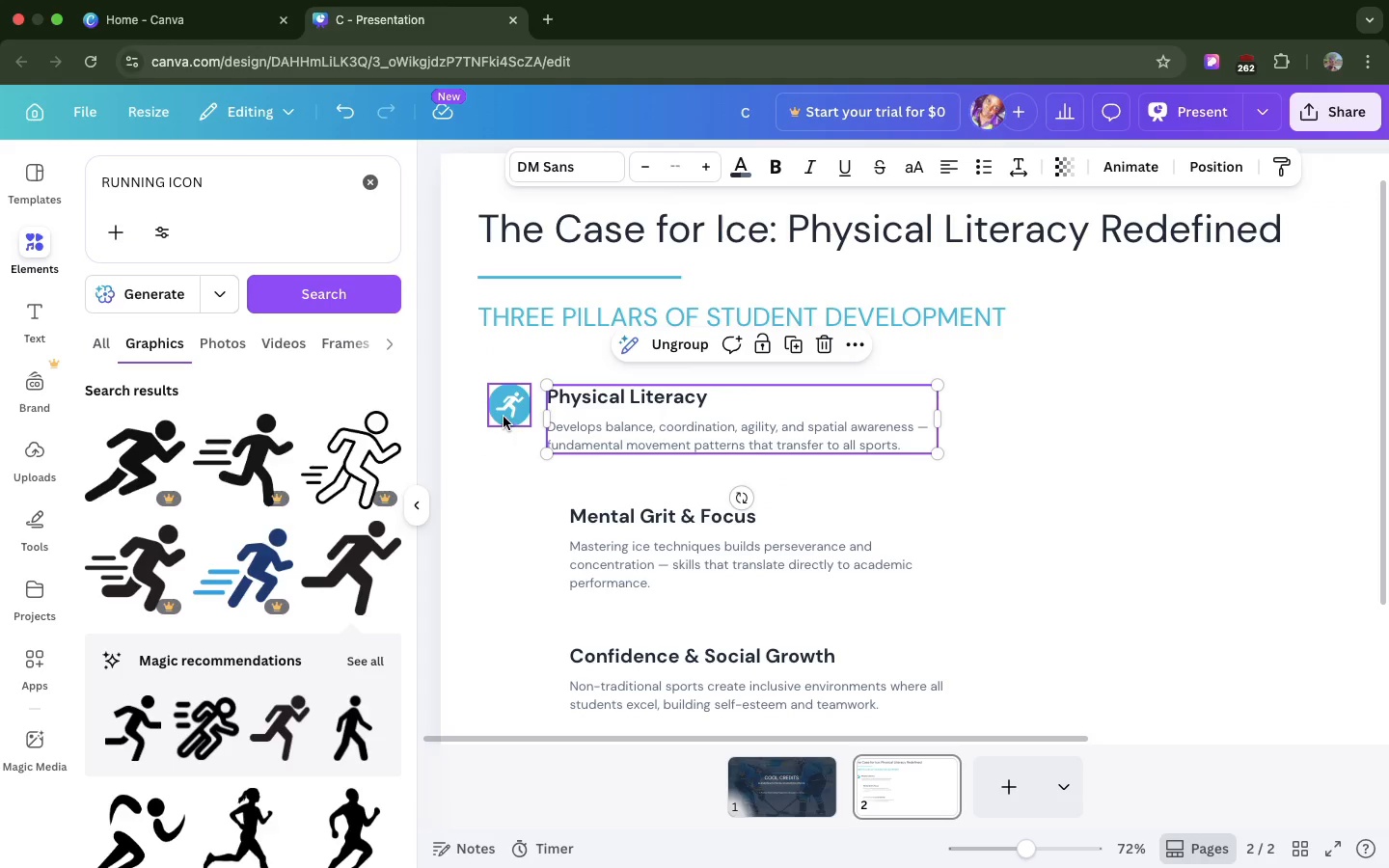 
hold_key(key=ShiftLeft, duration=0.9)
left_click([504, 417])
 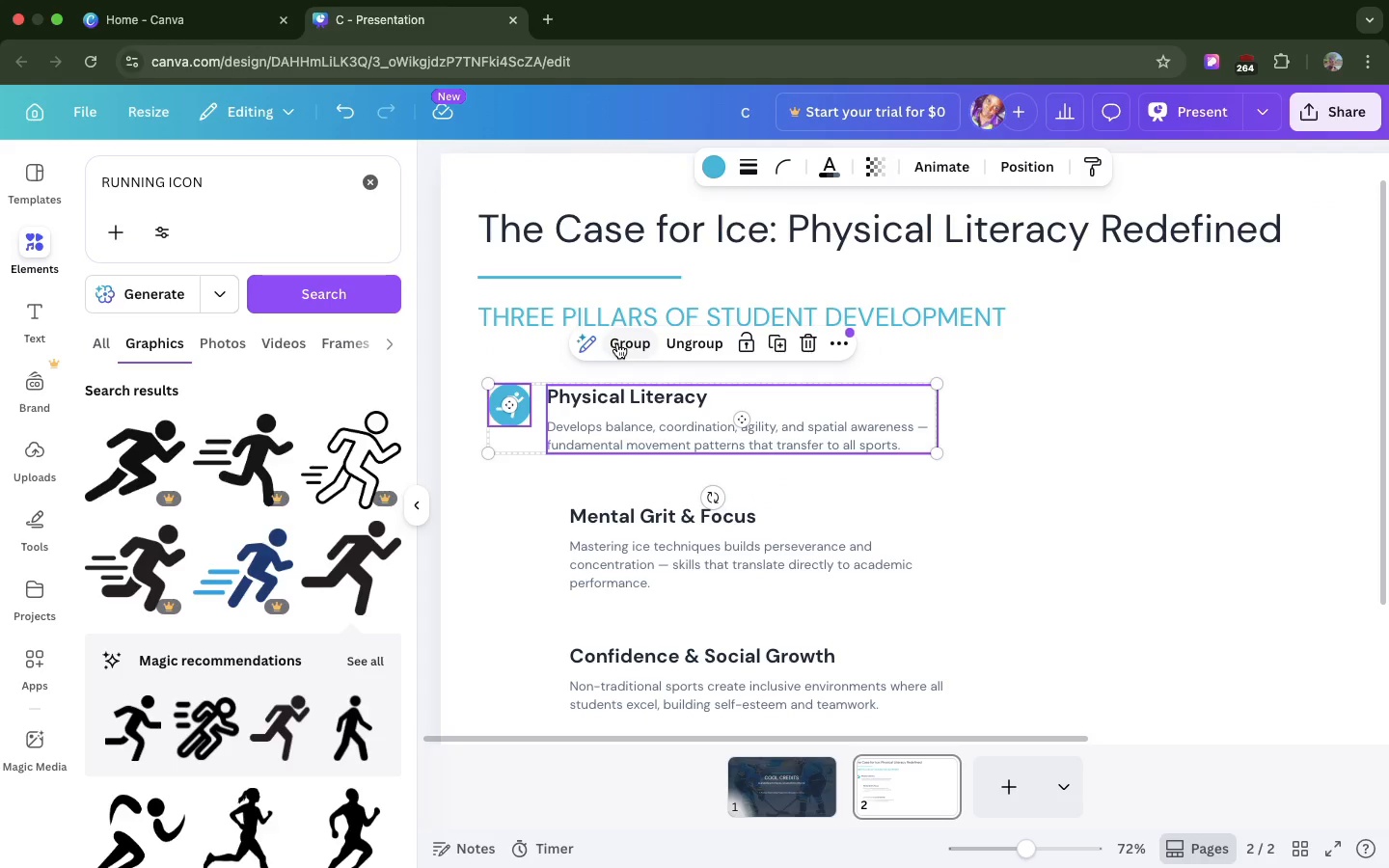 
left_click([617, 343])
 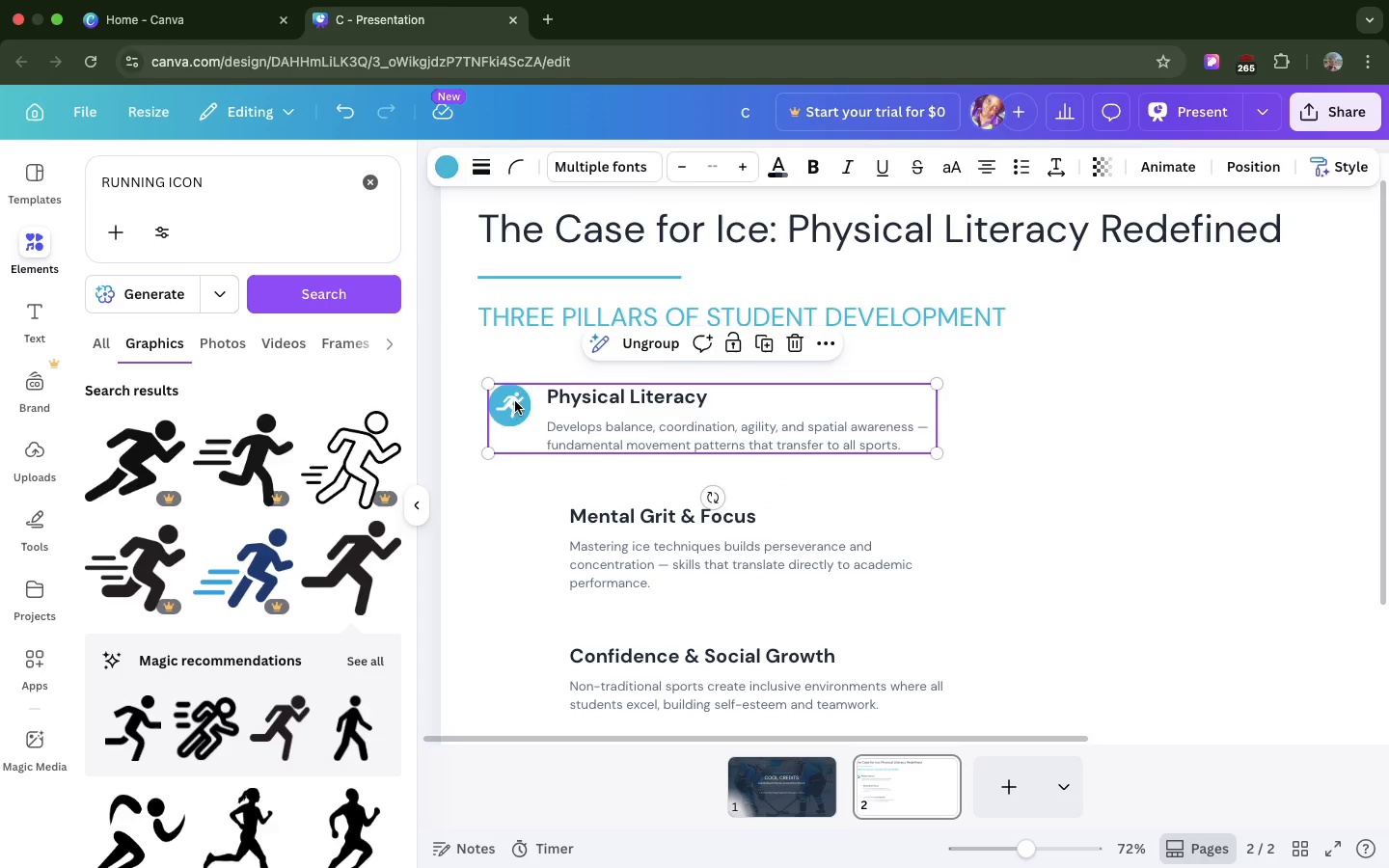 
left_click([515, 401])
 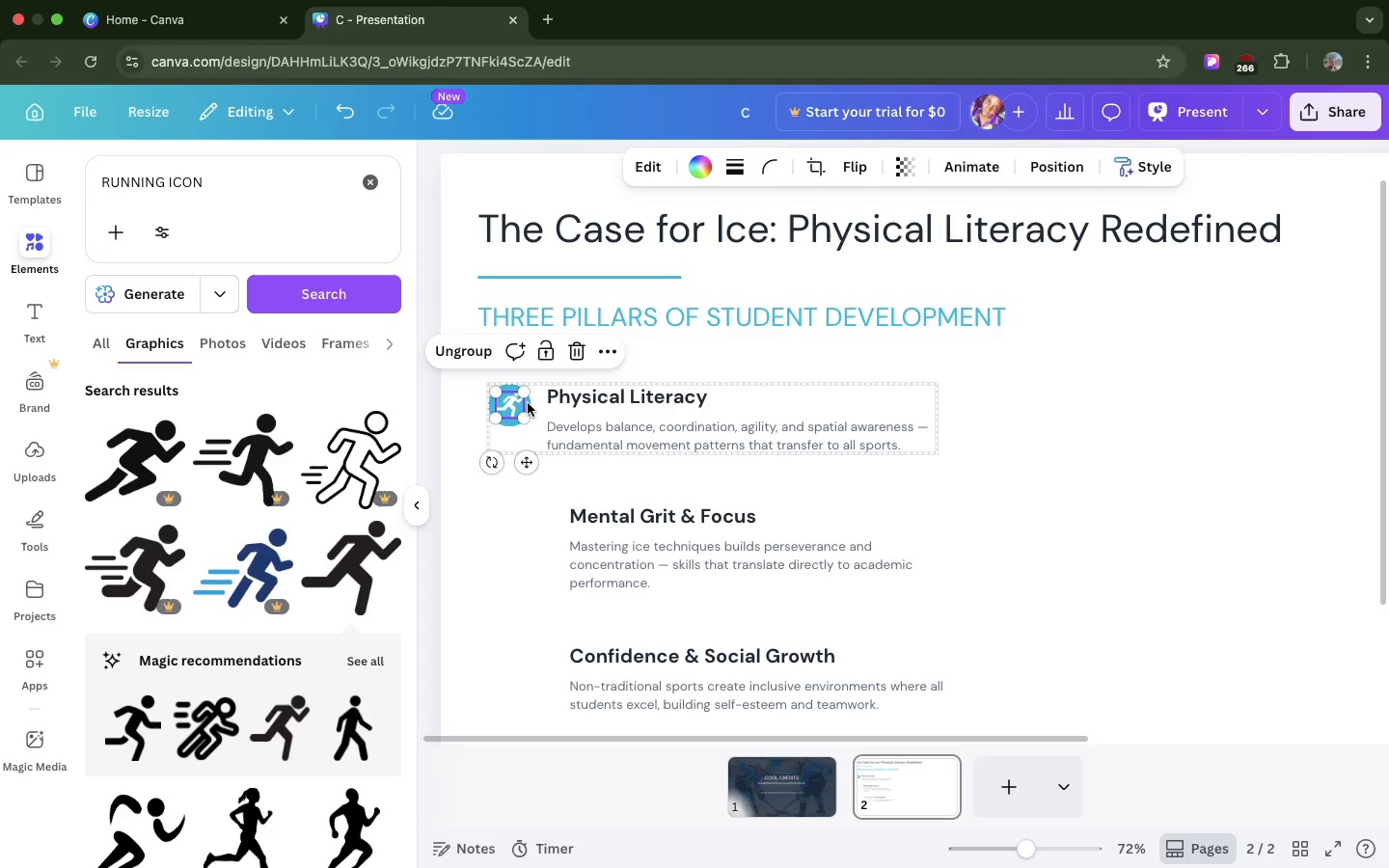 
hold_key(key=ShiftLeft, duration=0.49)
 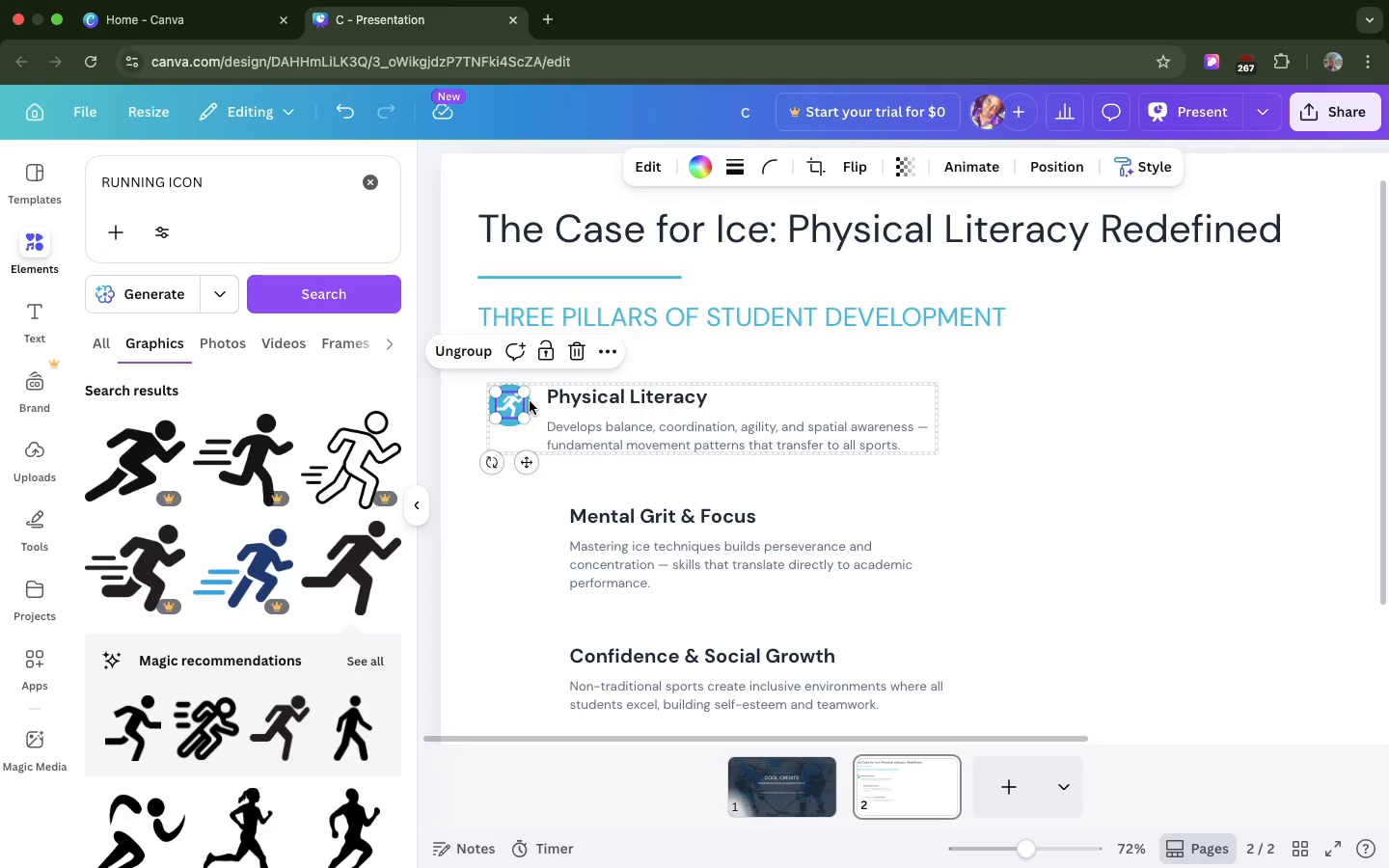 
hold_key(key=CommandLeft, duration=0.6)
 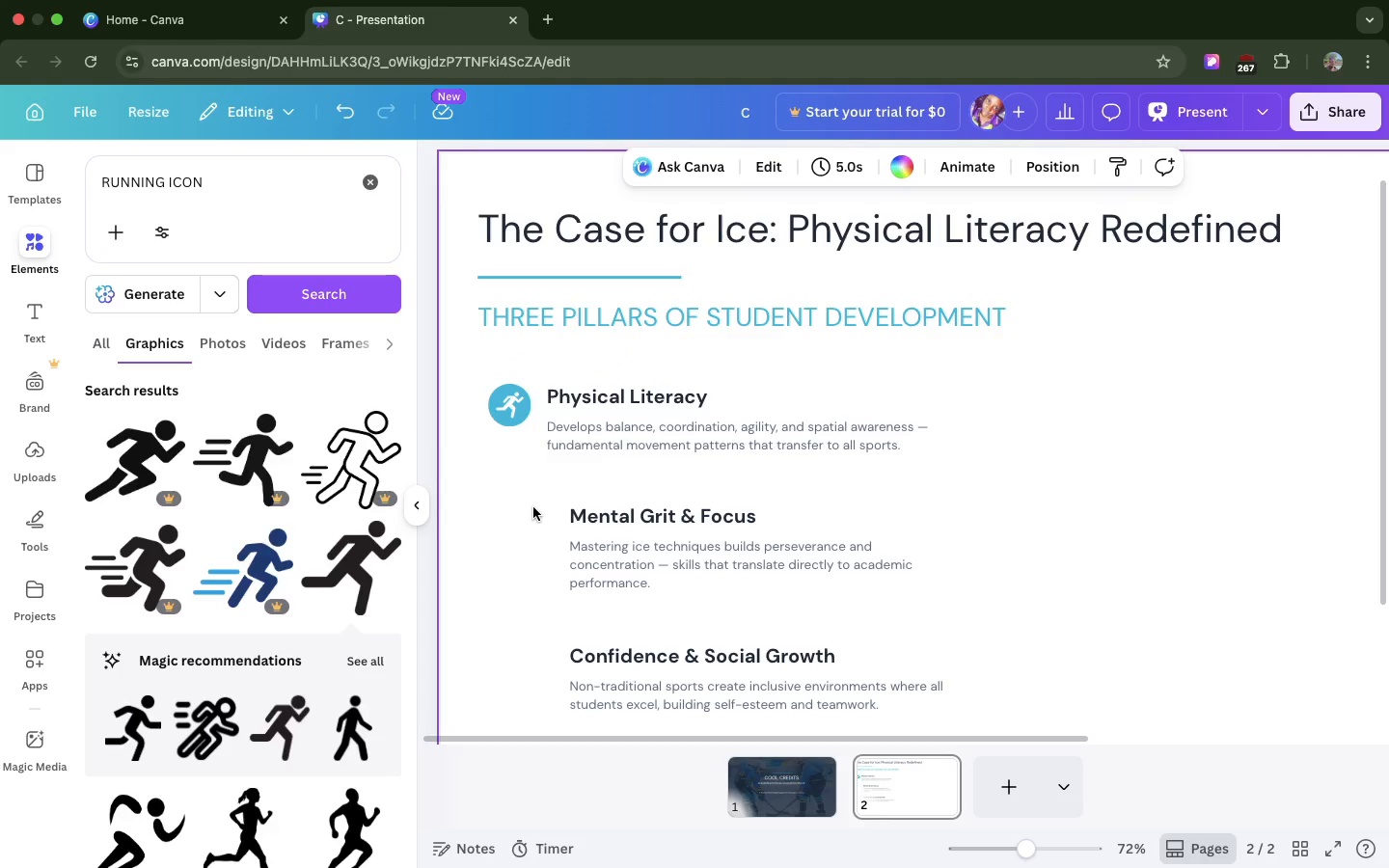 
left_click([533, 507])
 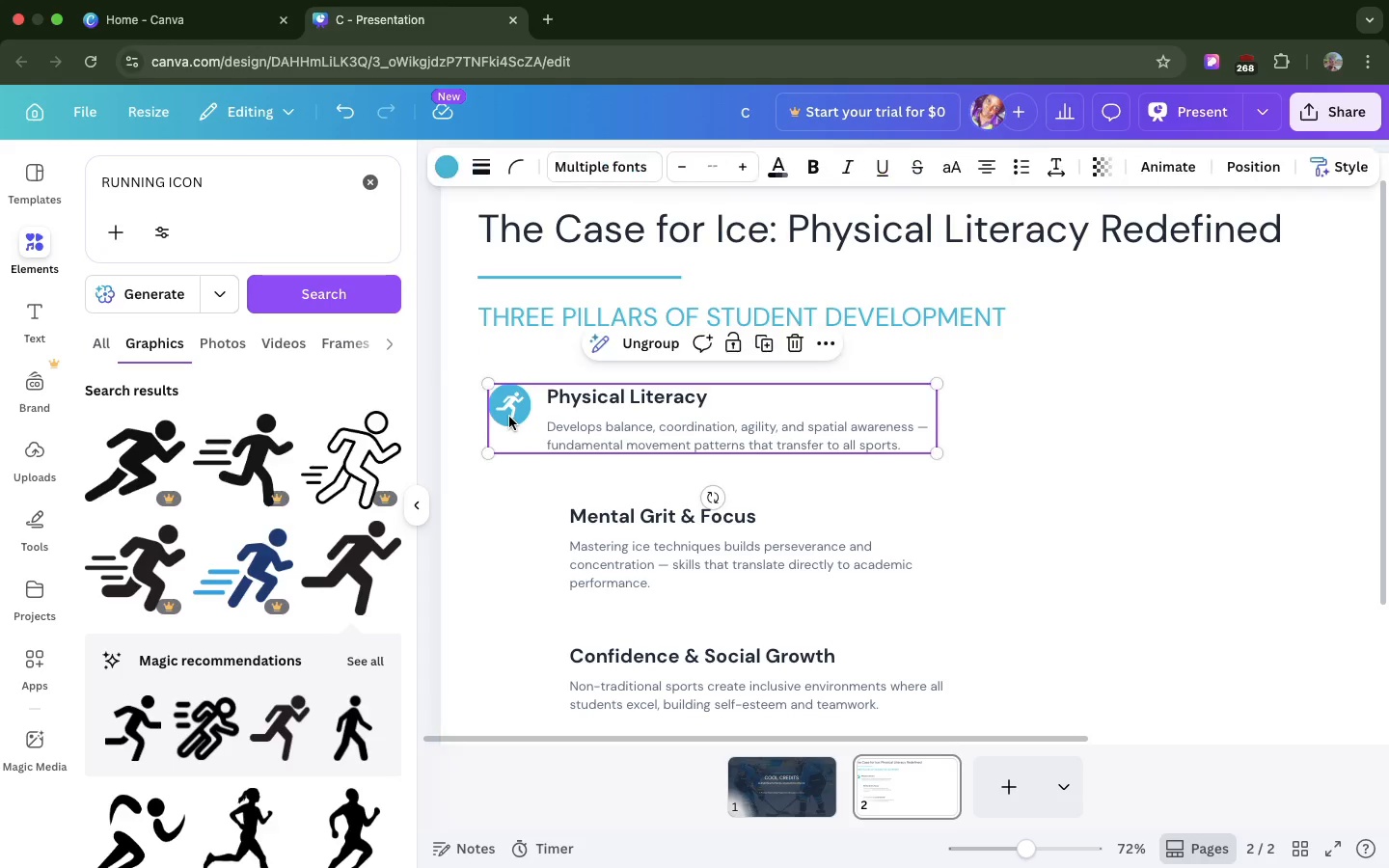 
double_click([509, 417])
 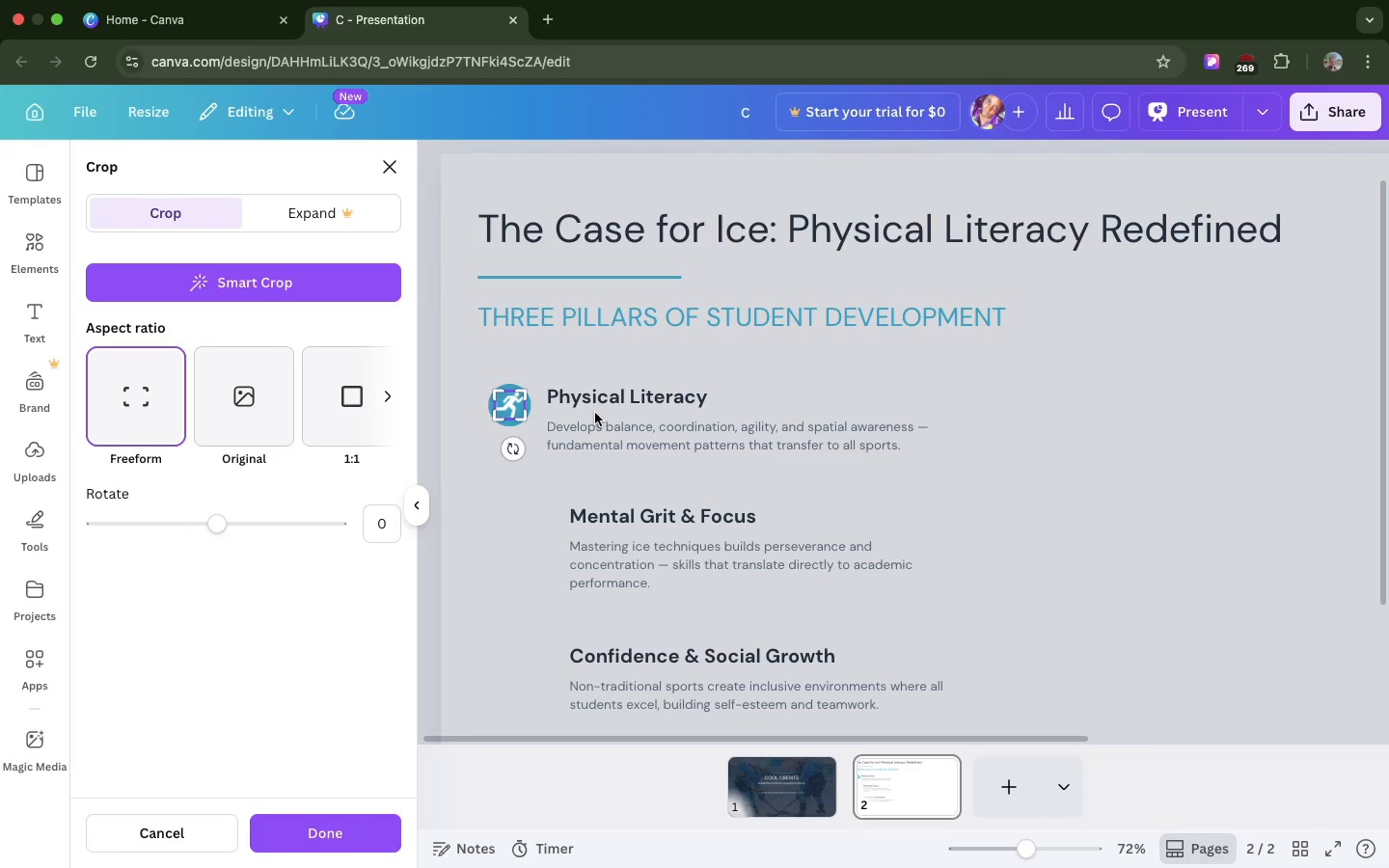 
left_click([595, 413])
 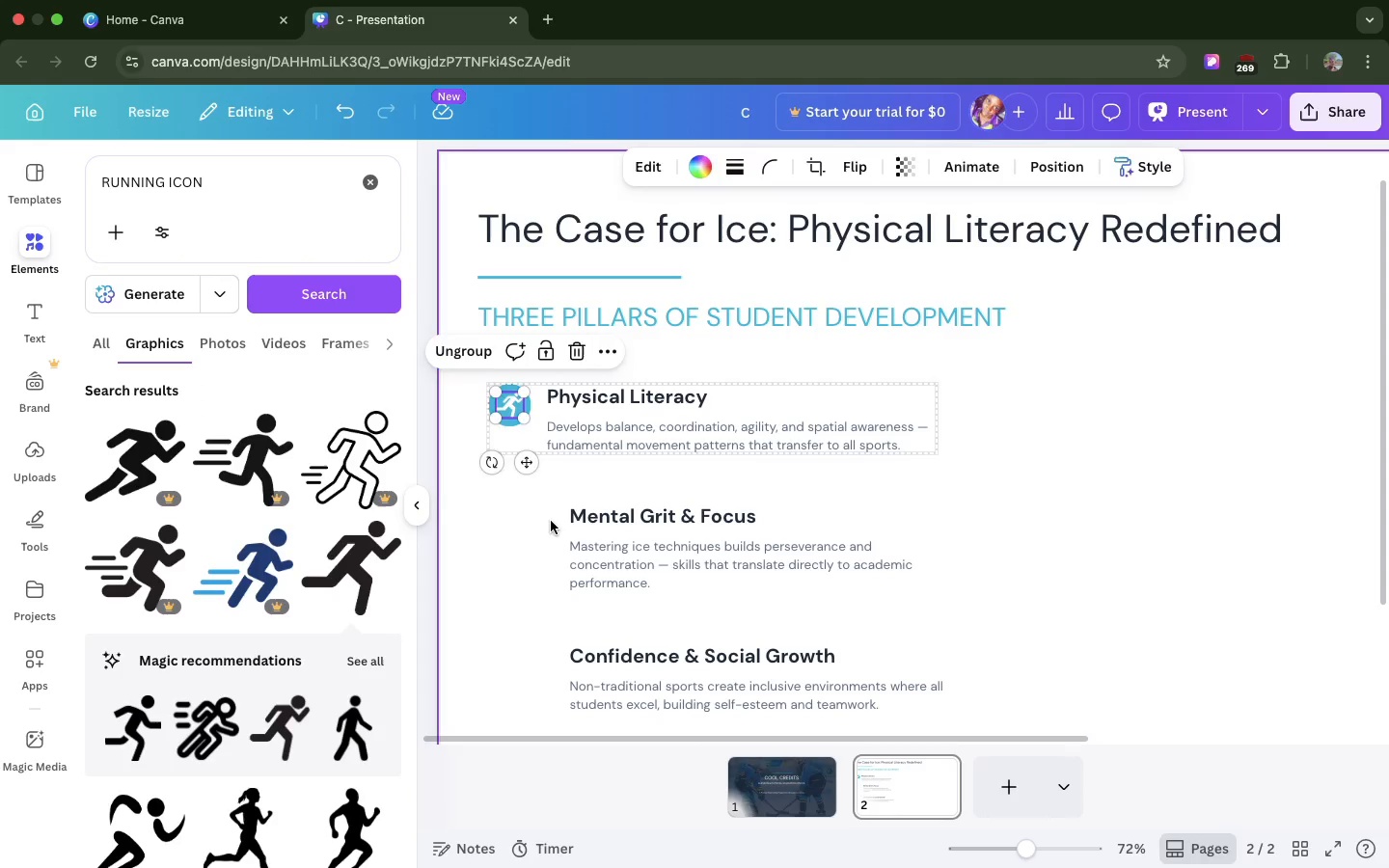 
left_click([551, 521])
 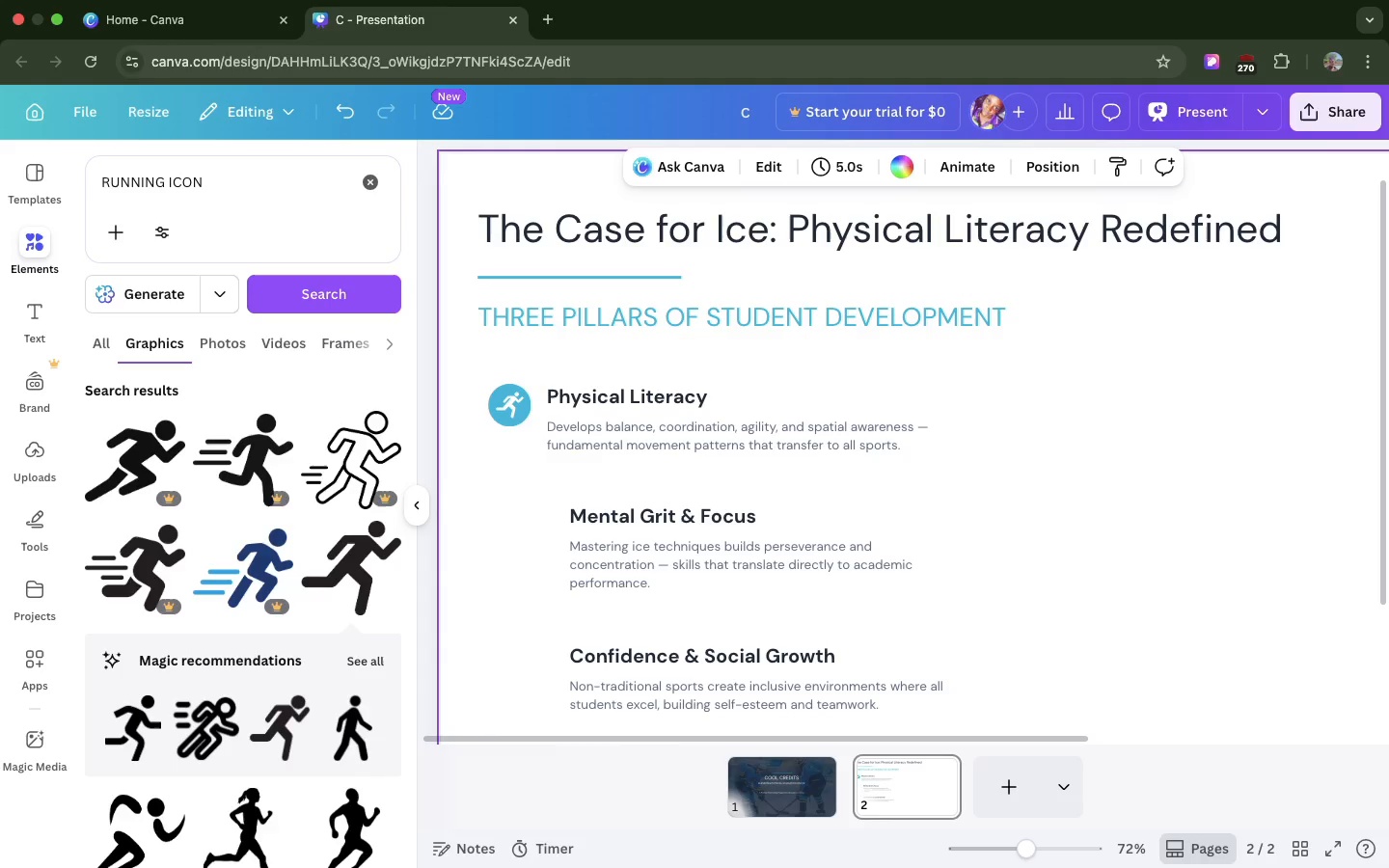 
type(0C)
 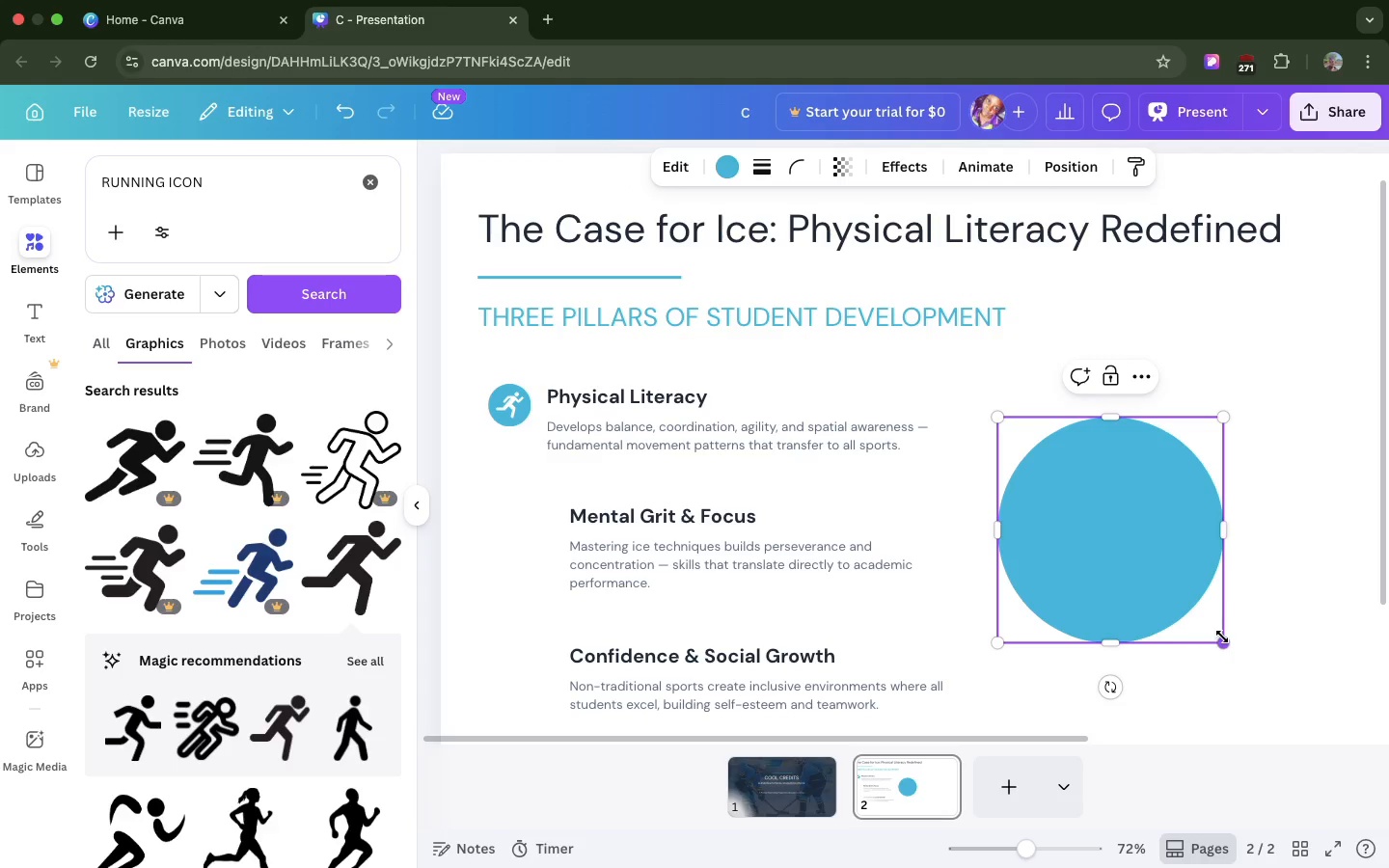 
left_click_drag(start_coordinate=[1222, 639], to_coordinate=[1088, 435])
 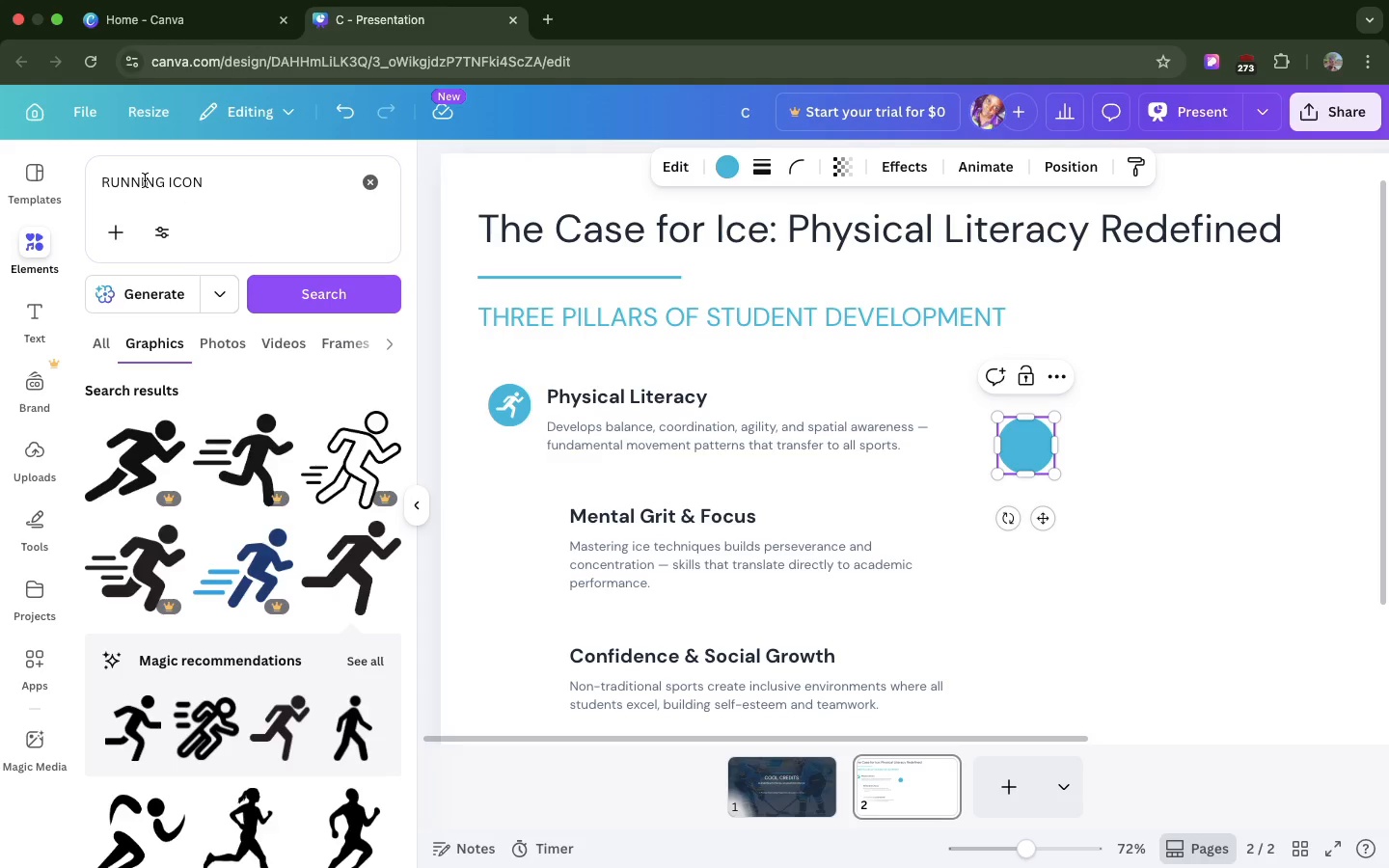 
double_click([145, 180])
 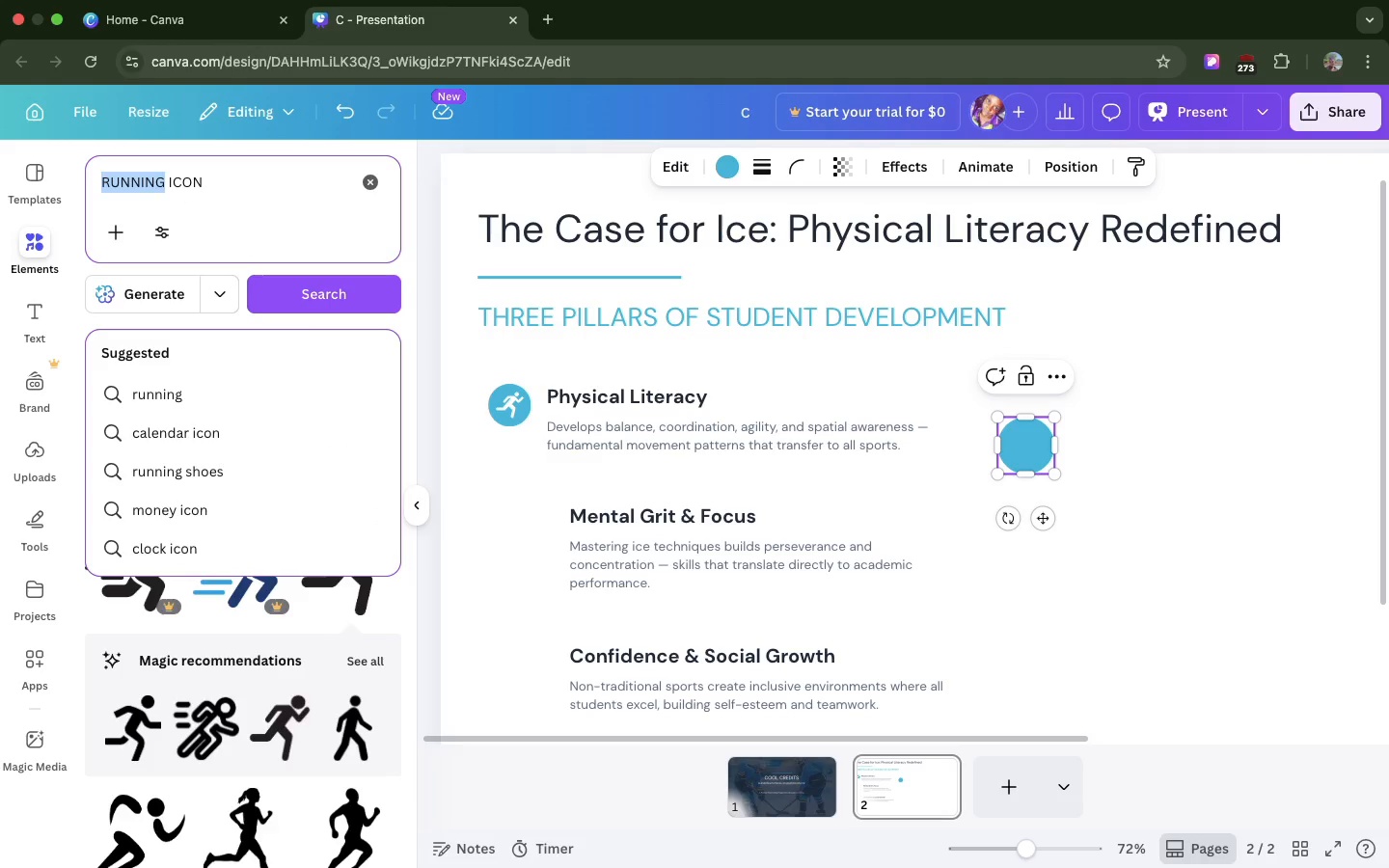 
type(BRAIN)
 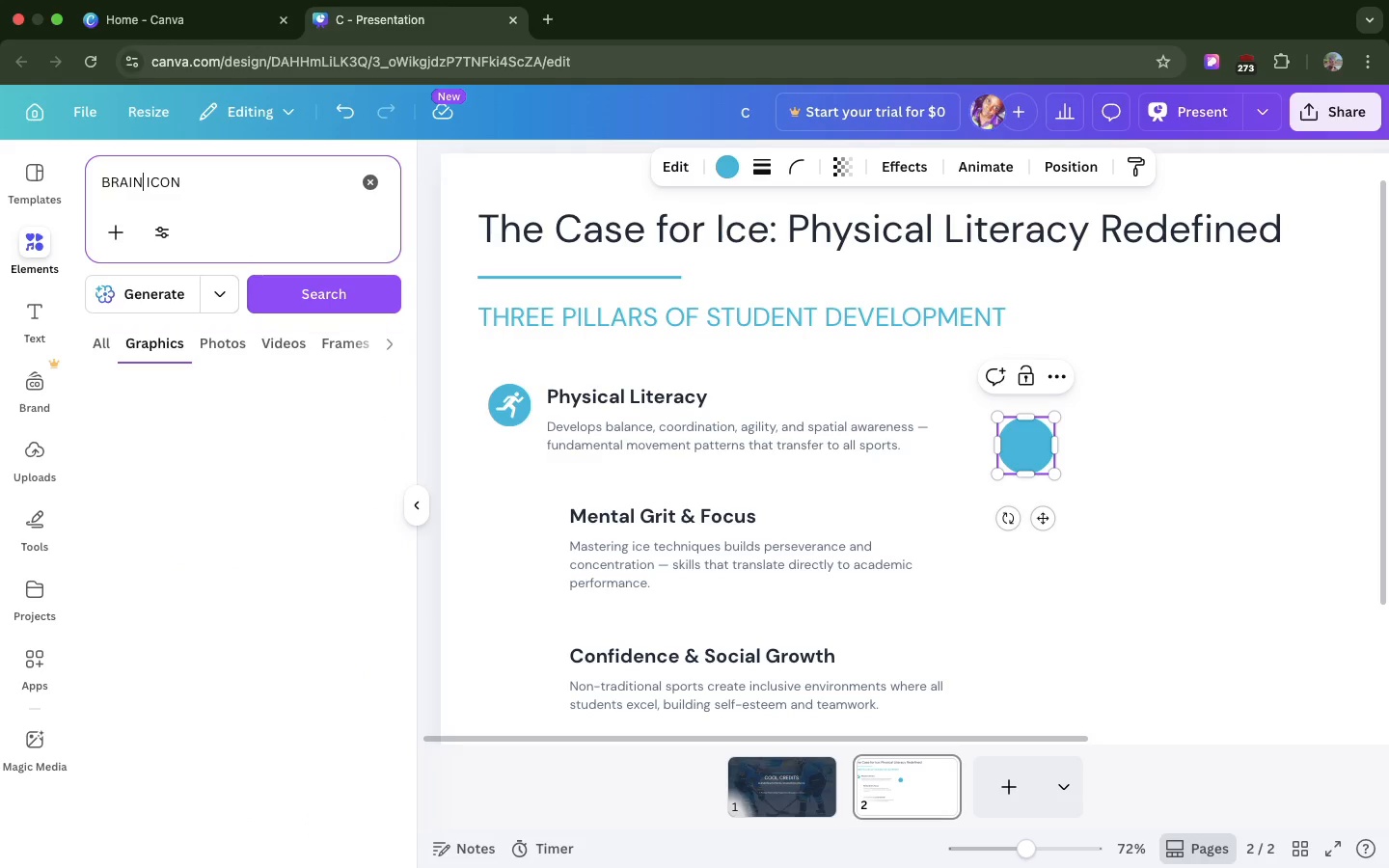 
key(Enter)
 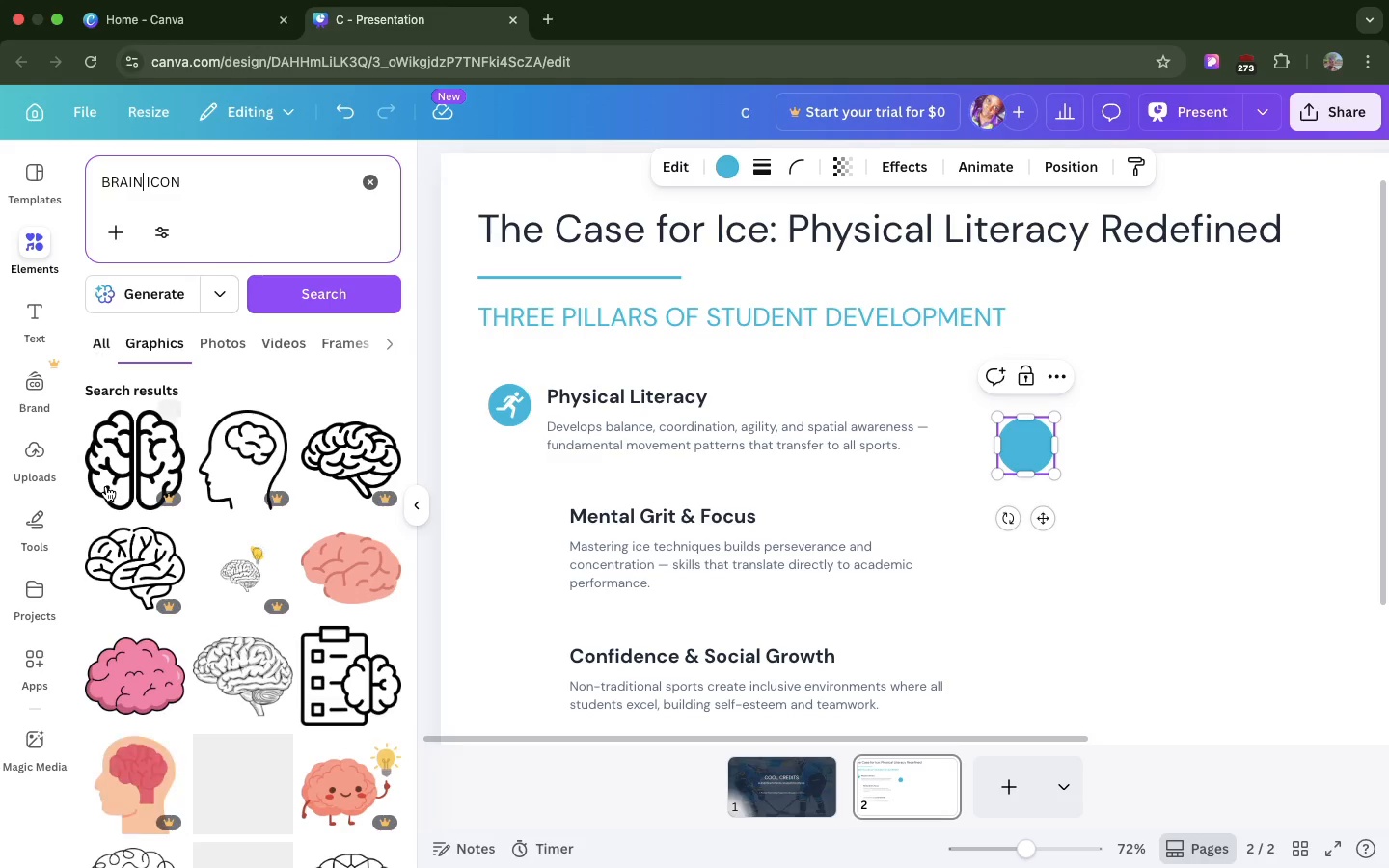 
scroll: coordinate [176, 575], scroll_direction: down, amount: 71.0
 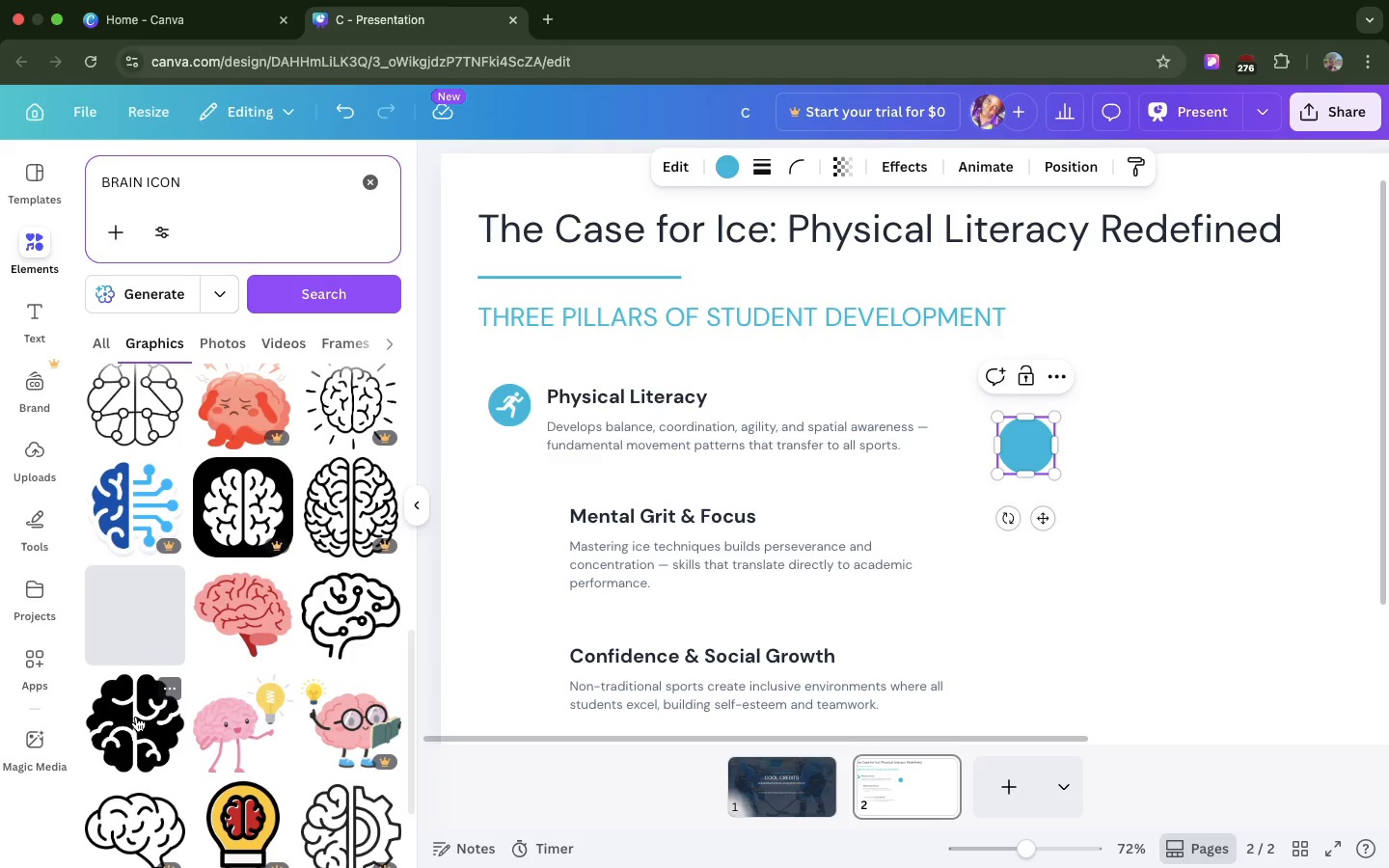 
left_click_drag(start_coordinate=[136, 717], to_coordinate=[1091, 386])
 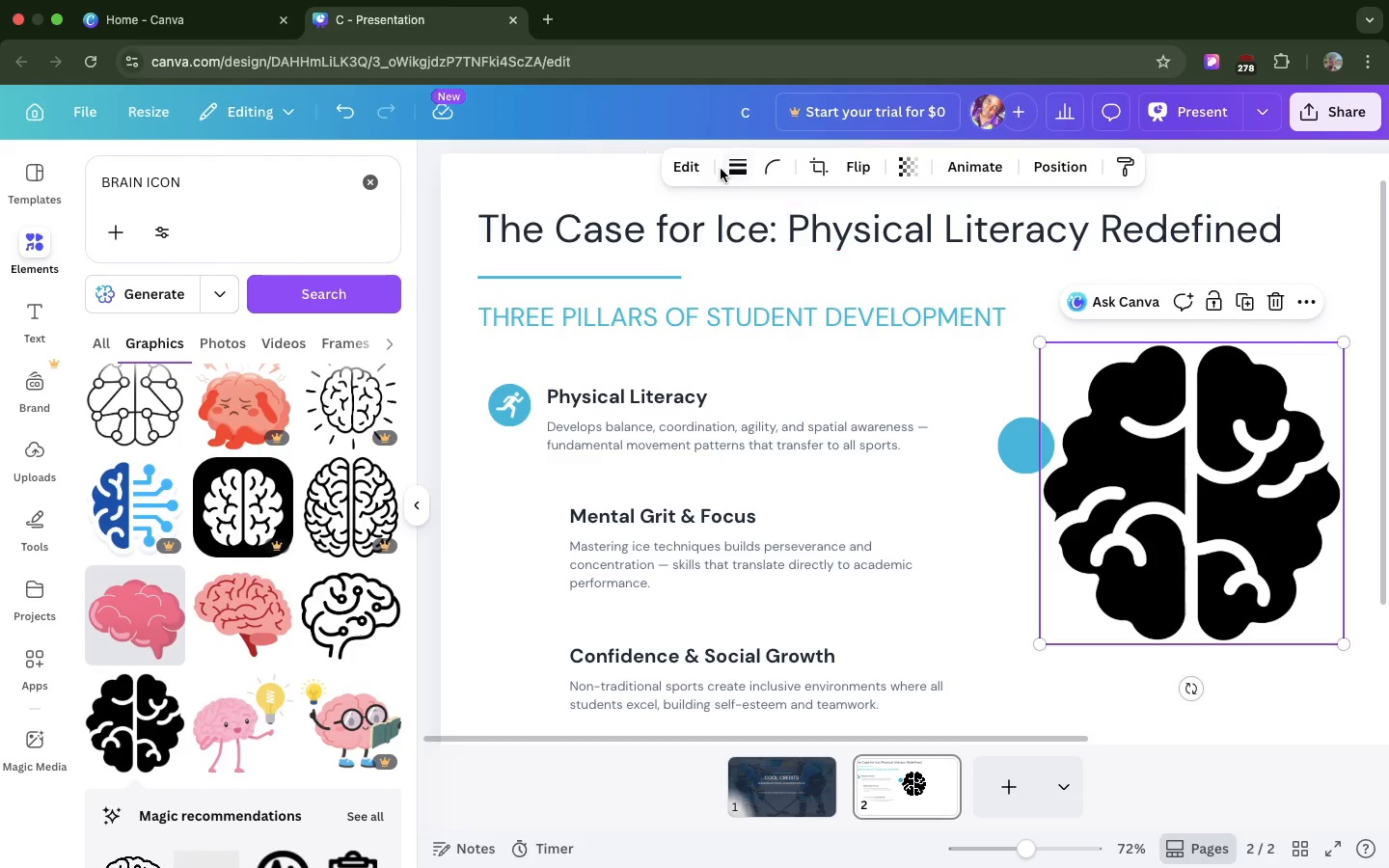 
left_click([721, 169])
 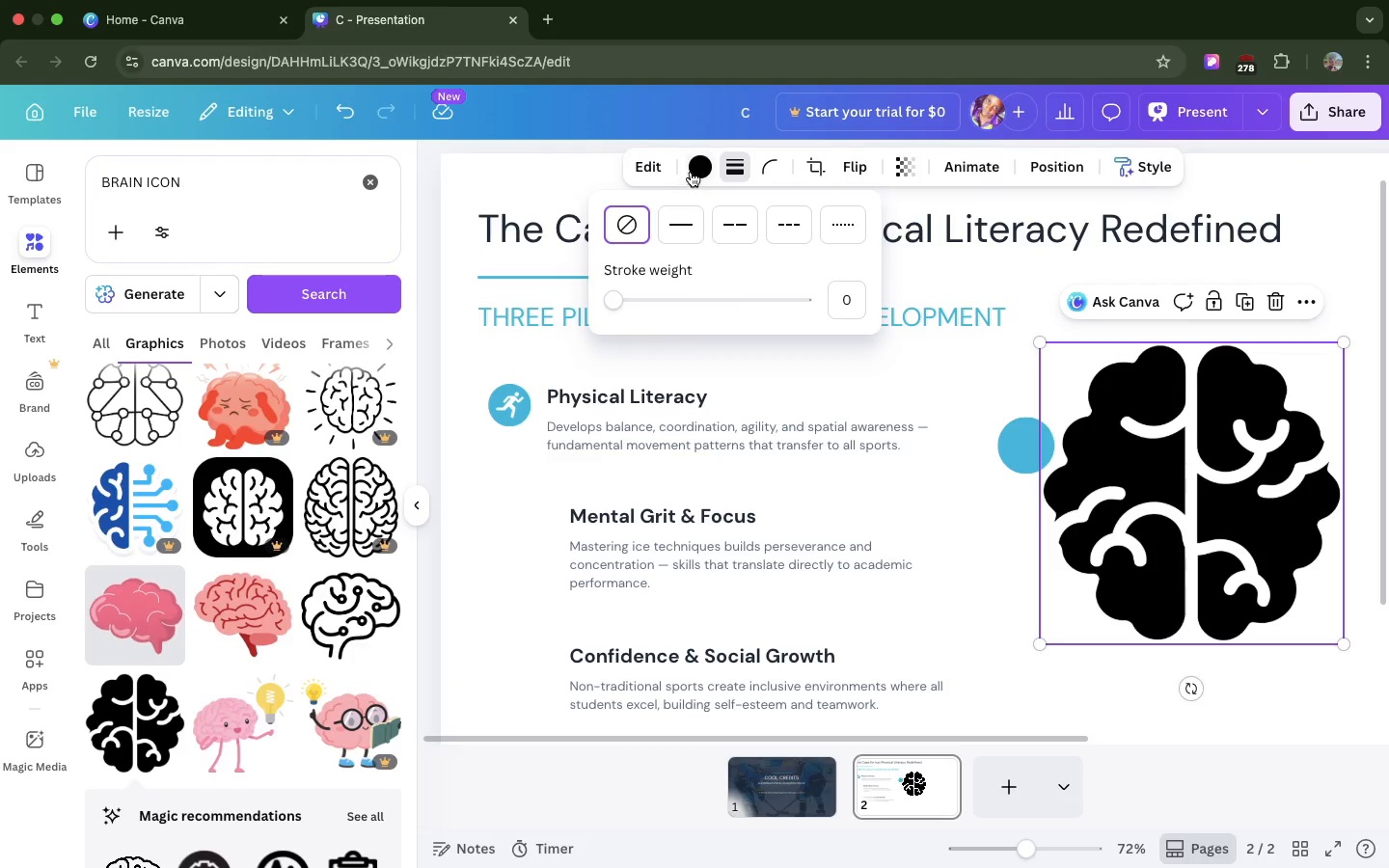 
left_click([691, 172])
 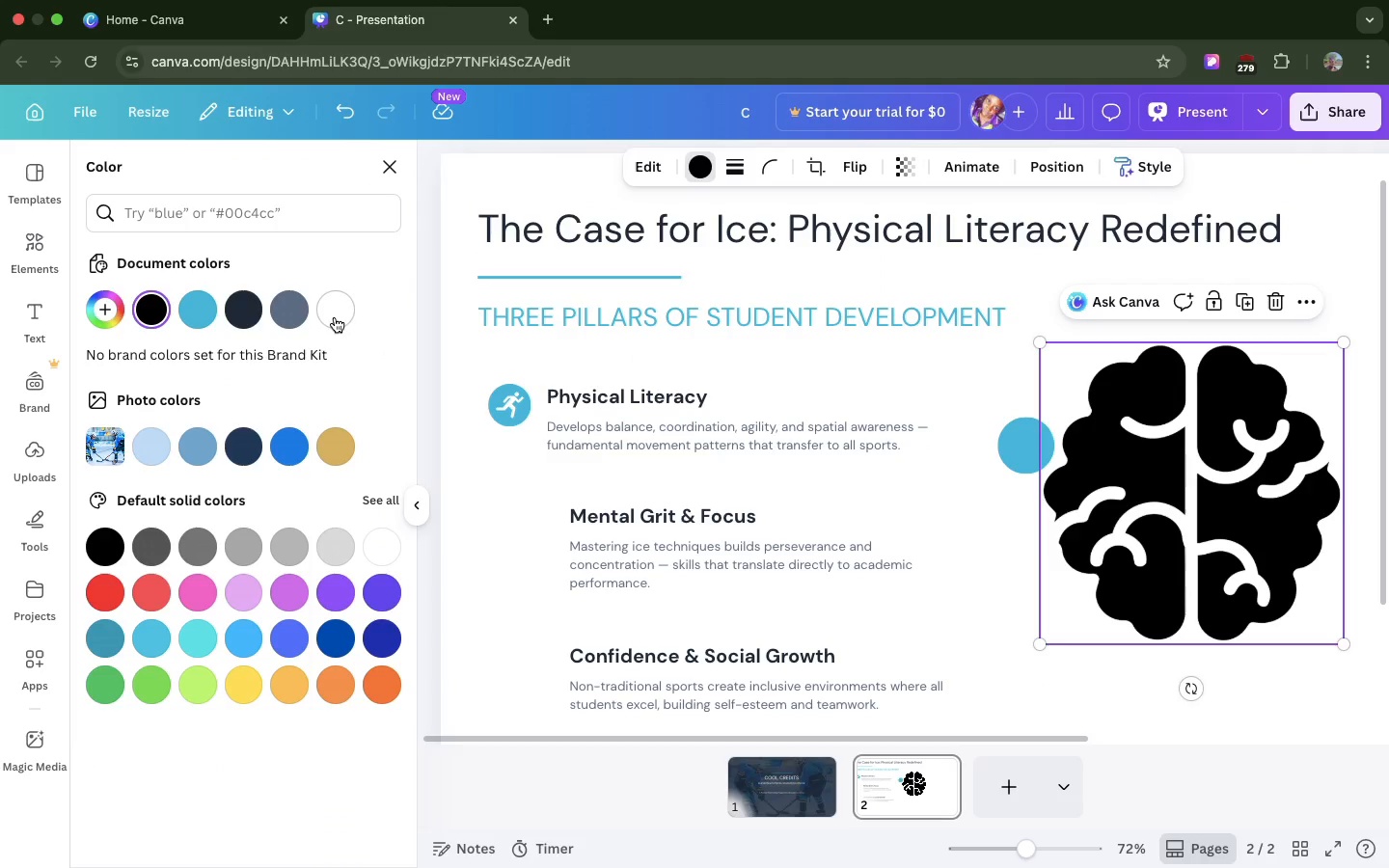 
left_click([335, 317])
 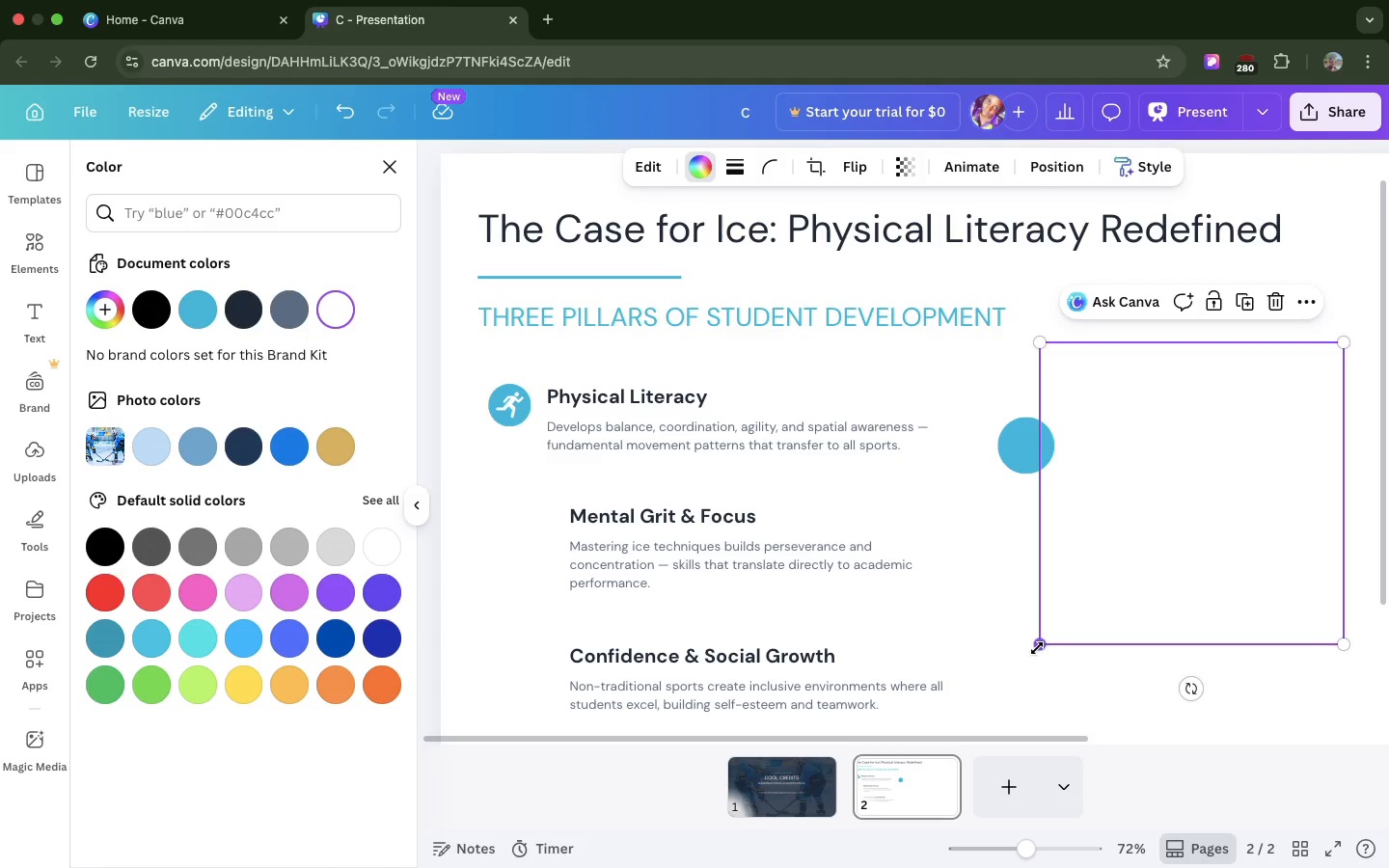 
left_click_drag(start_coordinate=[1037, 648], to_coordinate=[1239, 337])
 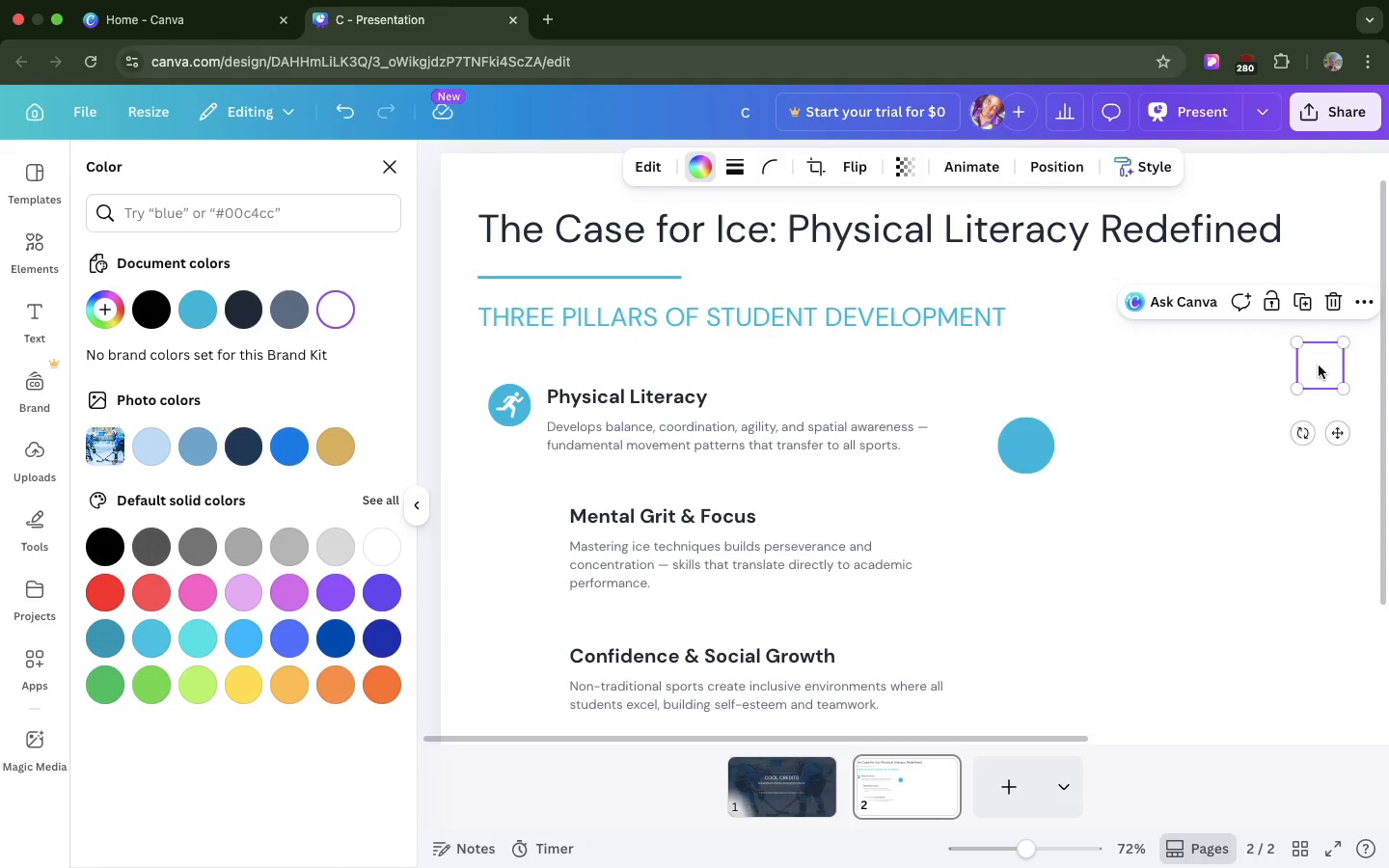 
left_click_drag(start_coordinate=[1319, 366], to_coordinate=[1031, 446])
 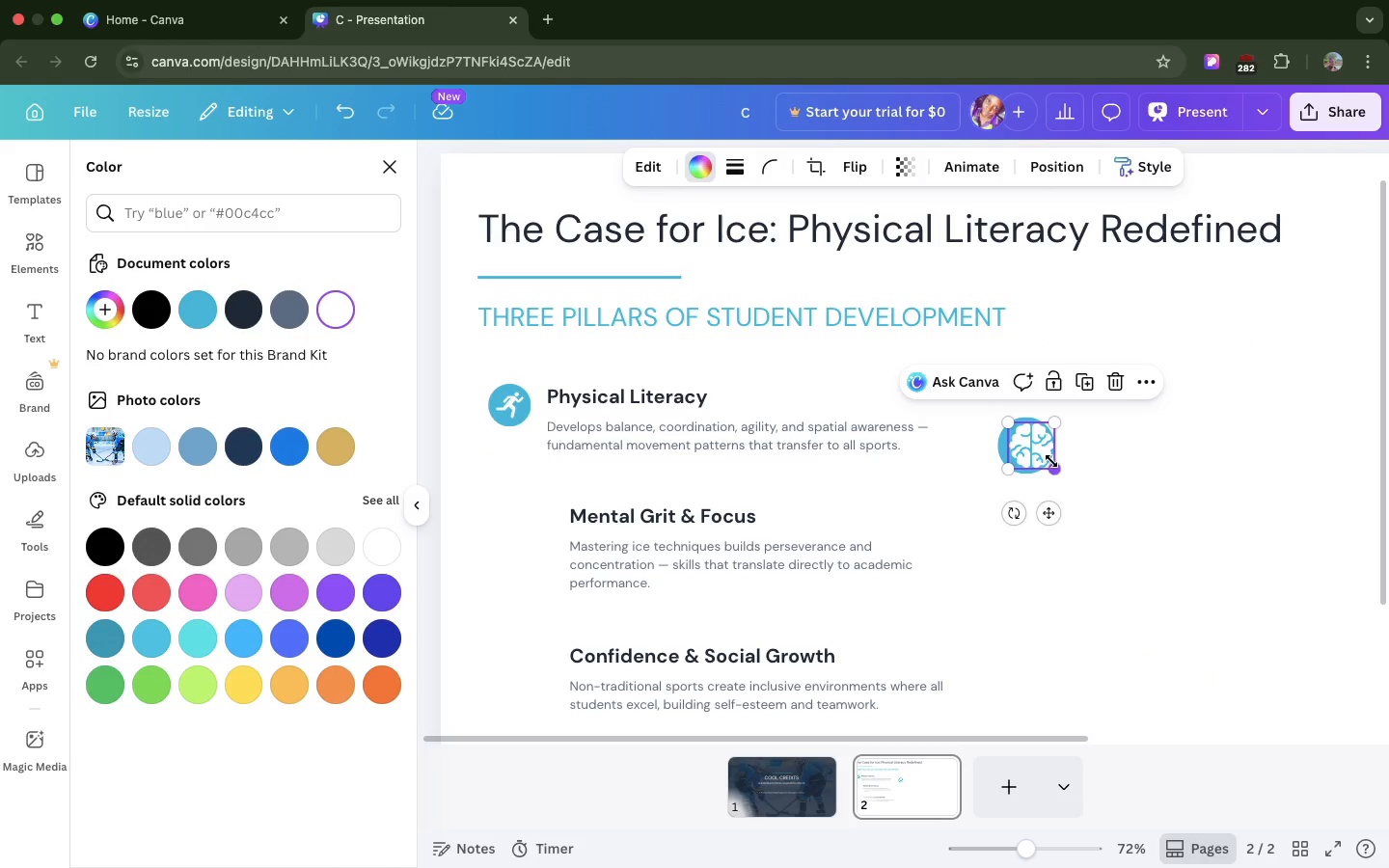 
left_click_drag(start_coordinate=[1051, 461], to_coordinate=[1037, 454])
 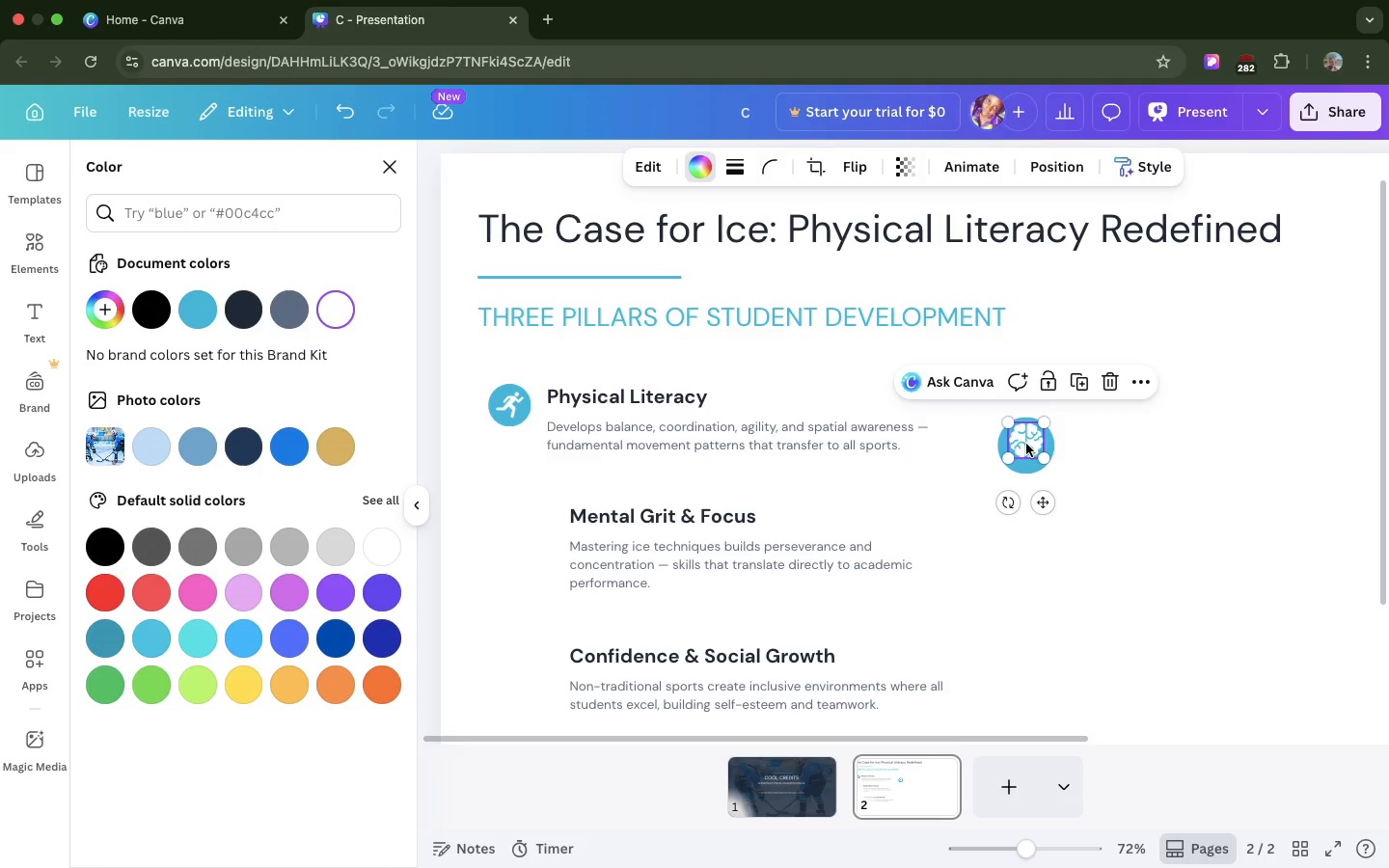 
left_click_drag(start_coordinate=[1026, 444], to_coordinate=[1028, 450])
 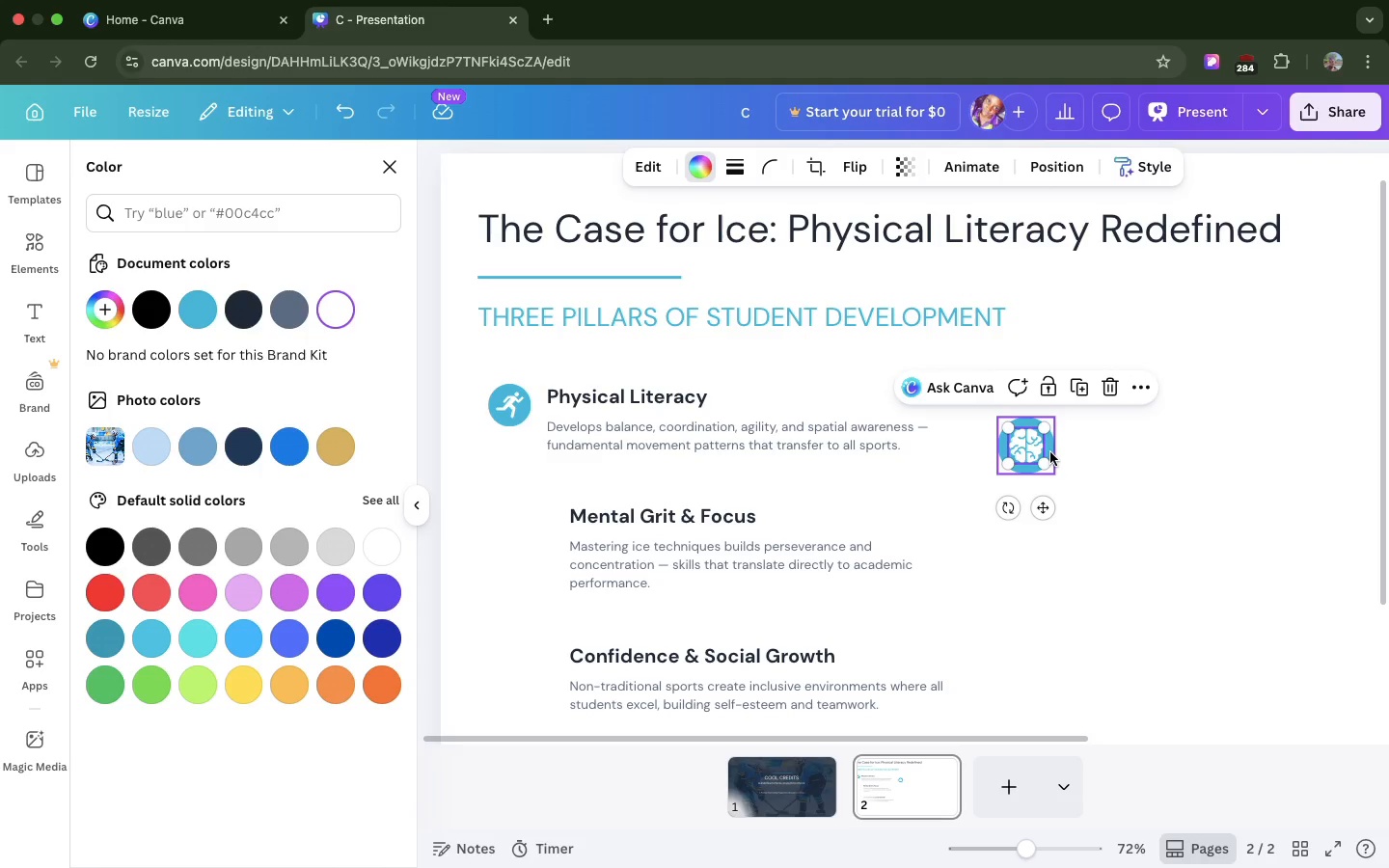 
hold_key(key=ShiftLeft, duration=0.94)
left_click([1050, 452])
 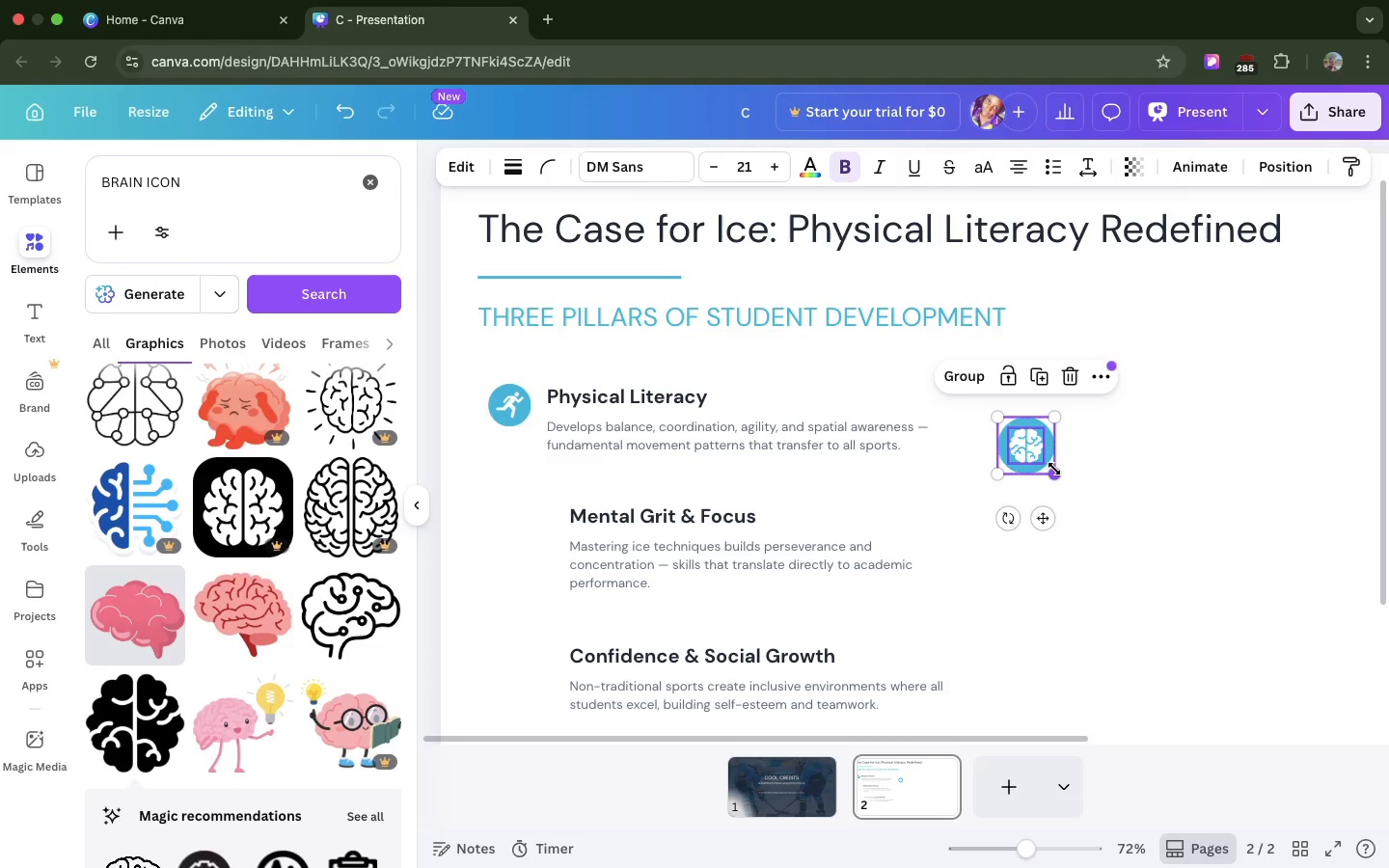 
left_click_drag(start_coordinate=[1054, 469], to_coordinate=[1044, 460])
 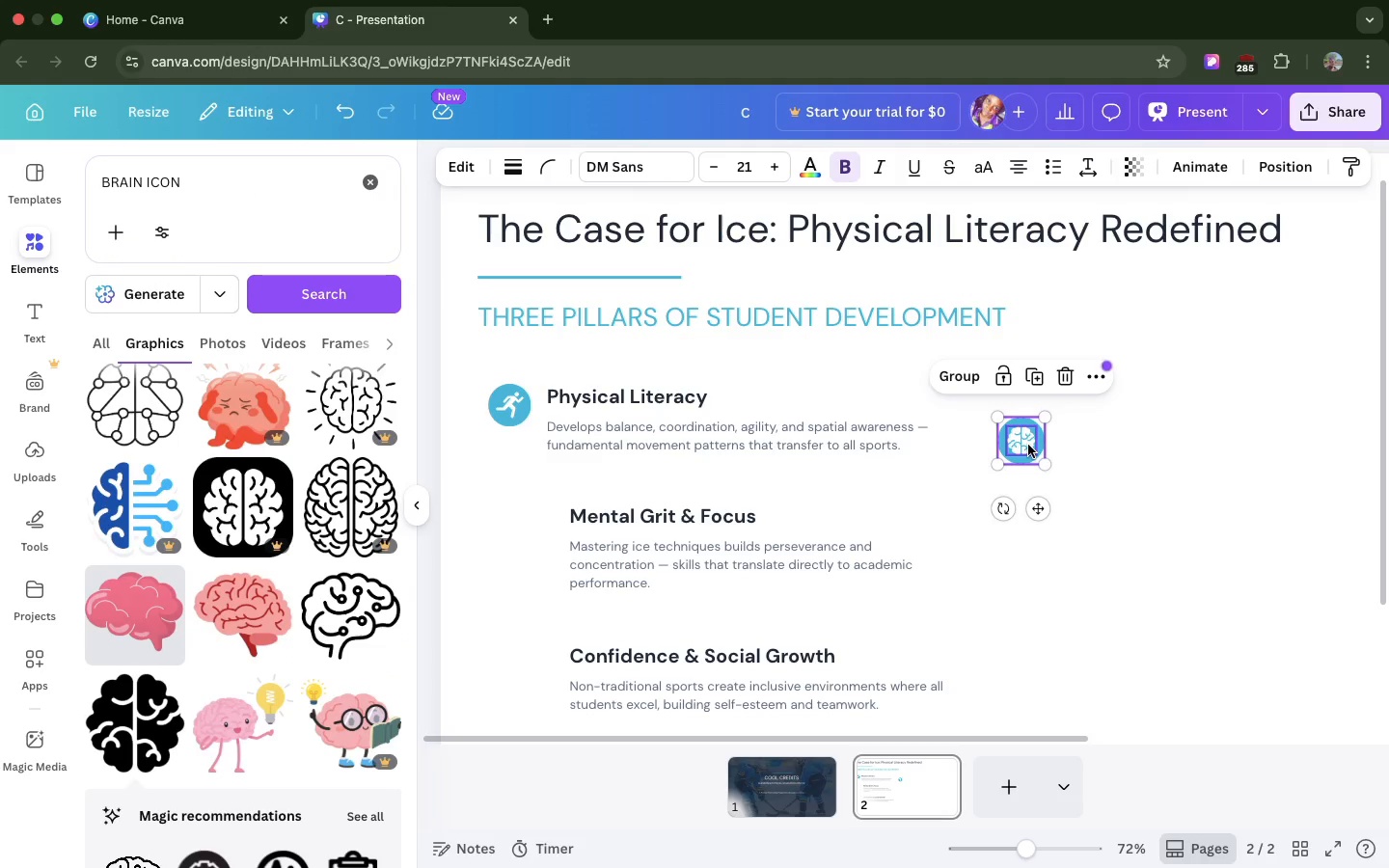 
left_click_drag(start_coordinate=[1028, 445], to_coordinate=[516, 526])
 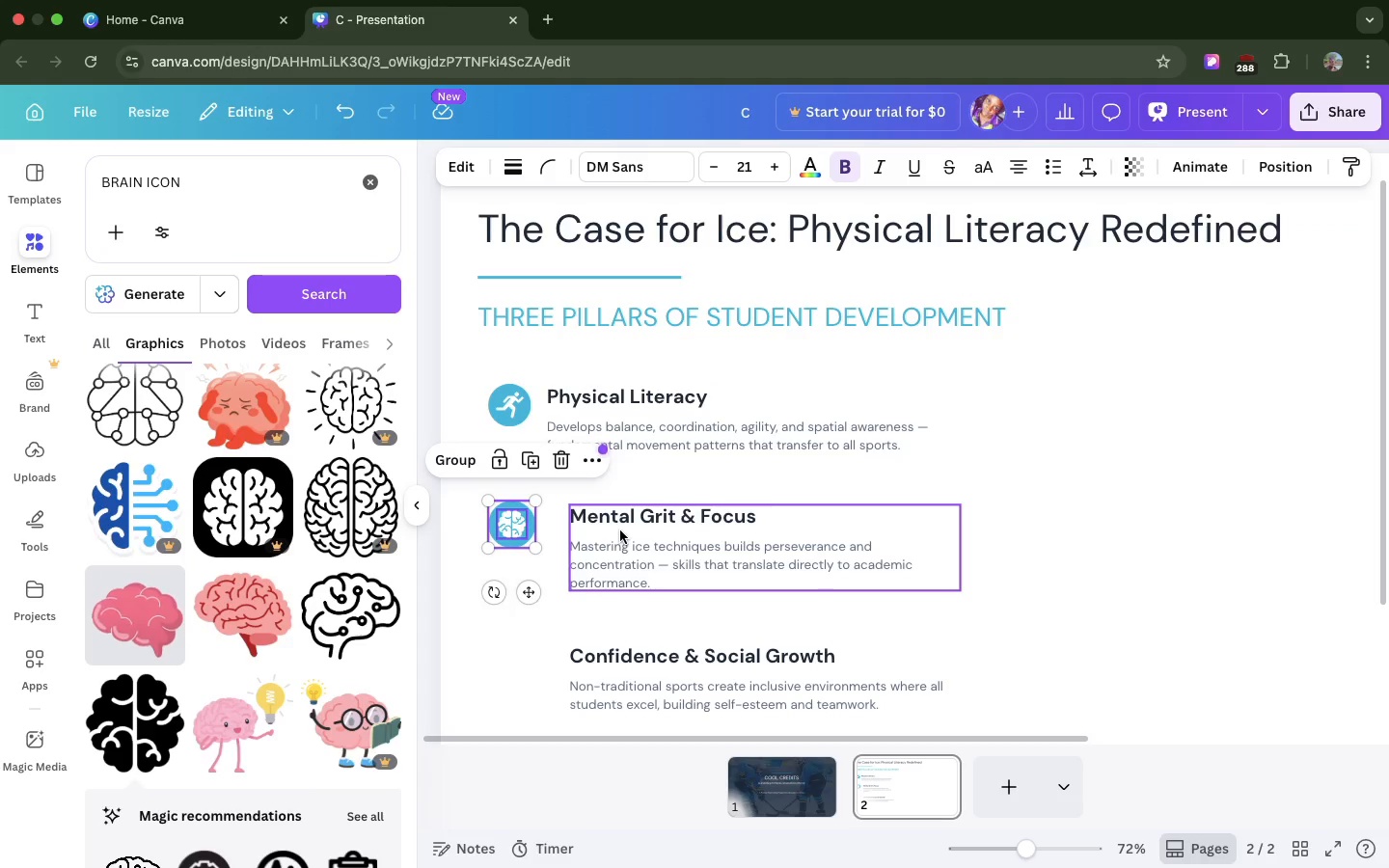 
left_click_drag(start_coordinate=[620, 530], to_coordinate=[605, 516])
 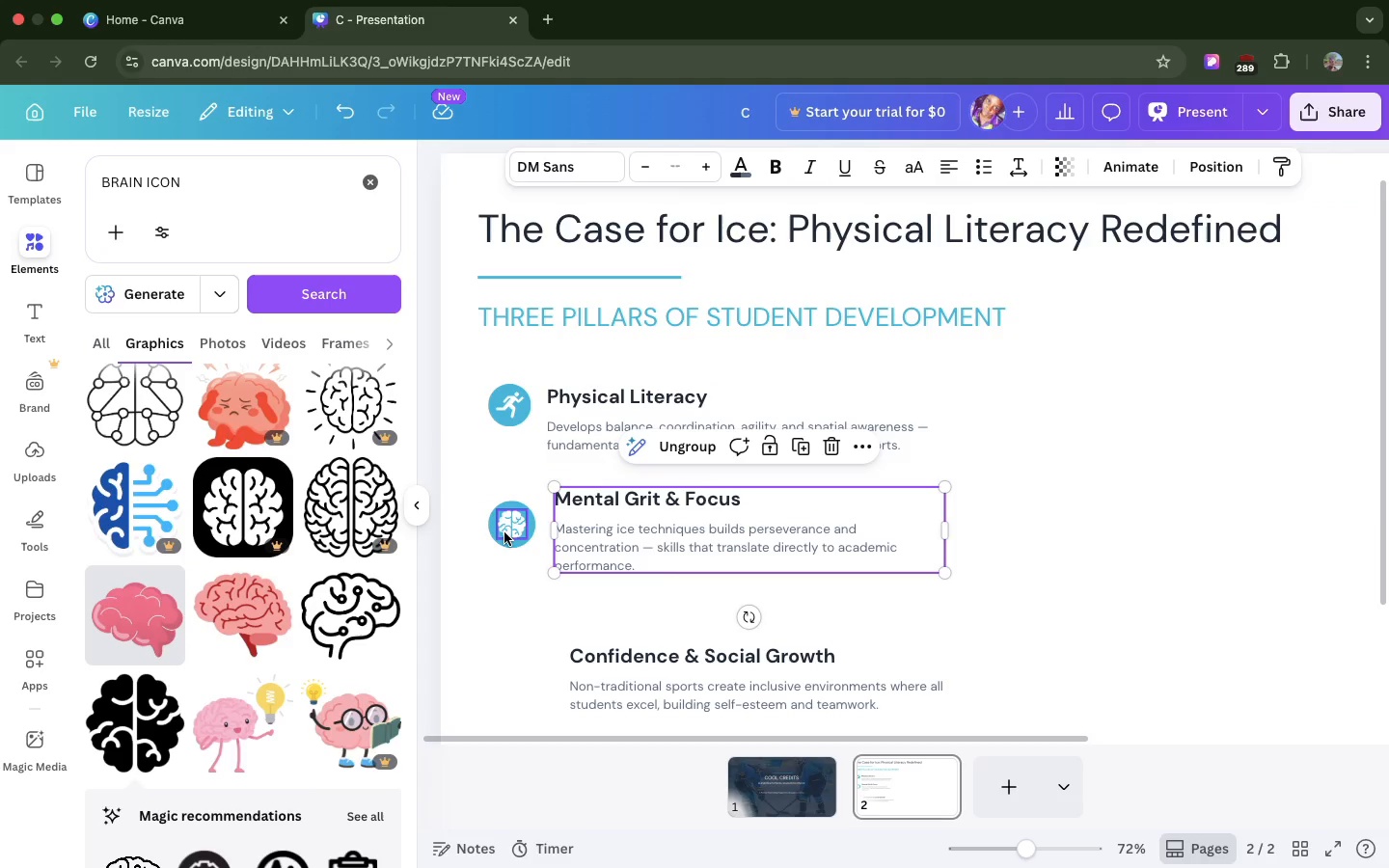 
hold_key(key=ShiftLeft, duration=2.59)
left_click([504, 532])
 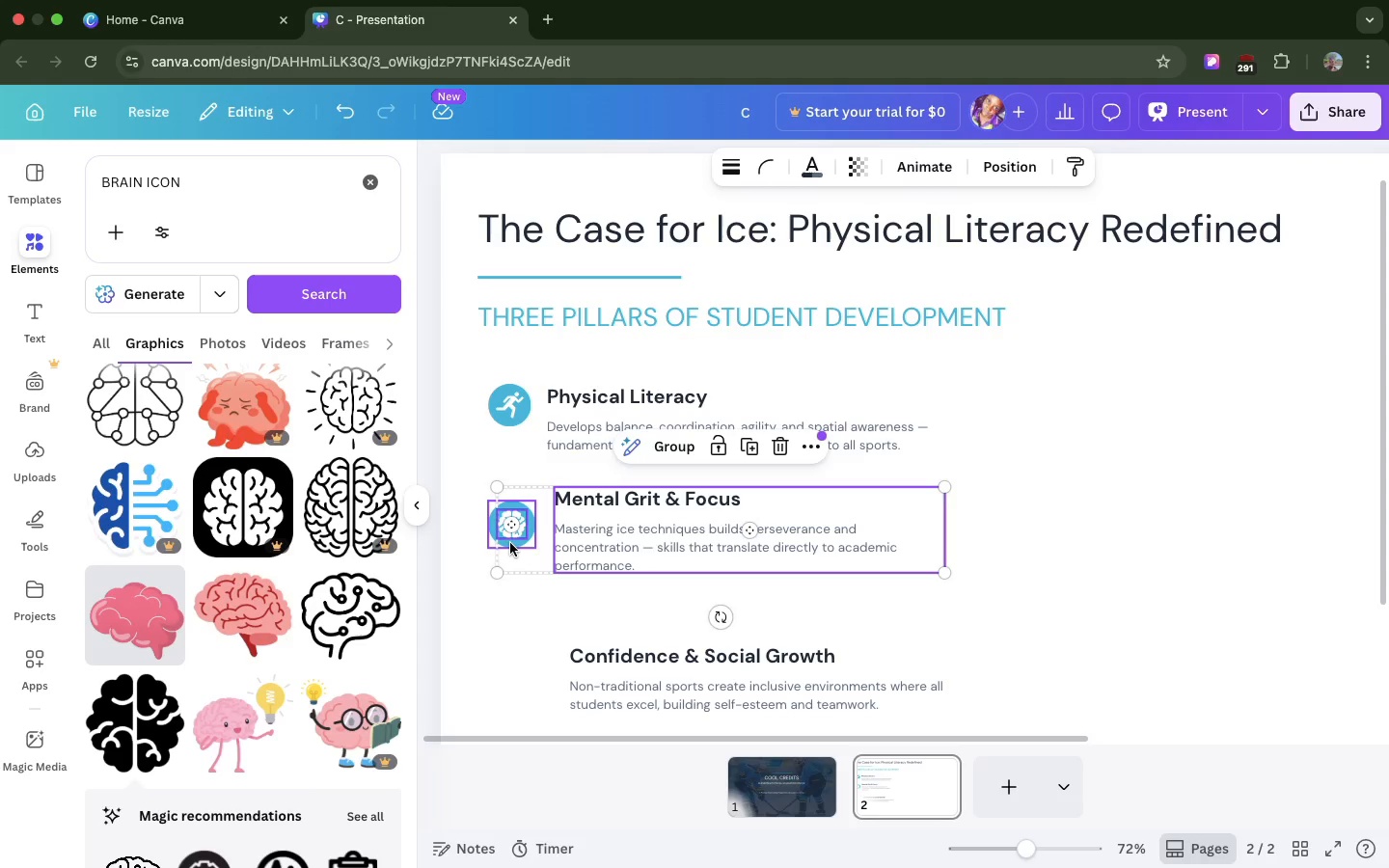 
left_click([510, 543])
 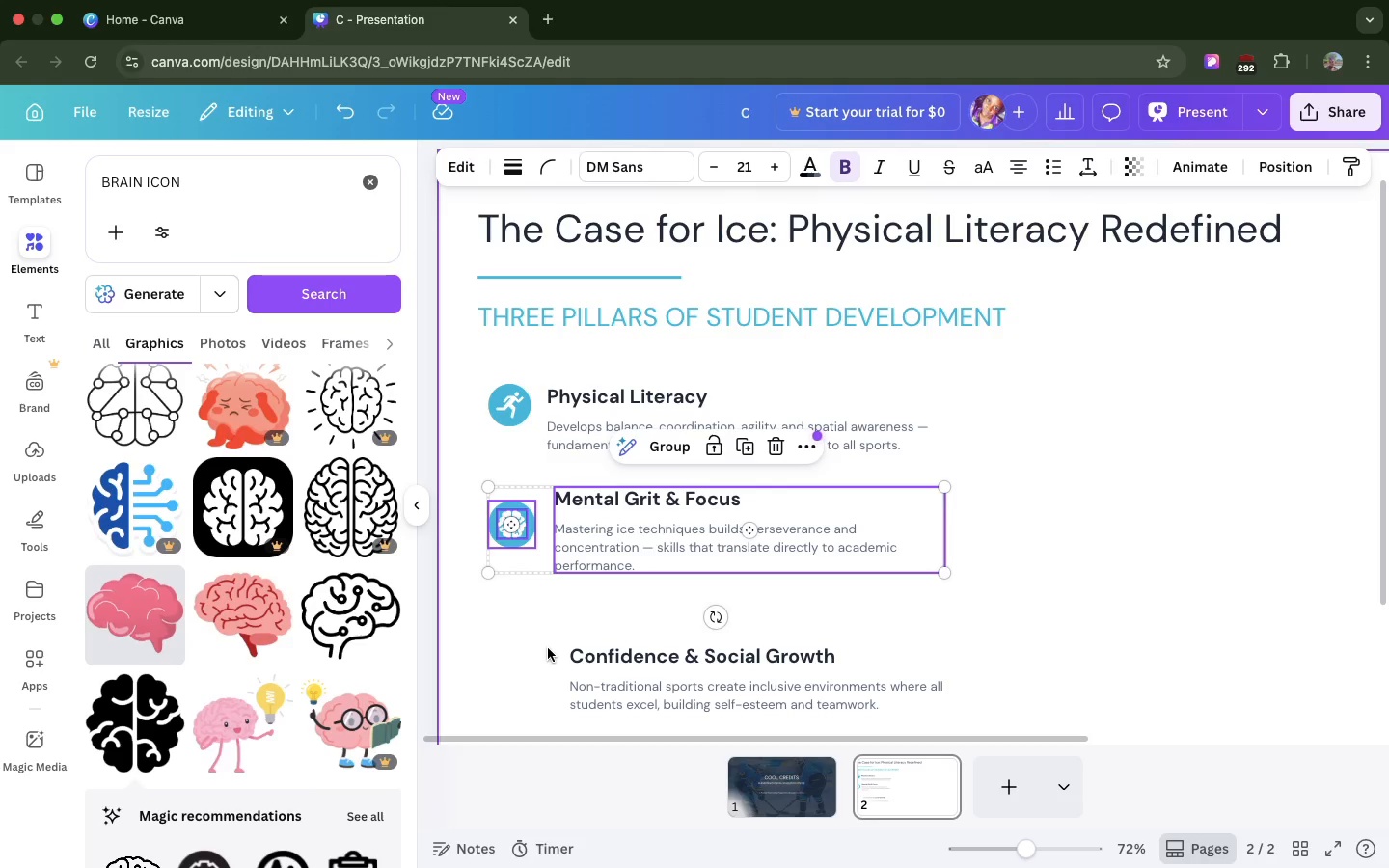 
left_click([548, 648])
 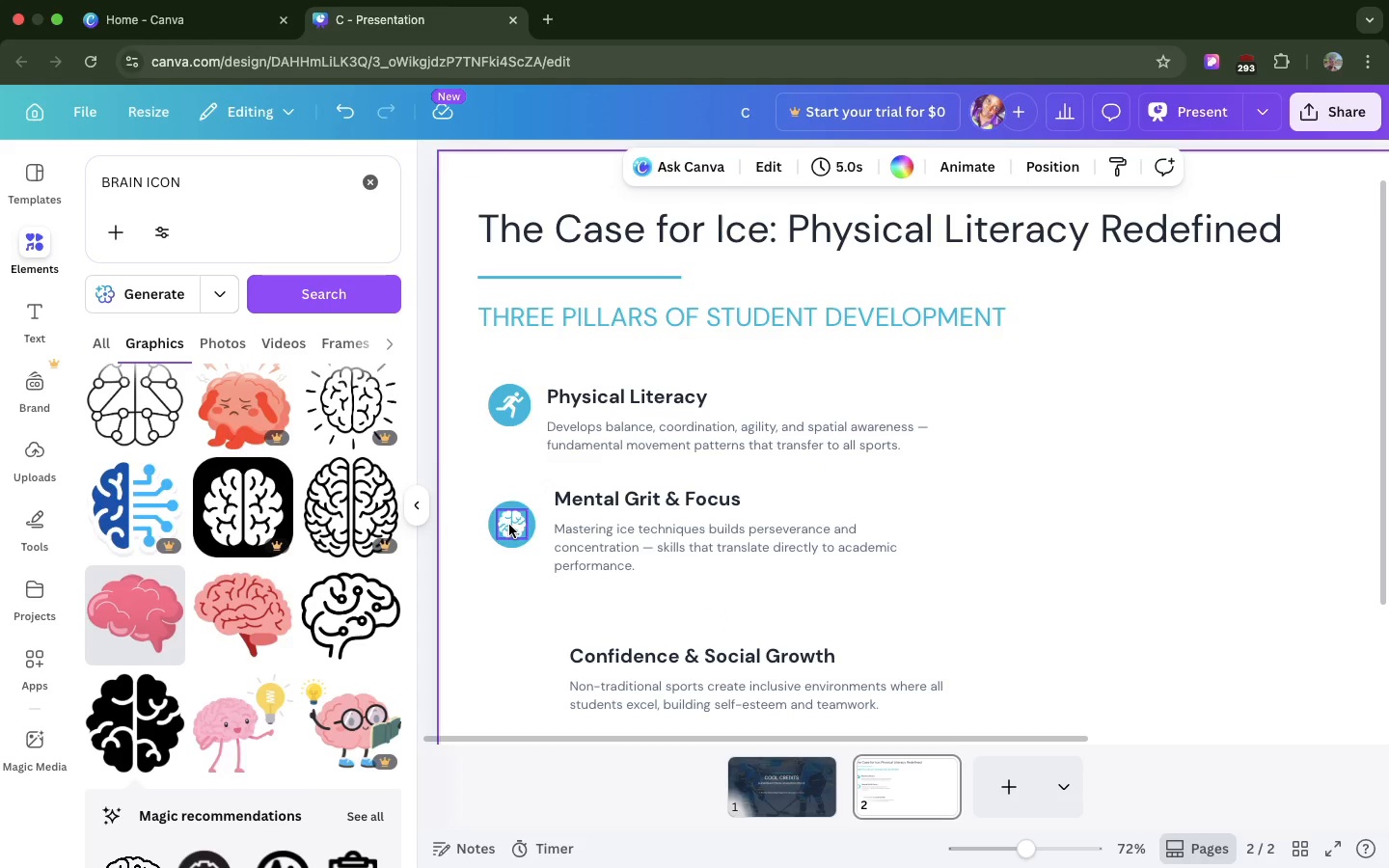 
left_click([509, 525])
 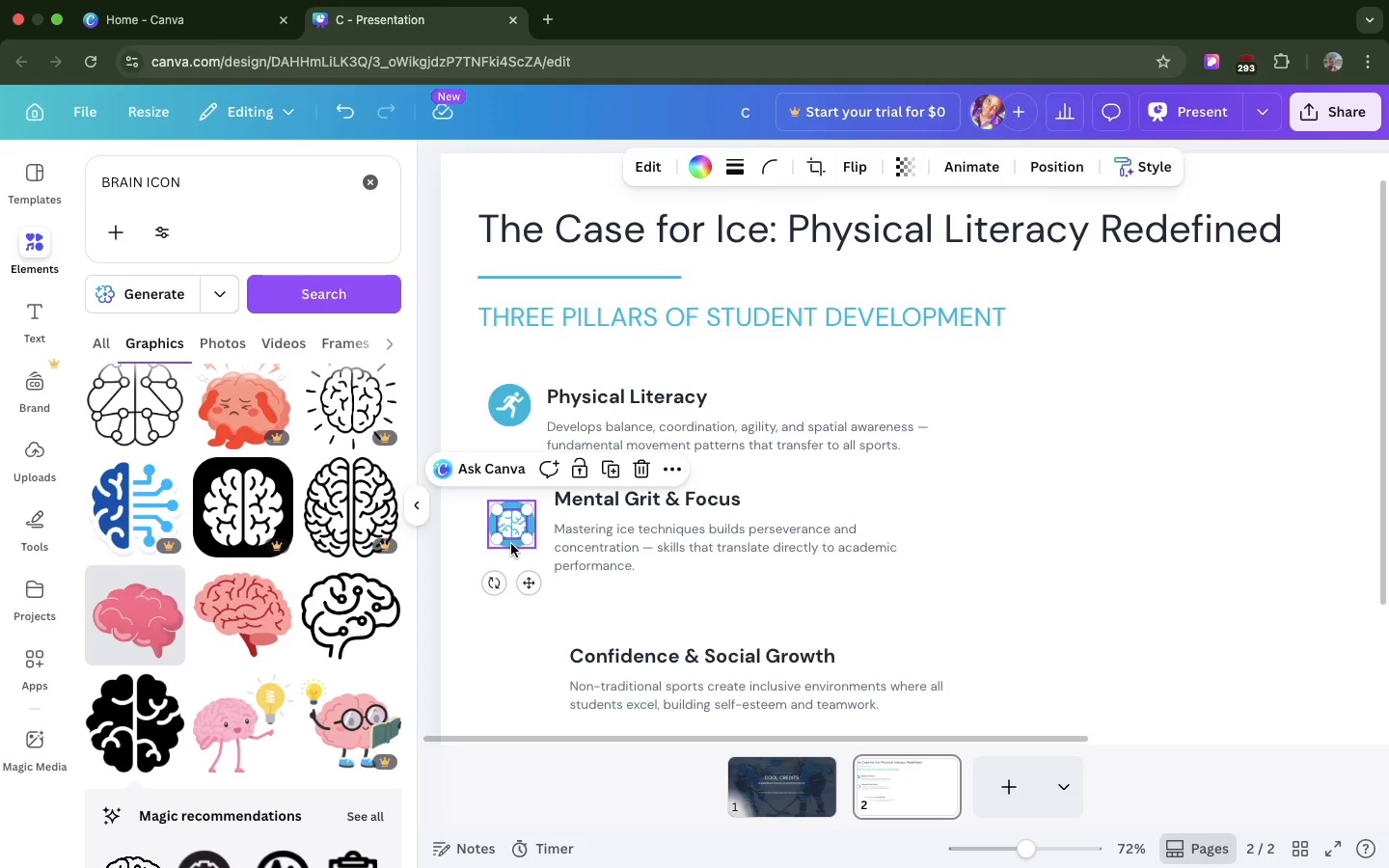 
hold_key(key=ShiftLeft, duration=2.28)
left_click([511, 544])
 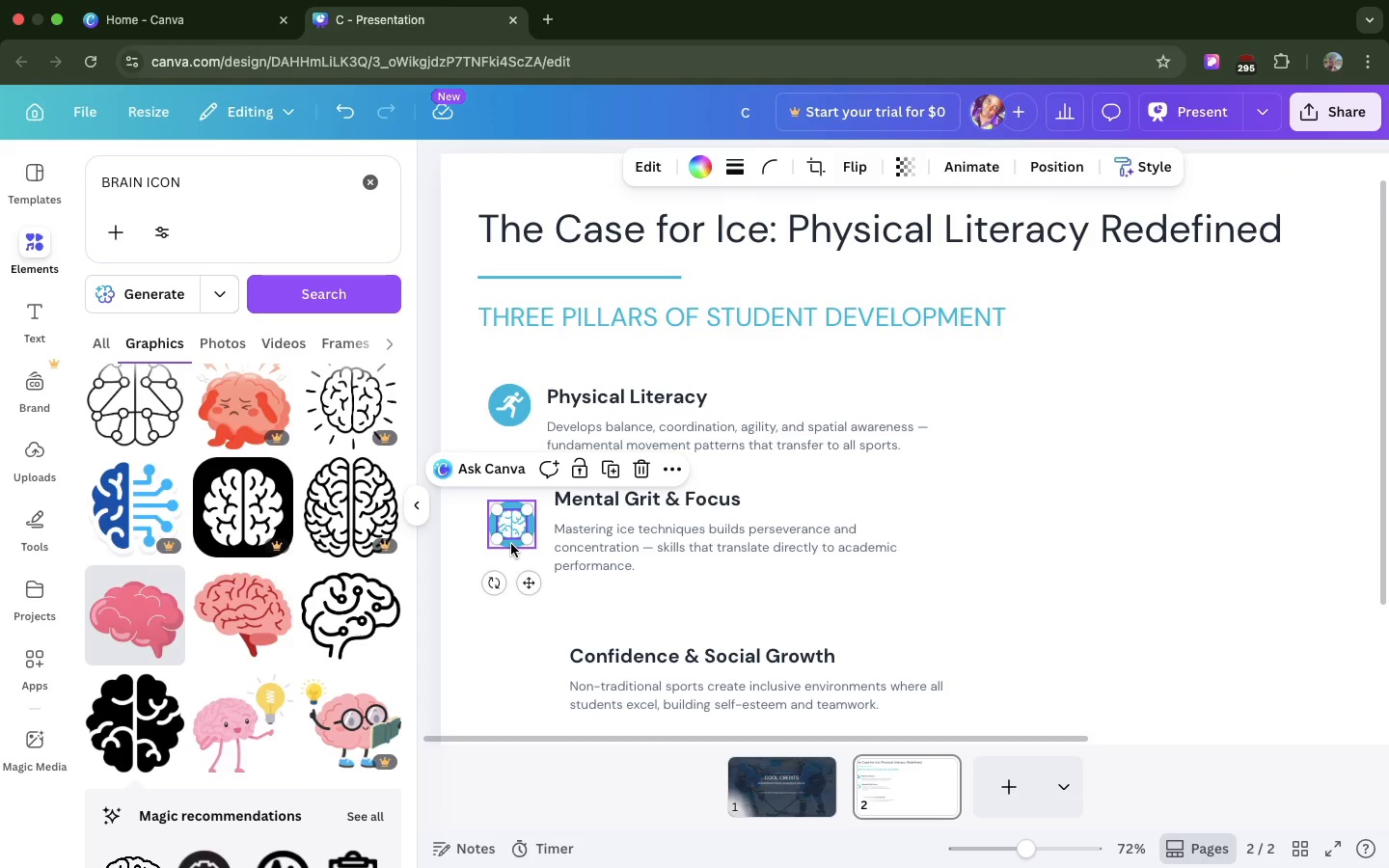 
left_click([511, 544])
 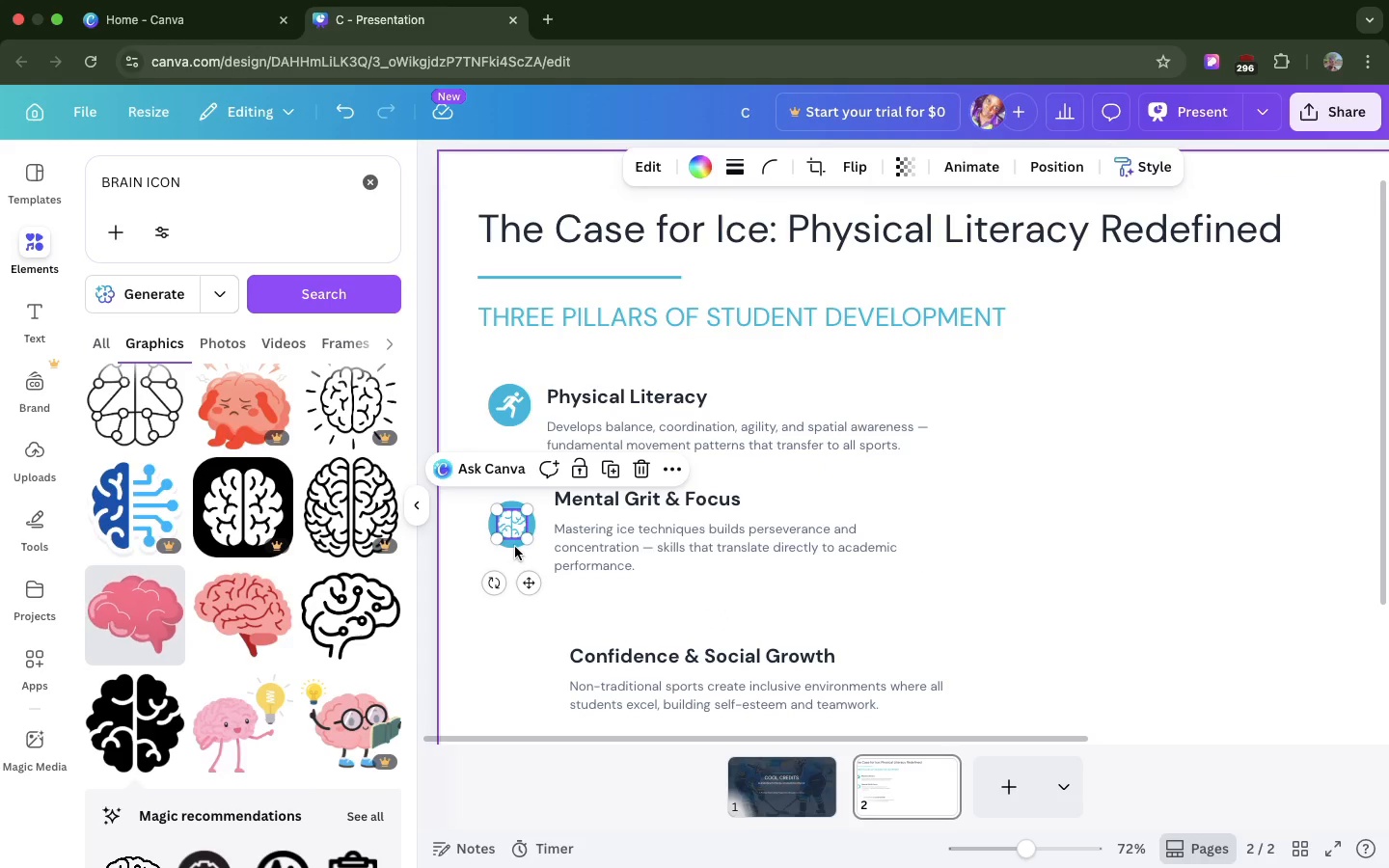 
hold_key(key=ShiftLeft, duration=0.77)
left_click([515, 546])
 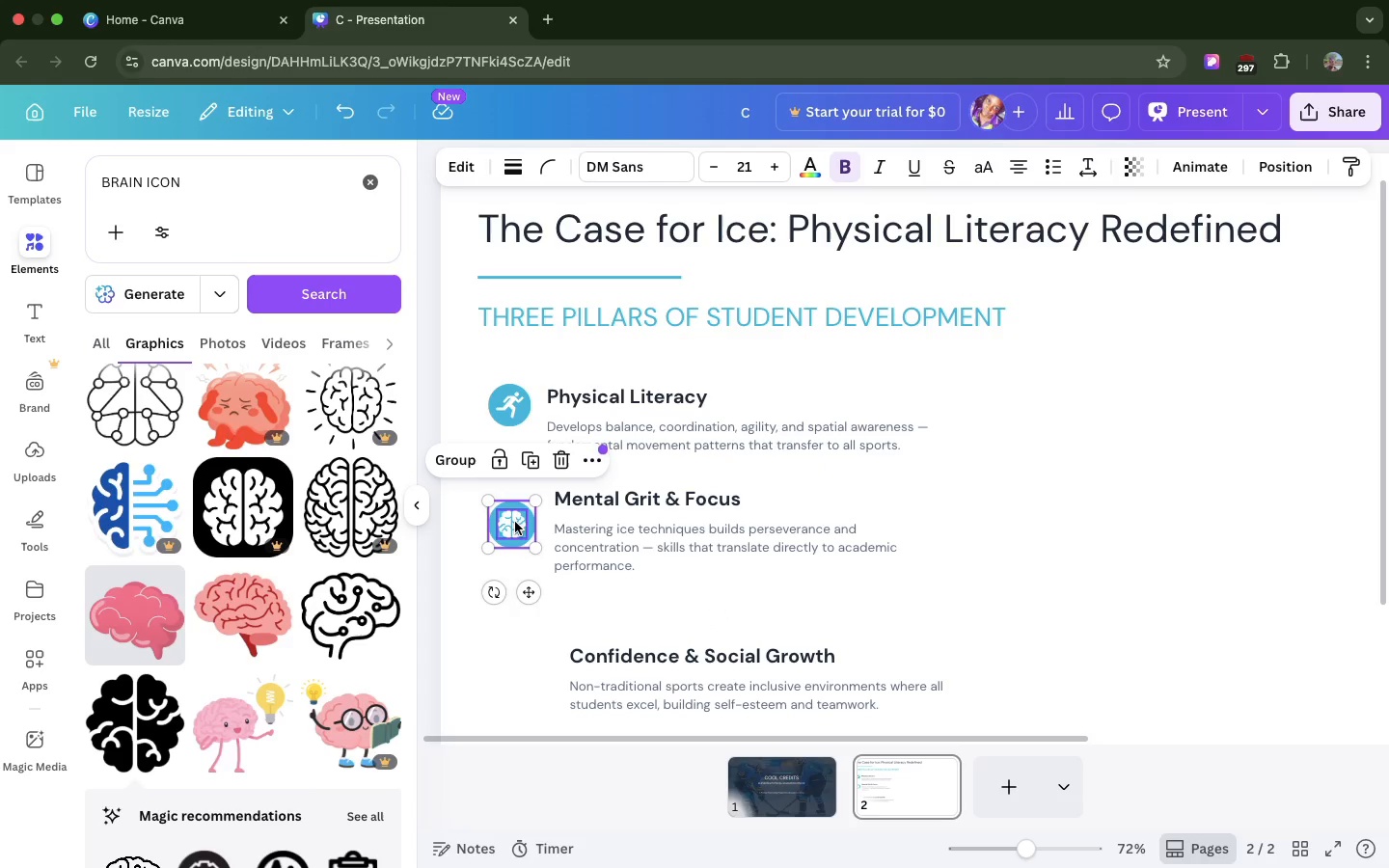 
left_click_drag(start_coordinate=[515, 522], to_coordinate=[518, 513])
 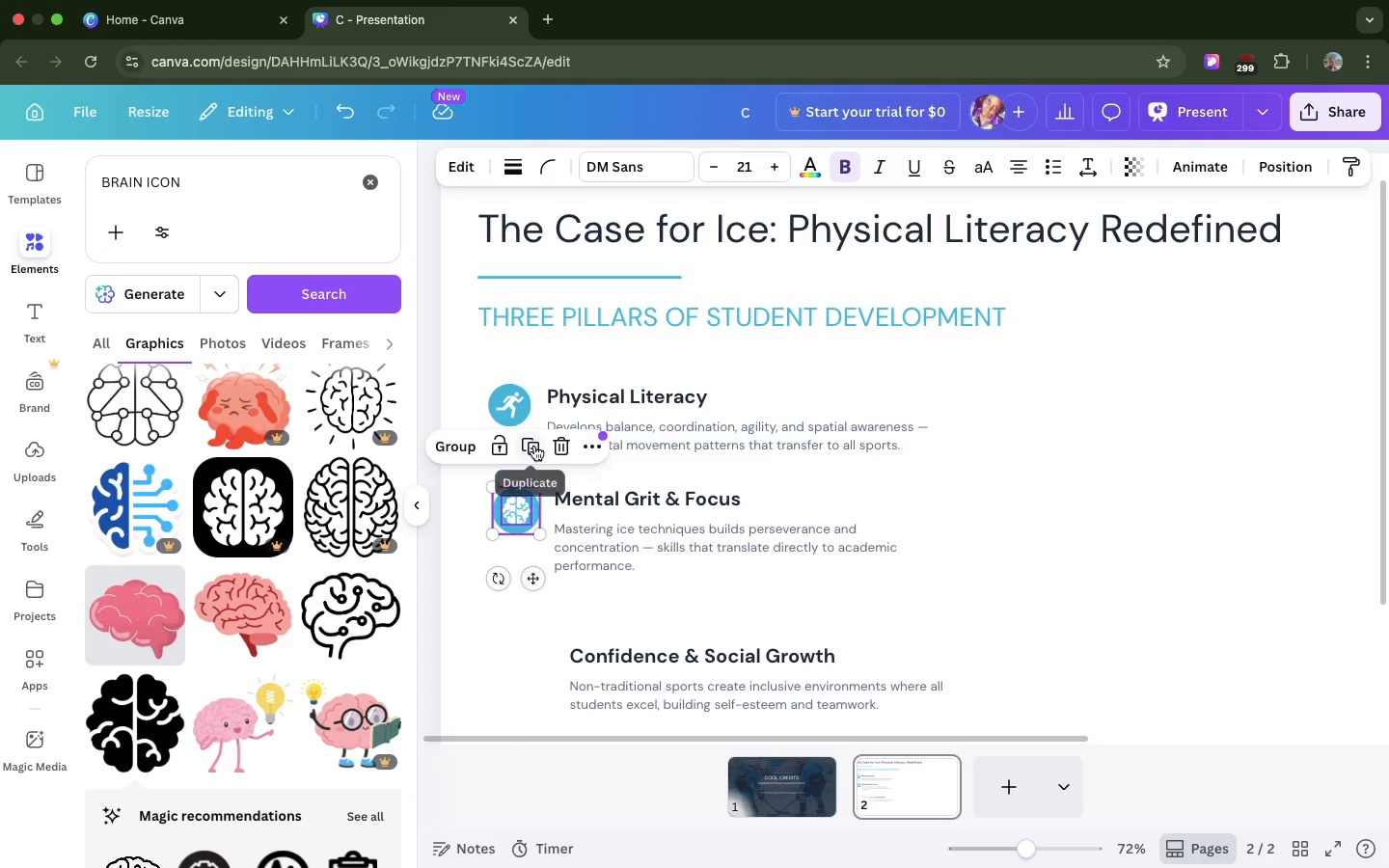 
left_click([534, 446])
 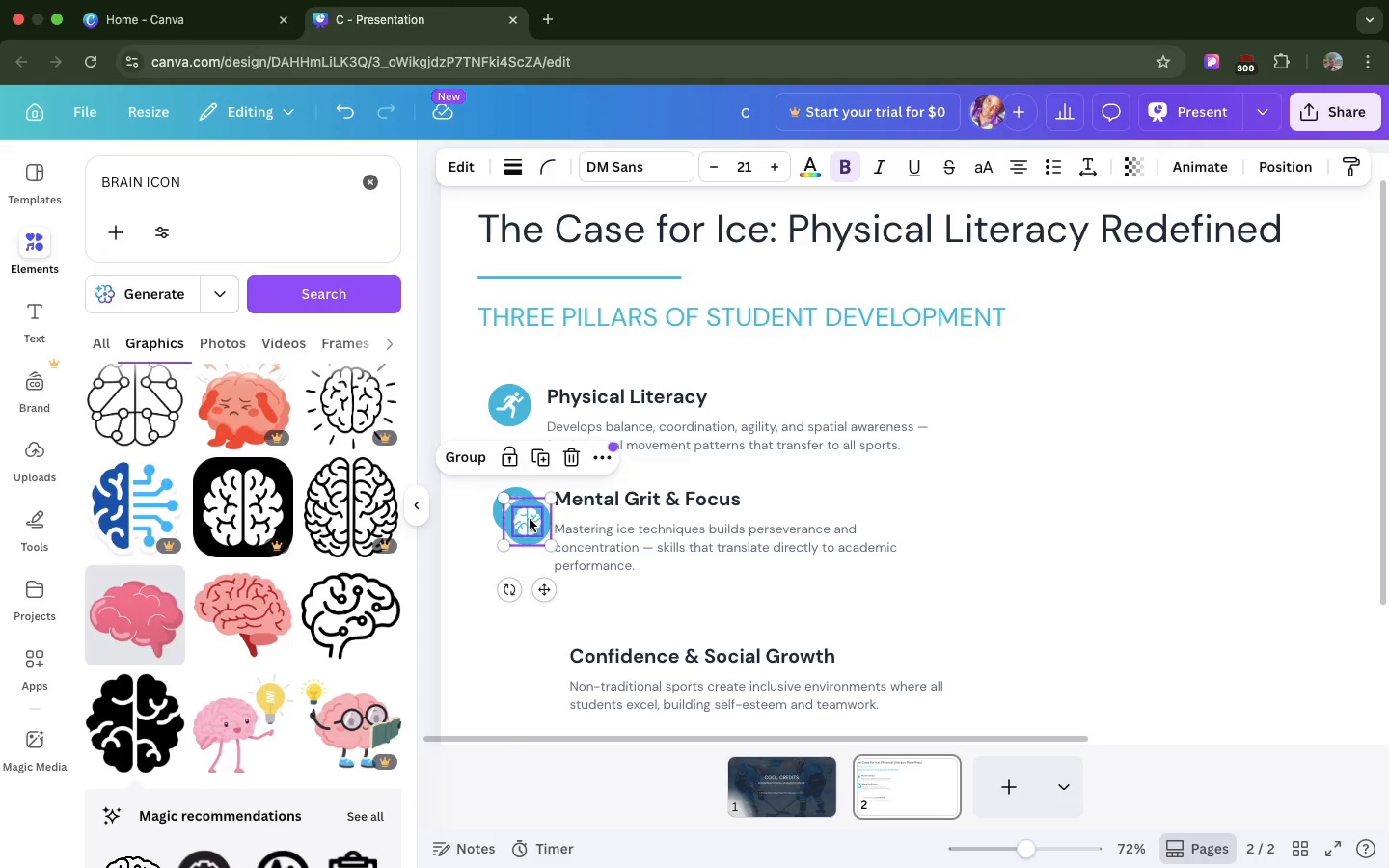 
left_click_drag(start_coordinate=[530, 519], to_coordinate=[518, 635])
 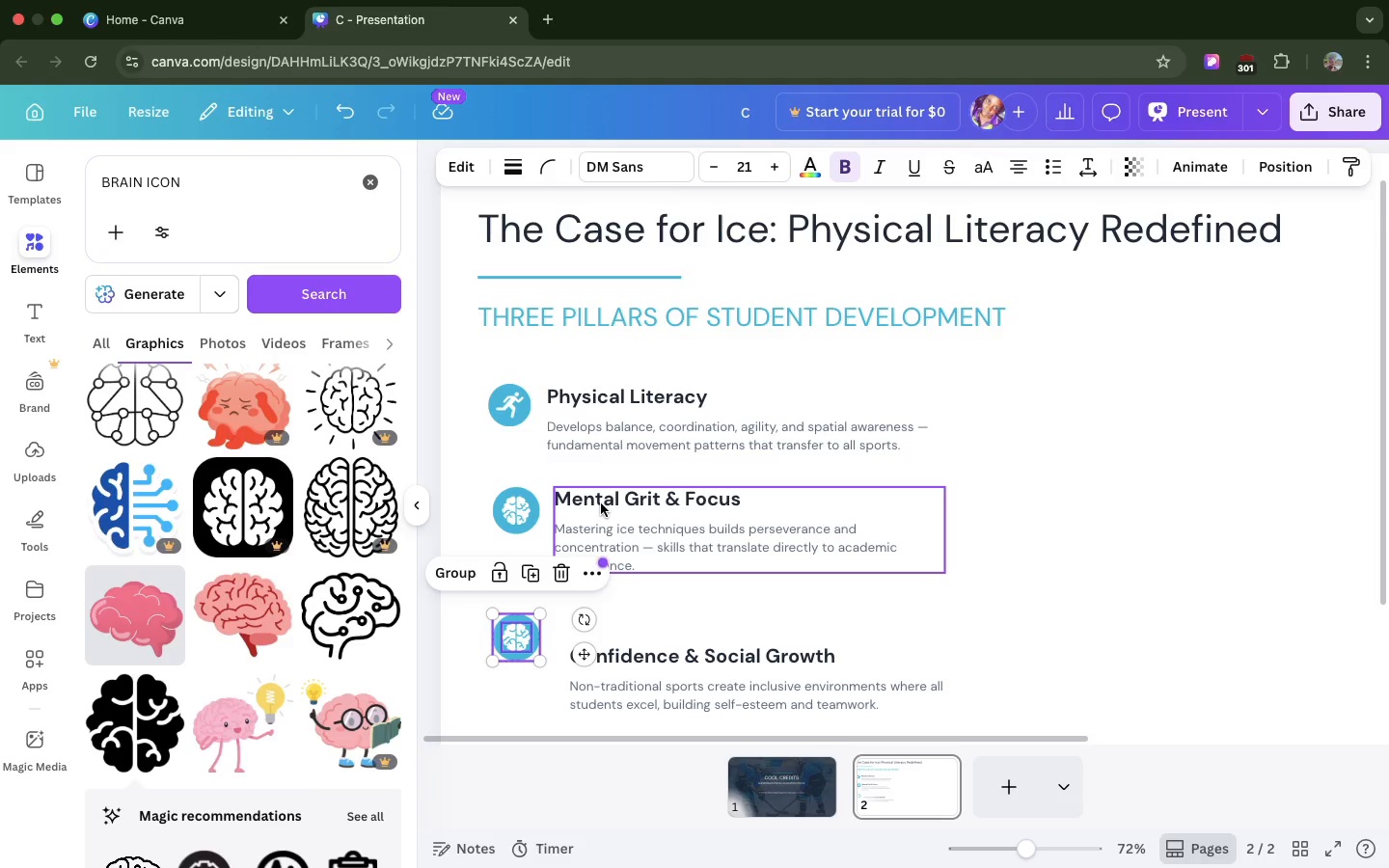 
left_click([601, 503])
 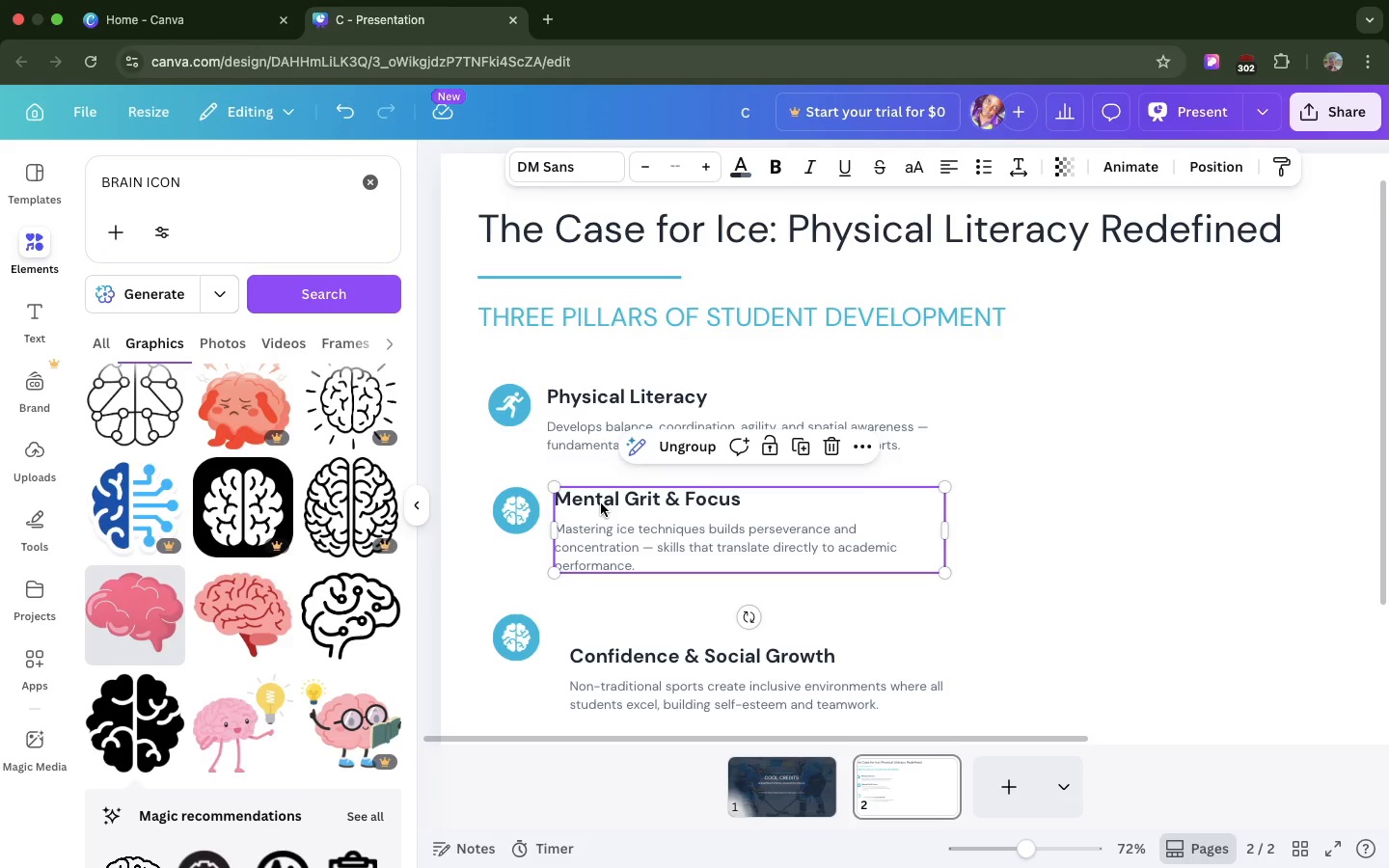 
key(ArrowLeft)
 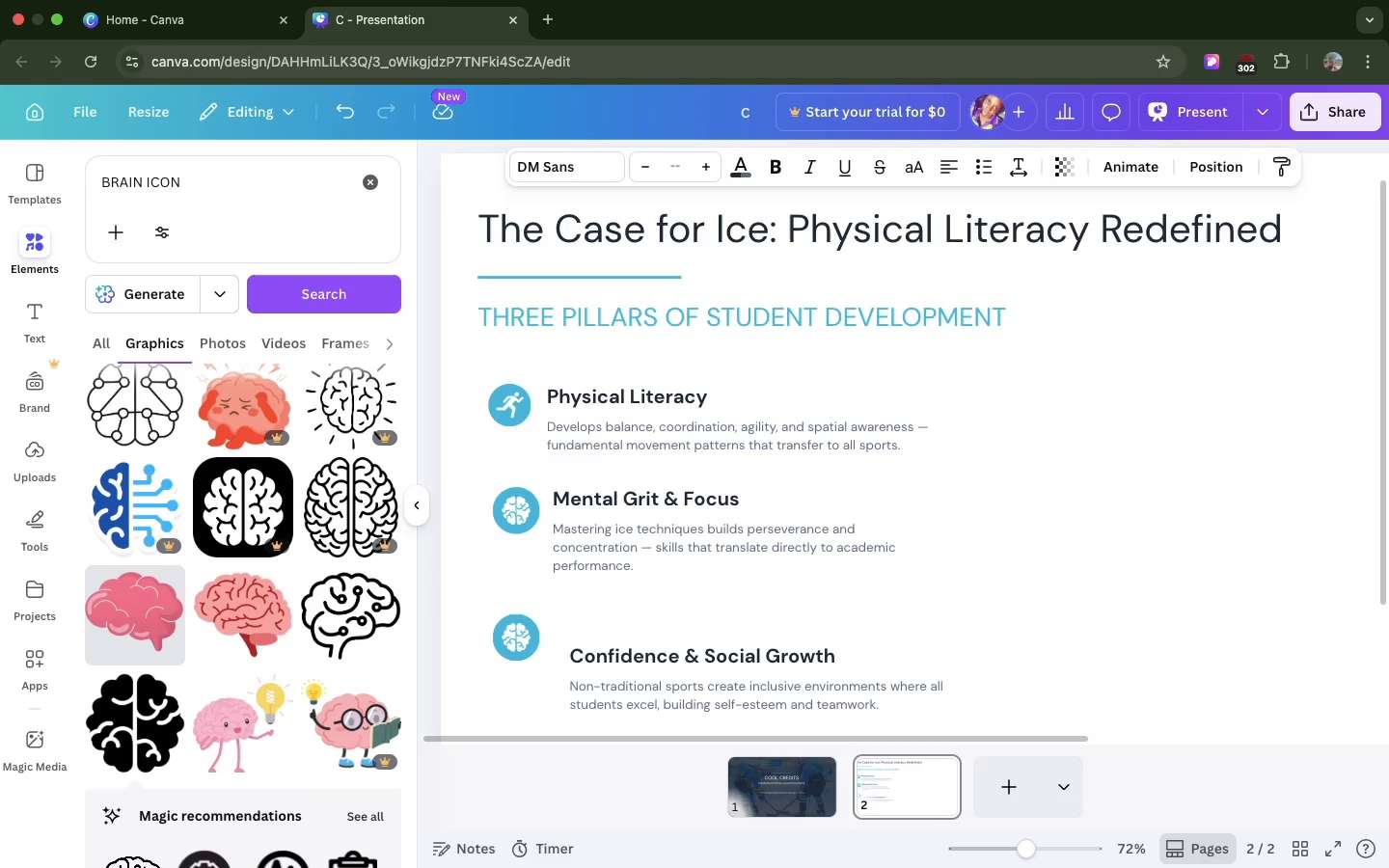 
key(ArrowLeft)
 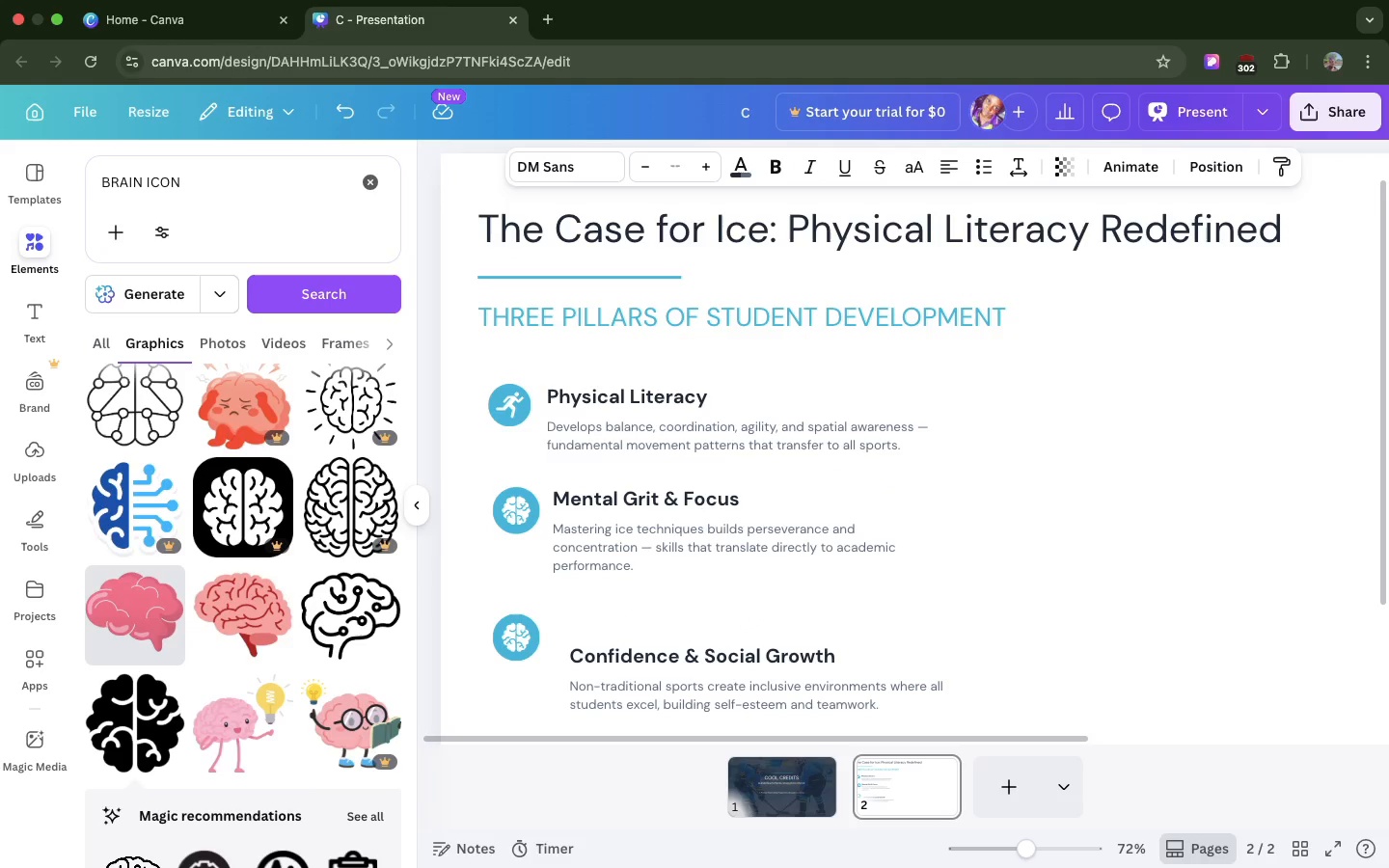 
key(ArrowLeft)
 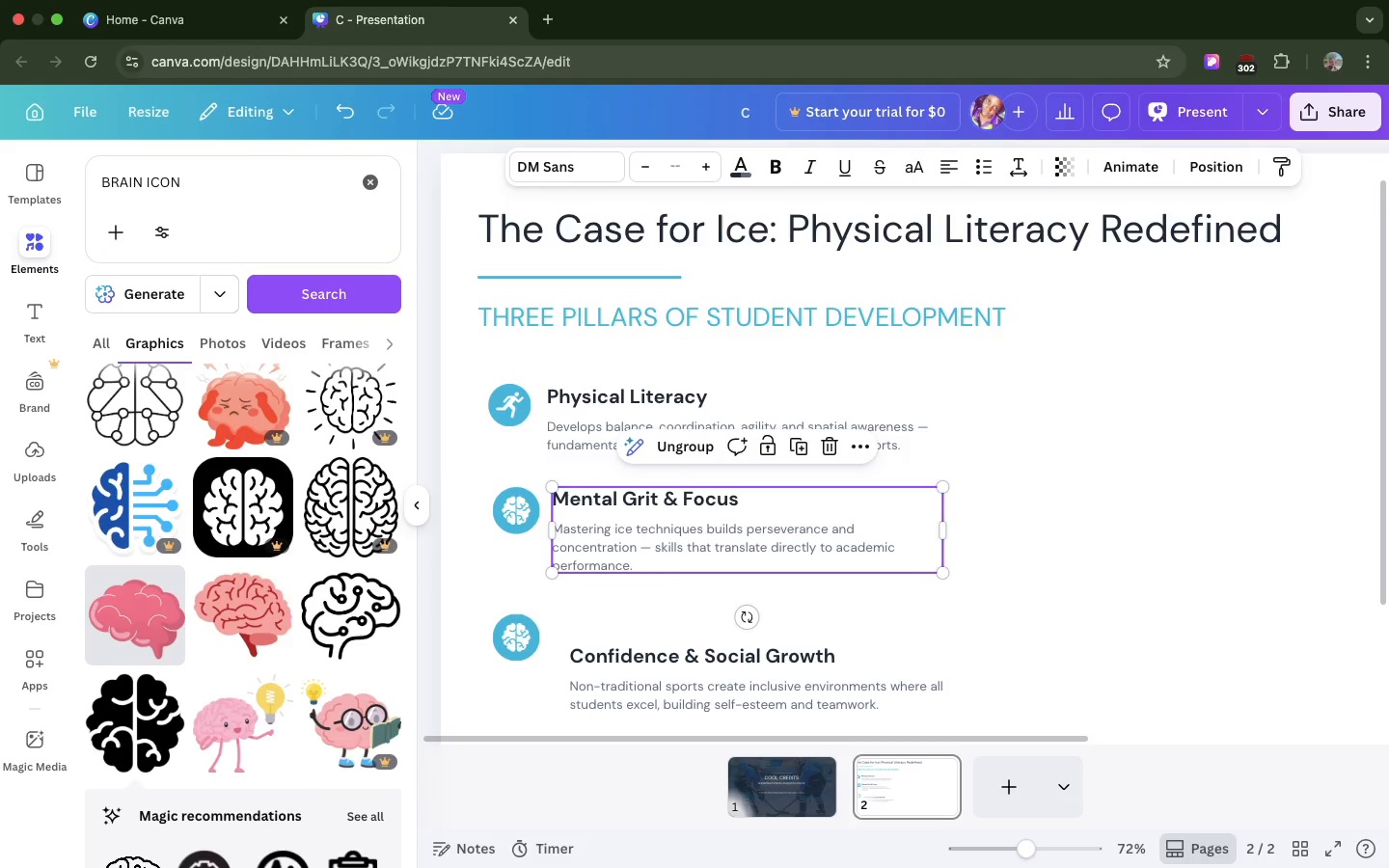 
key(ArrowRight)
 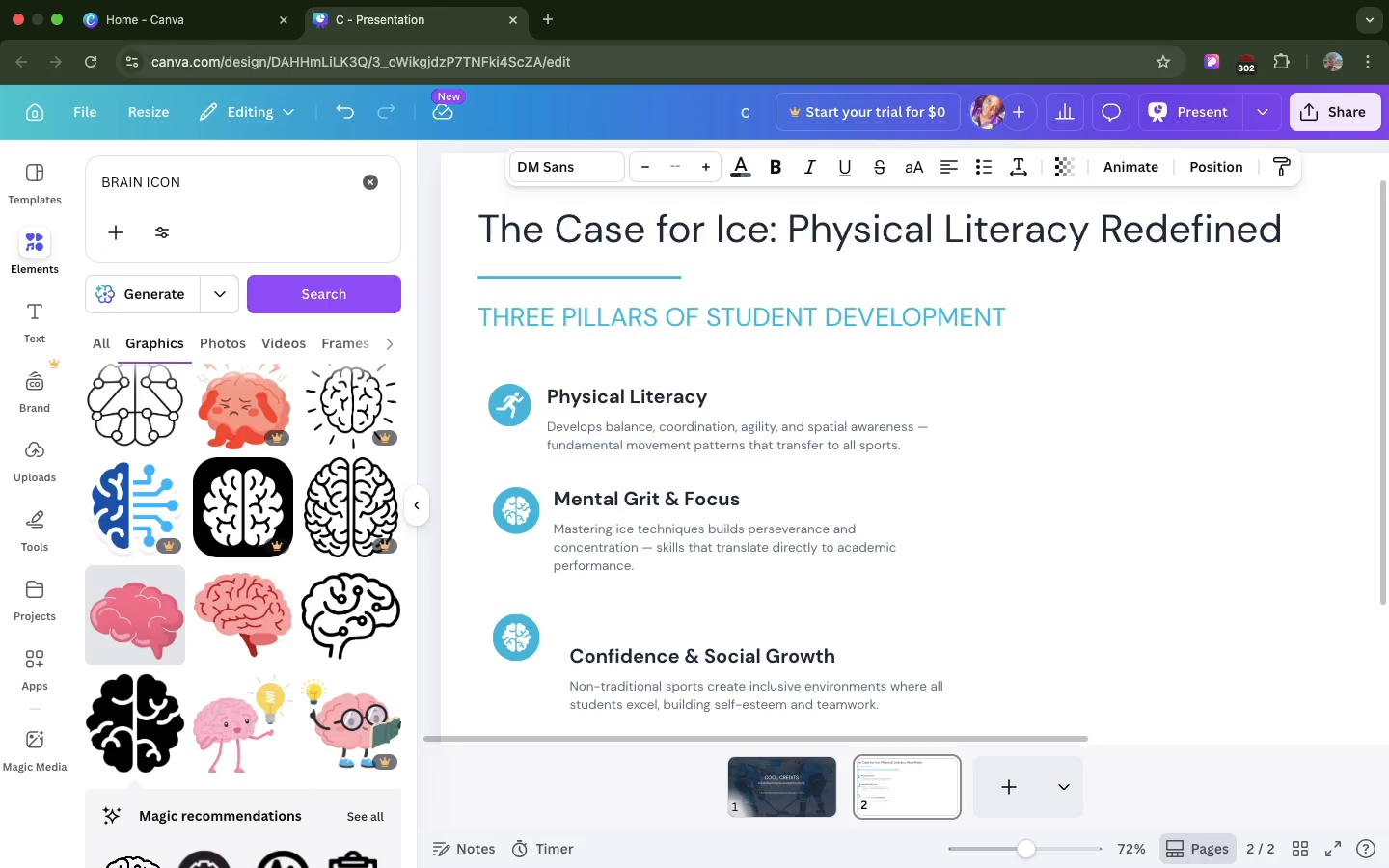 
key(ArrowRight)
 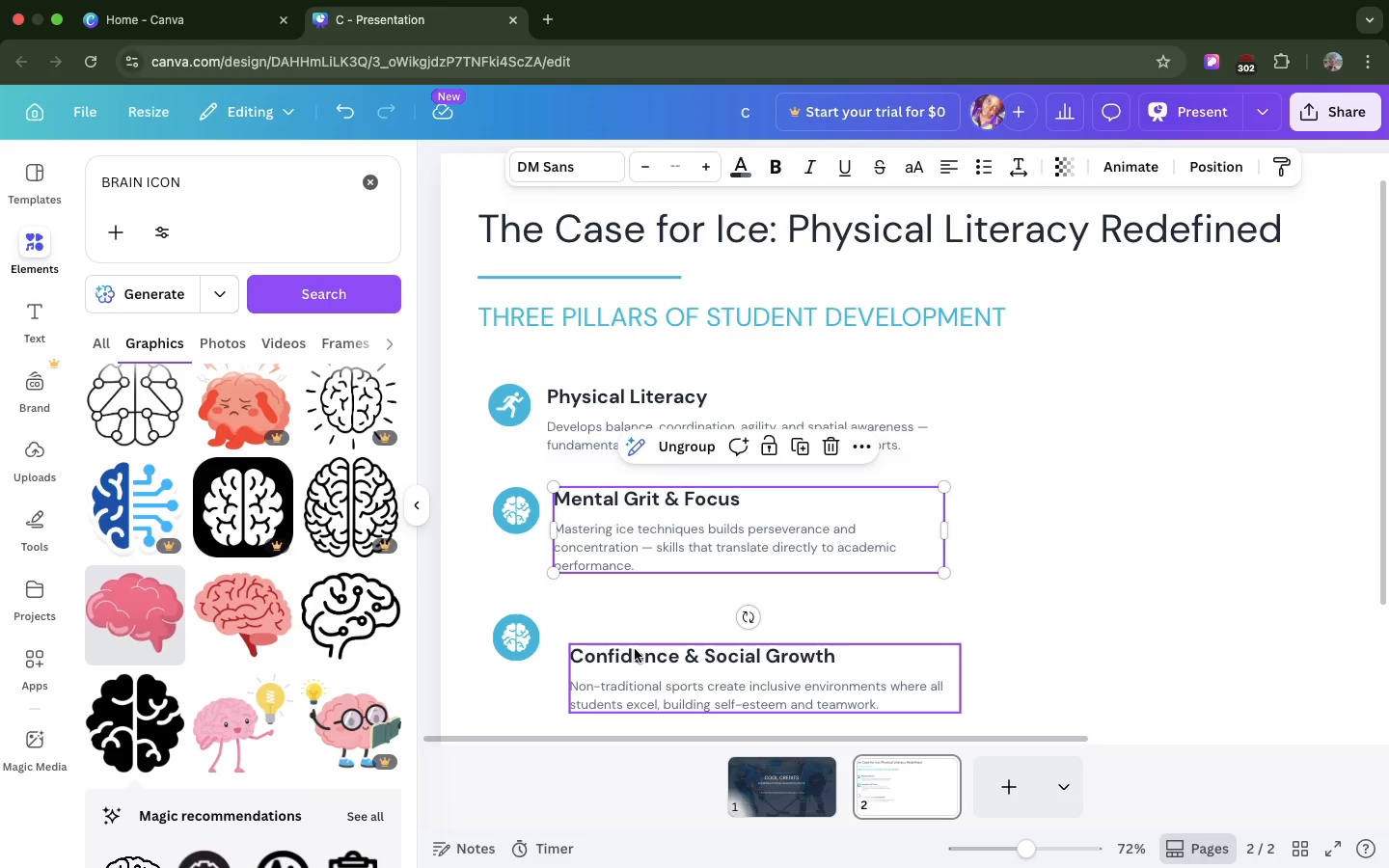 
left_click_drag(start_coordinate=[635, 649], to_coordinate=[623, 613])
 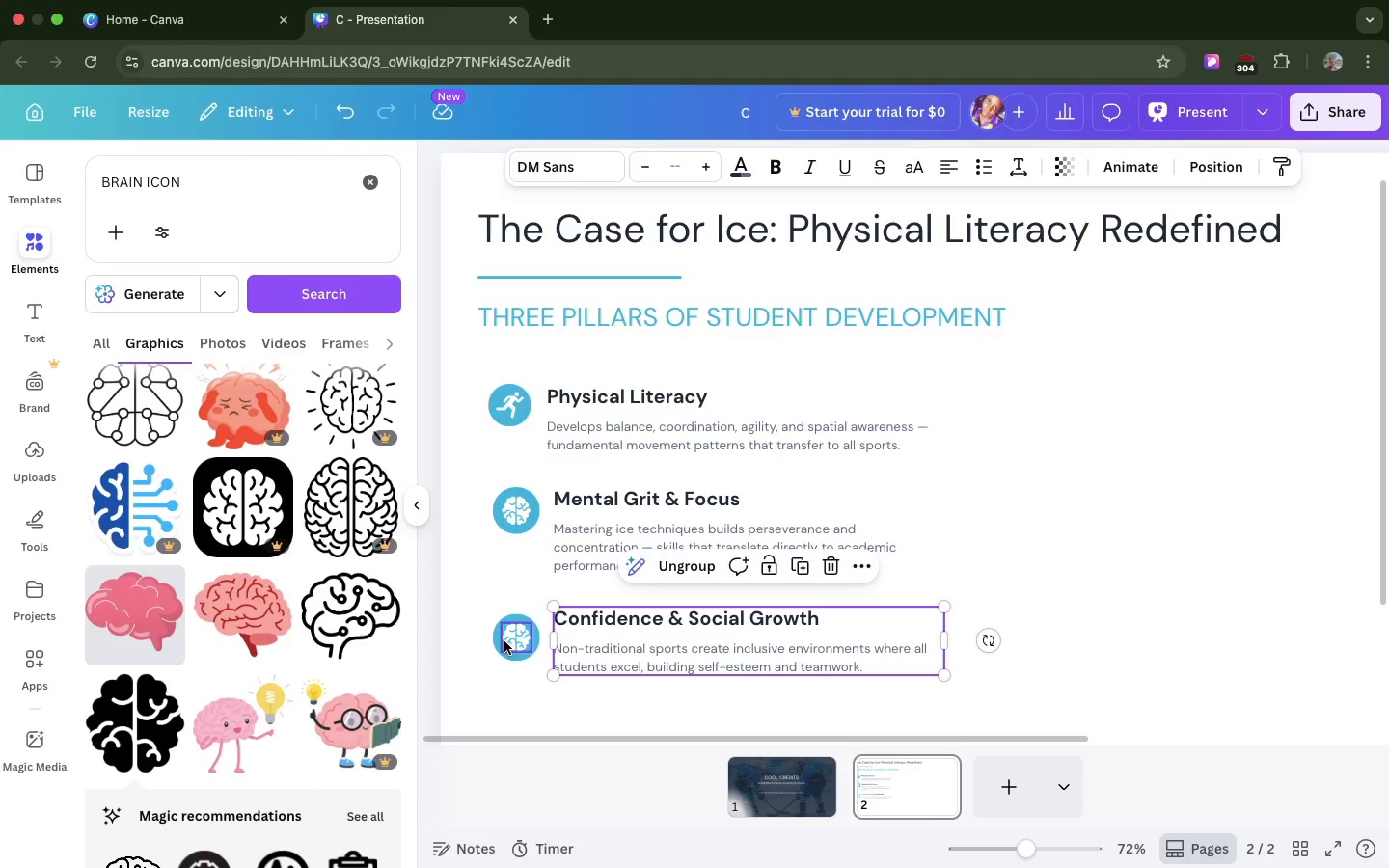 
hold_key(key=ShiftLeft, duration=1.66)
left_click([504, 641])
 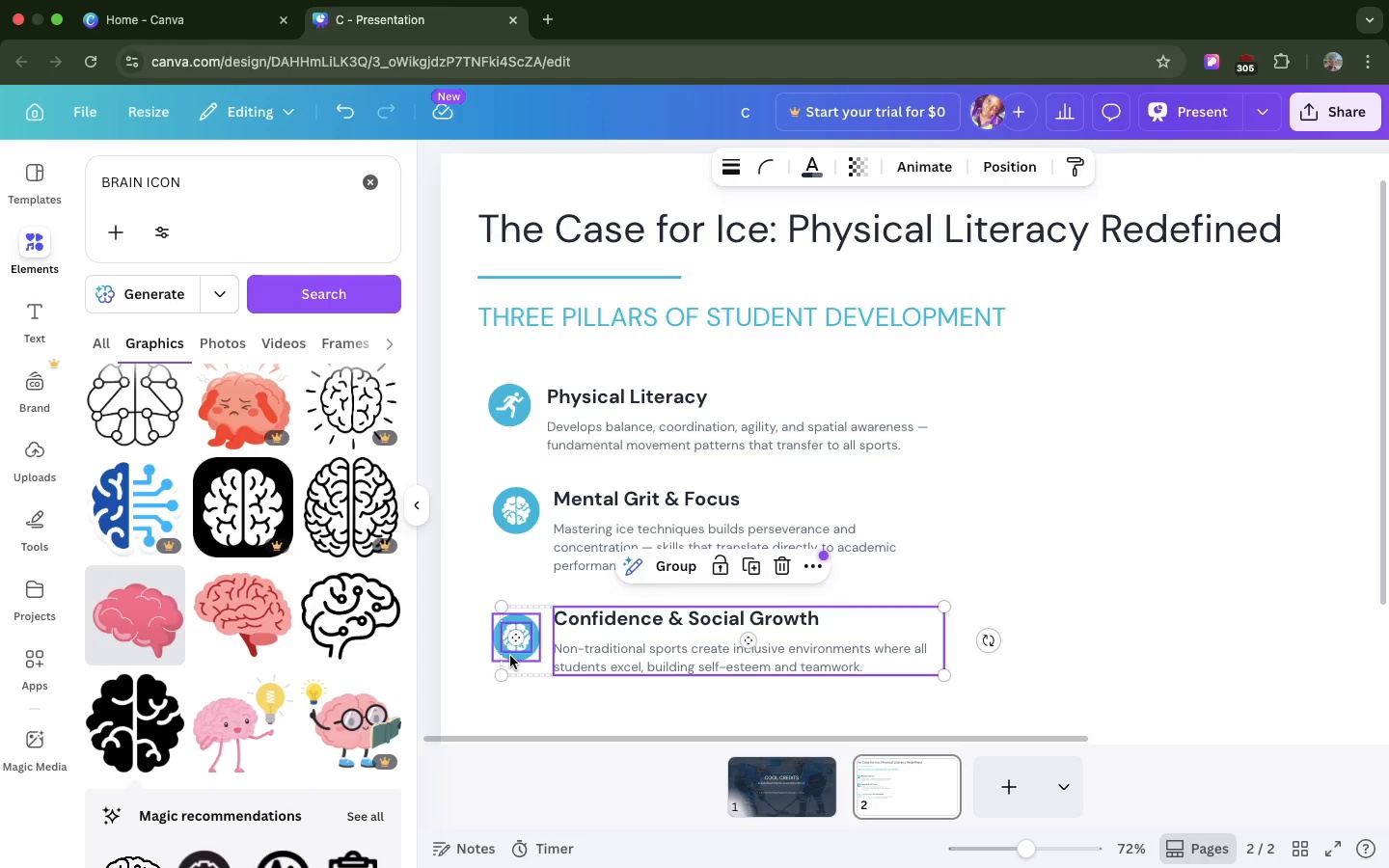 
left_click([510, 656])
 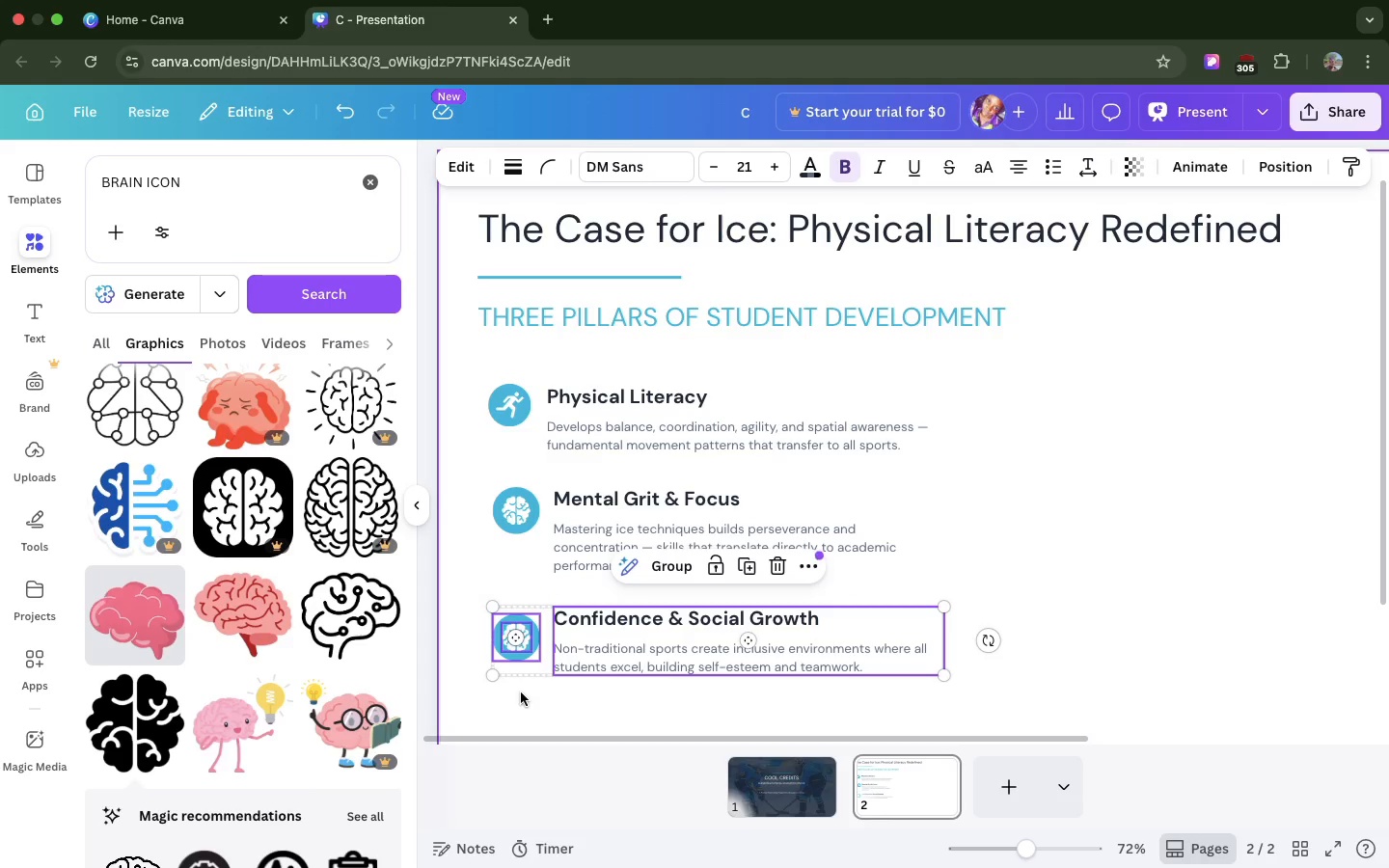 
left_click([521, 692])
 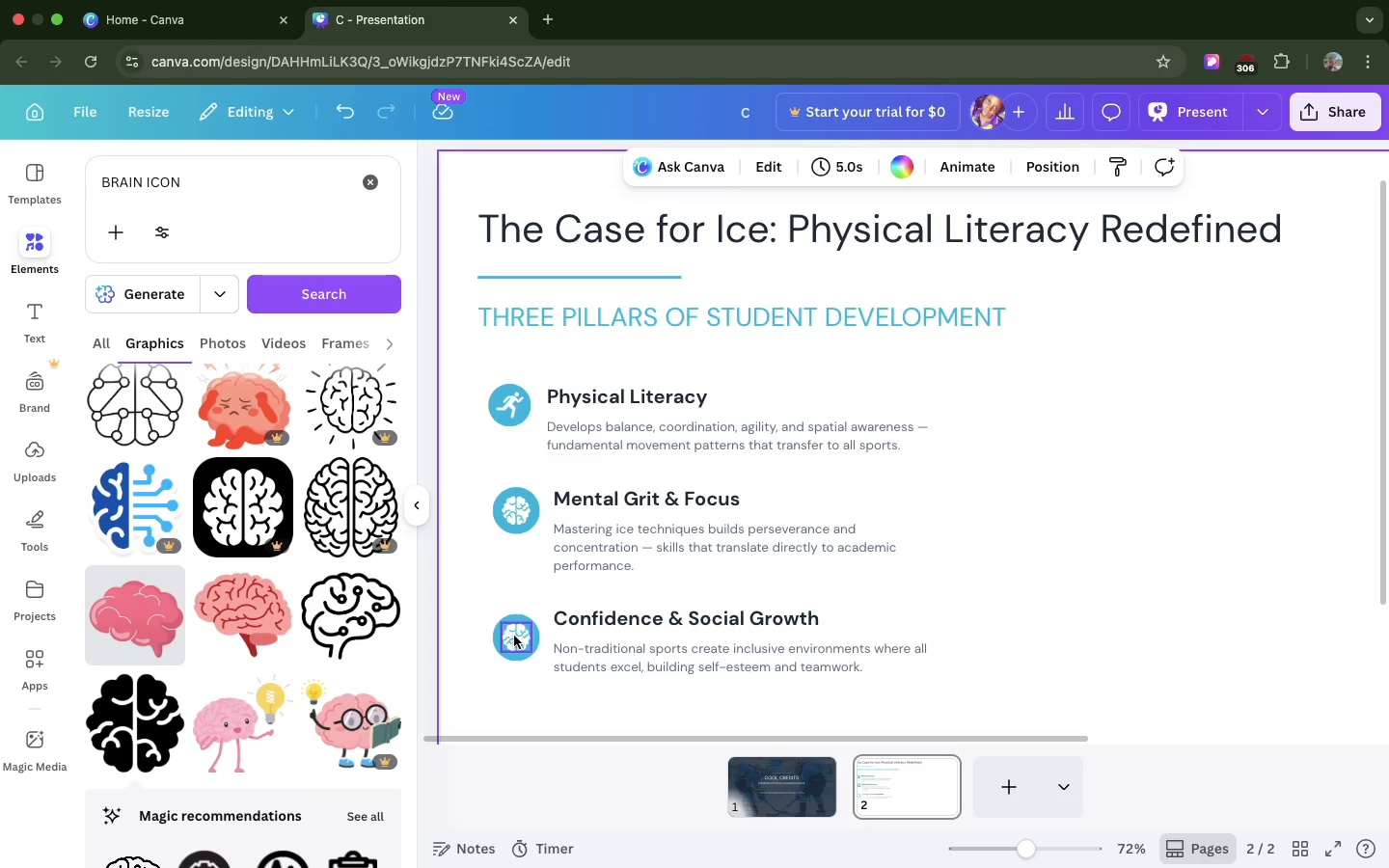 
left_click([514, 636])
 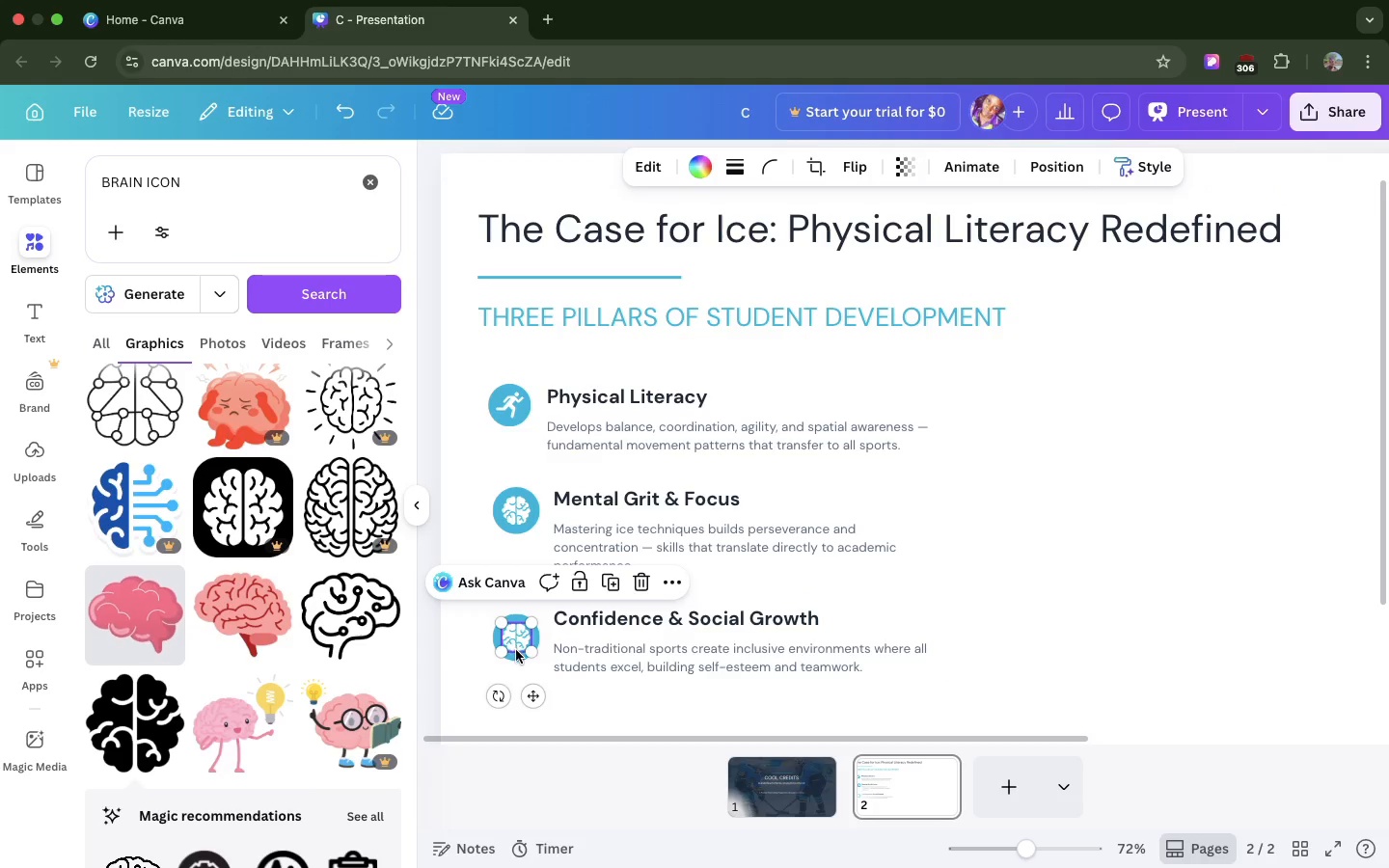 
hold_key(key=ShiftLeft, duration=1.1)
left_click([516, 655])
 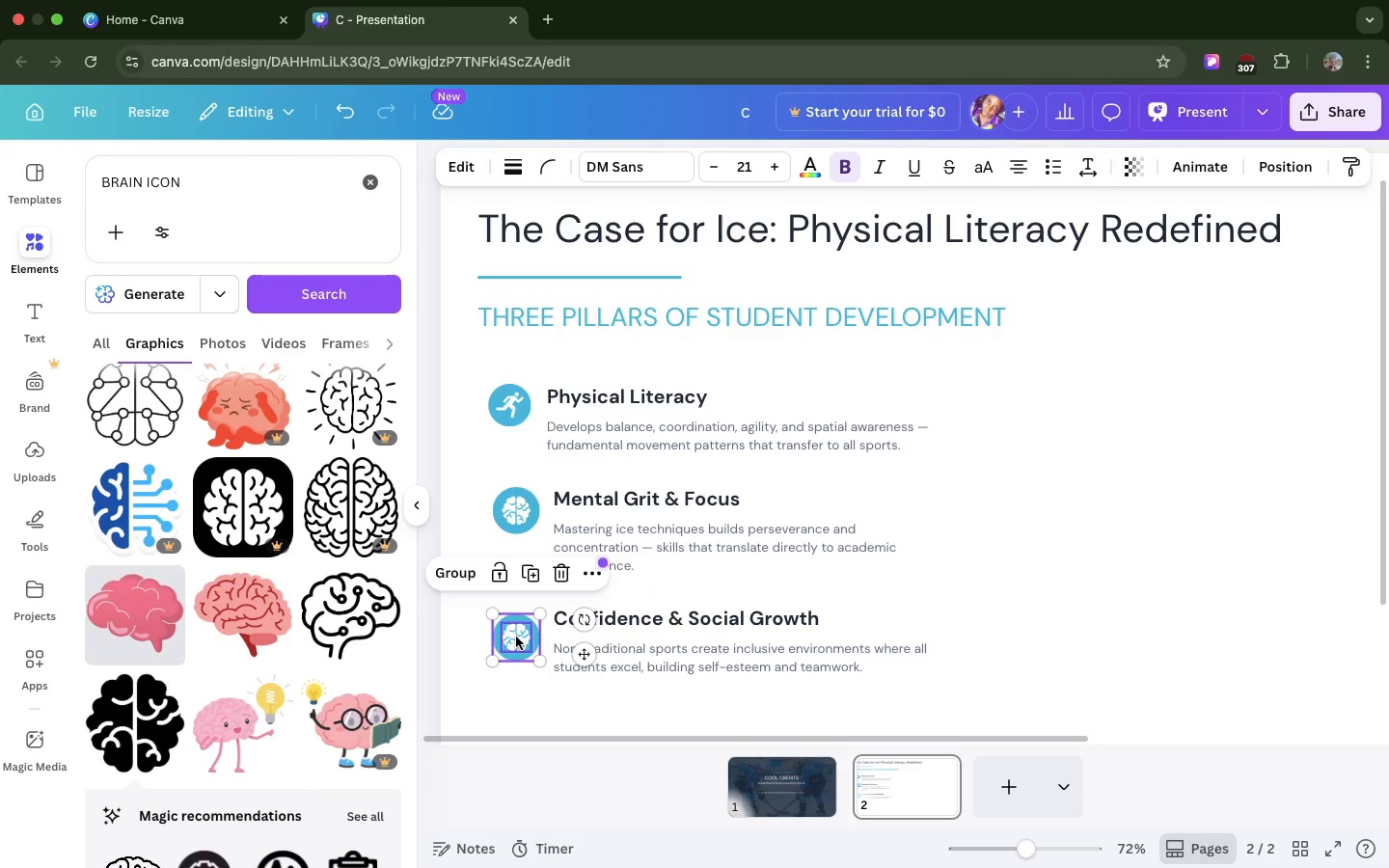 
left_click_drag(start_coordinate=[516, 637], to_coordinate=[516, 630])
 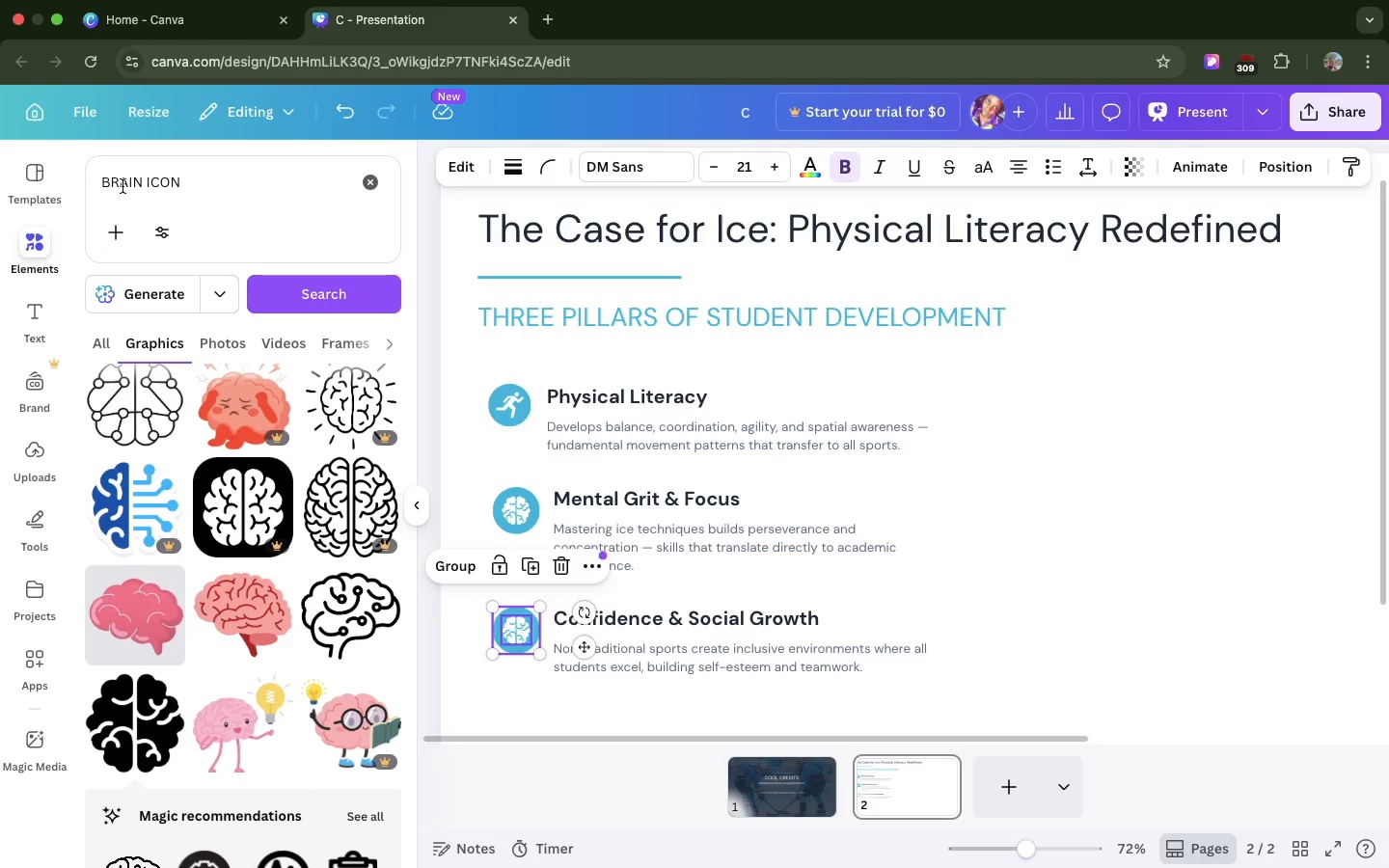 
double_click([123, 181])
 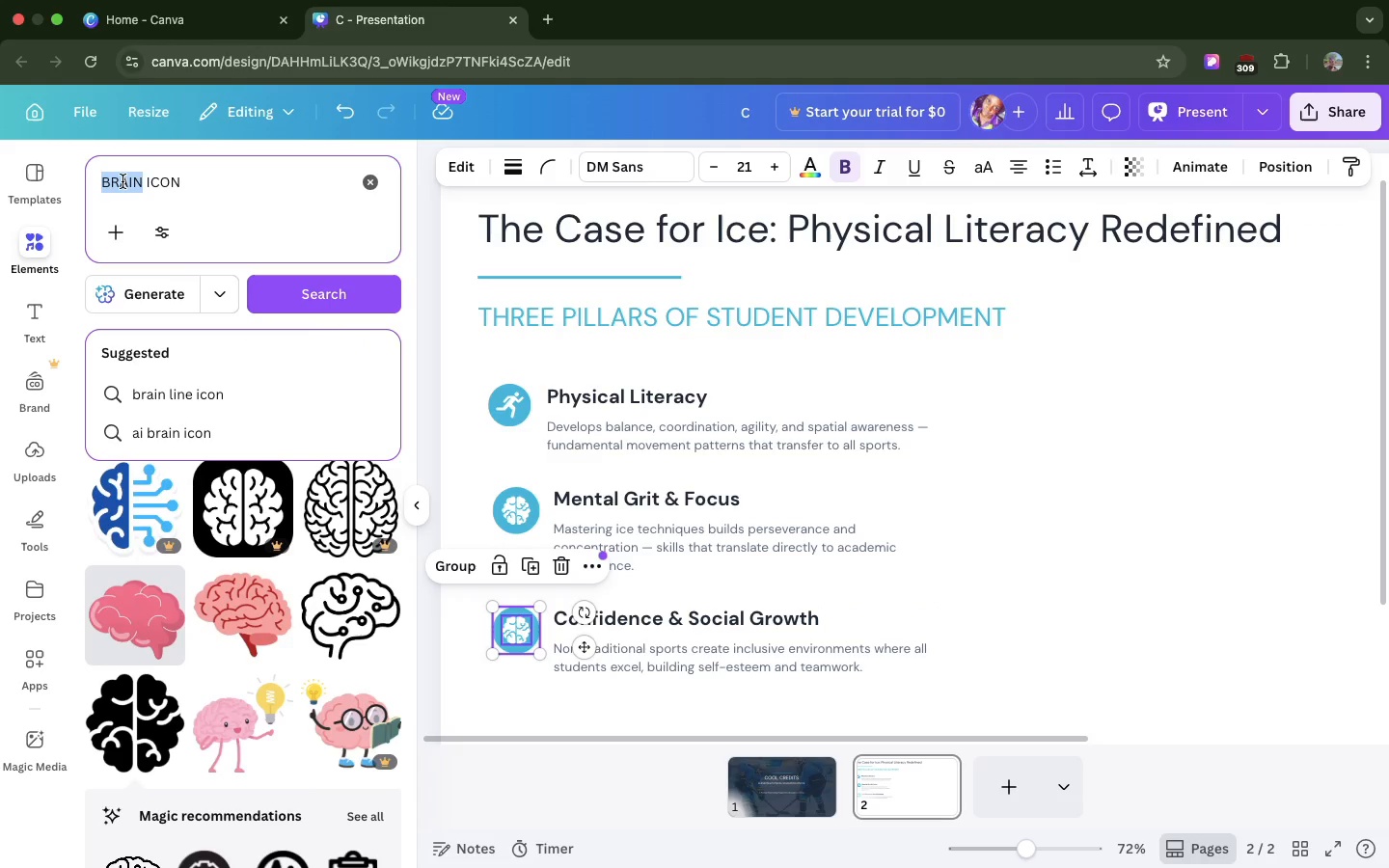 
type(Team)
 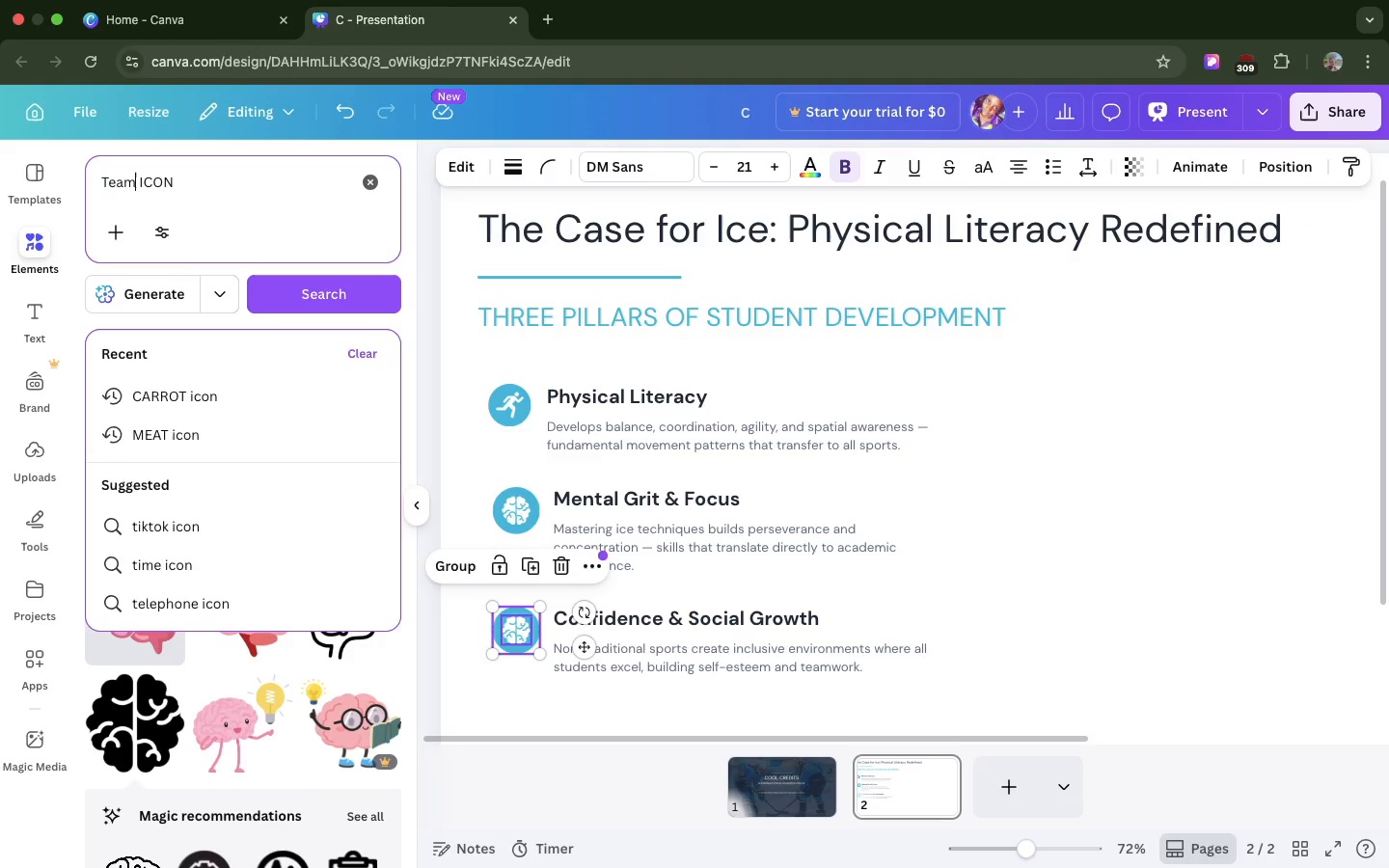 
key(Enter)
 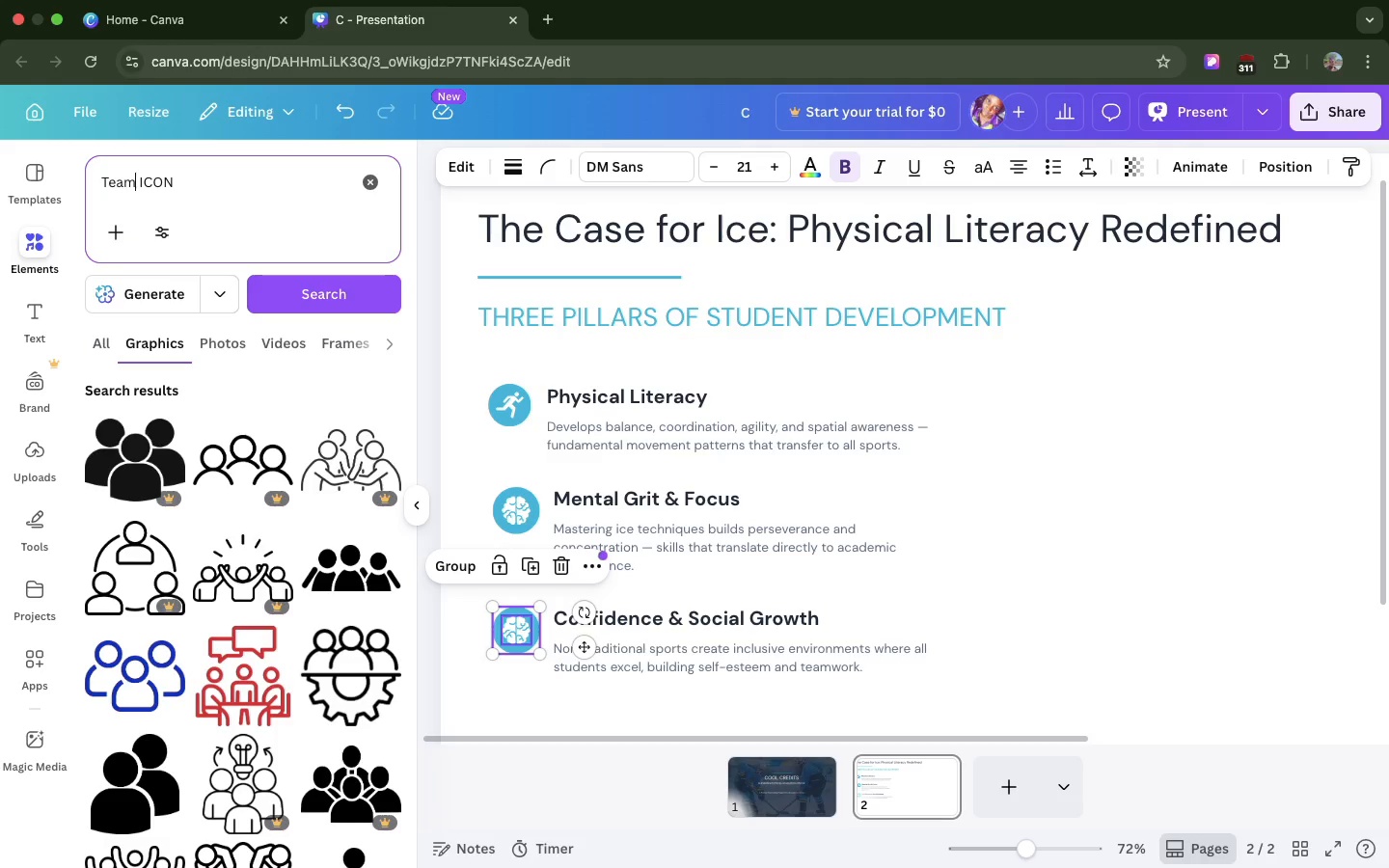 
wait(6.07)
 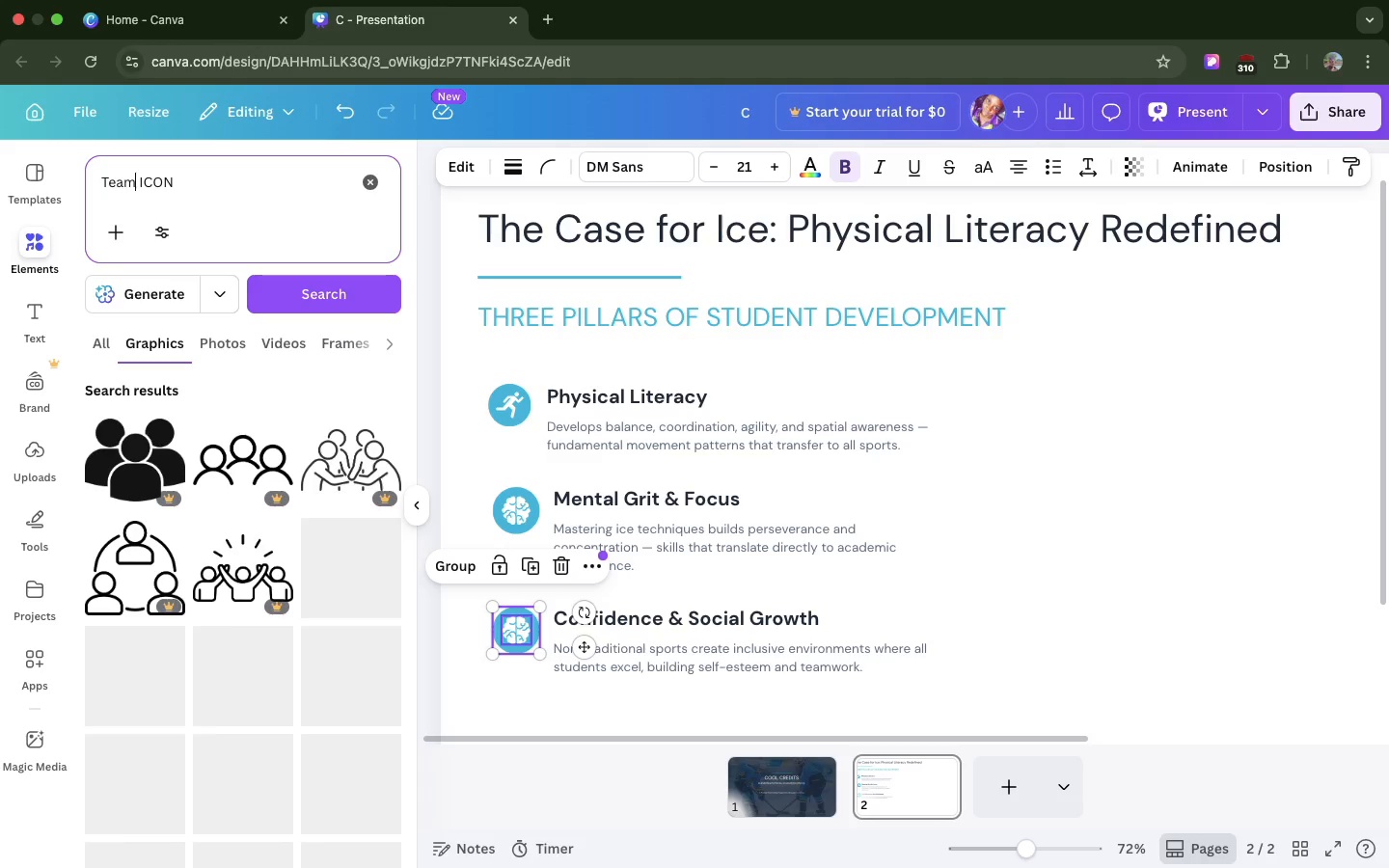 
scroll: coordinate [160, 599], scroll_direction: down, amount: 14.0
 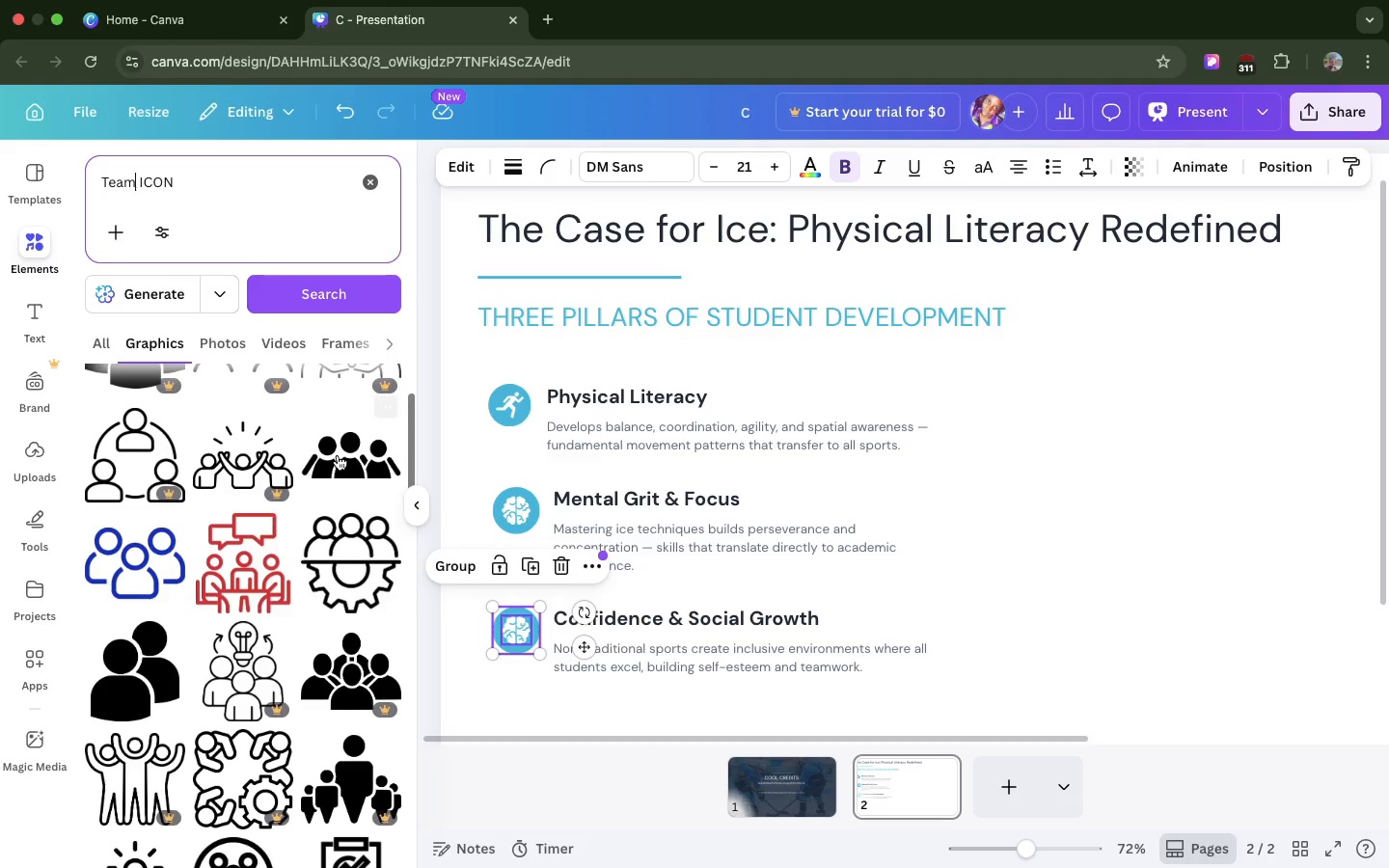 
left_click_drag(start_coordinate=[338, 455], to_coordinate=[1008, 390])
 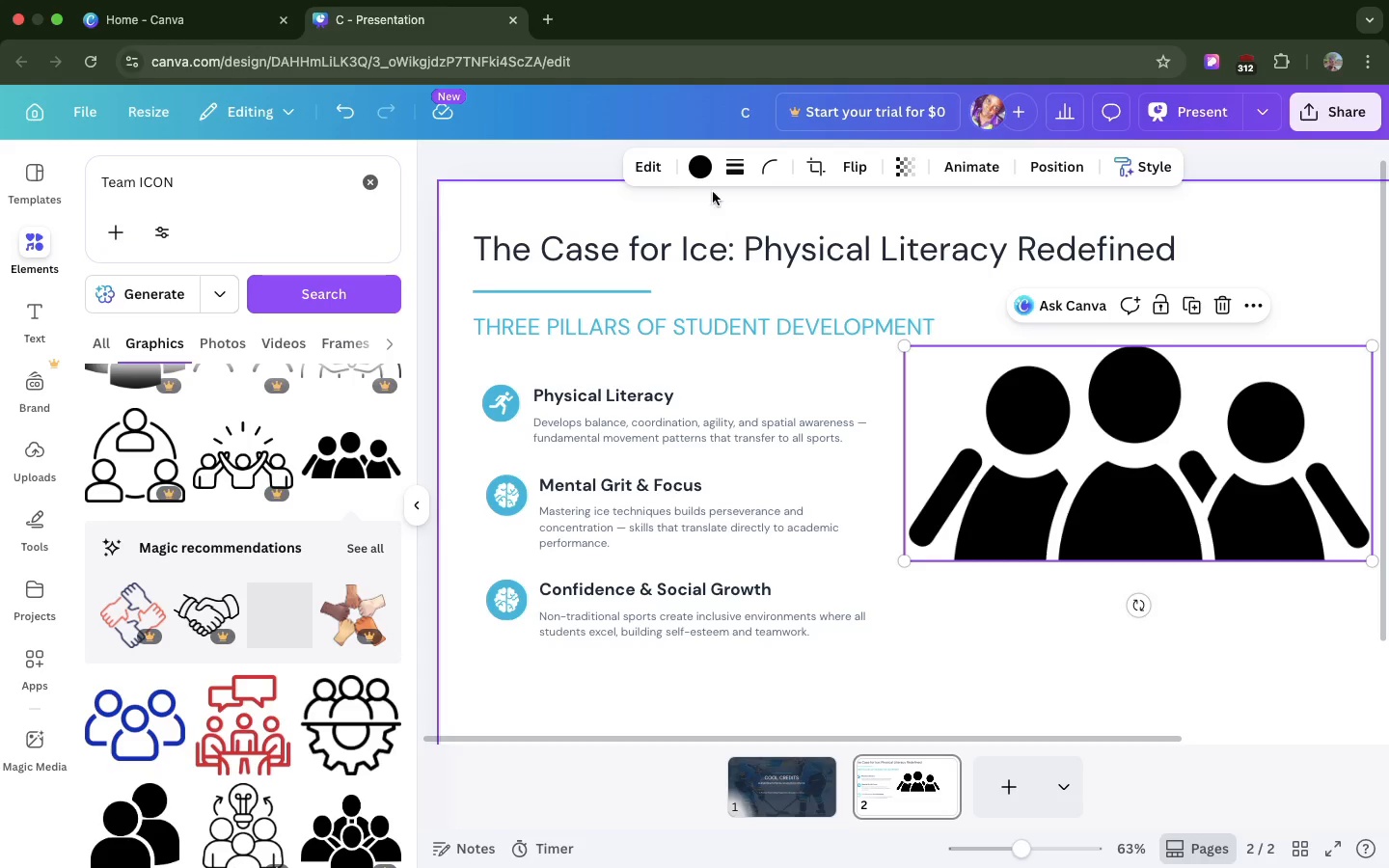 
left_click([698, 173])
 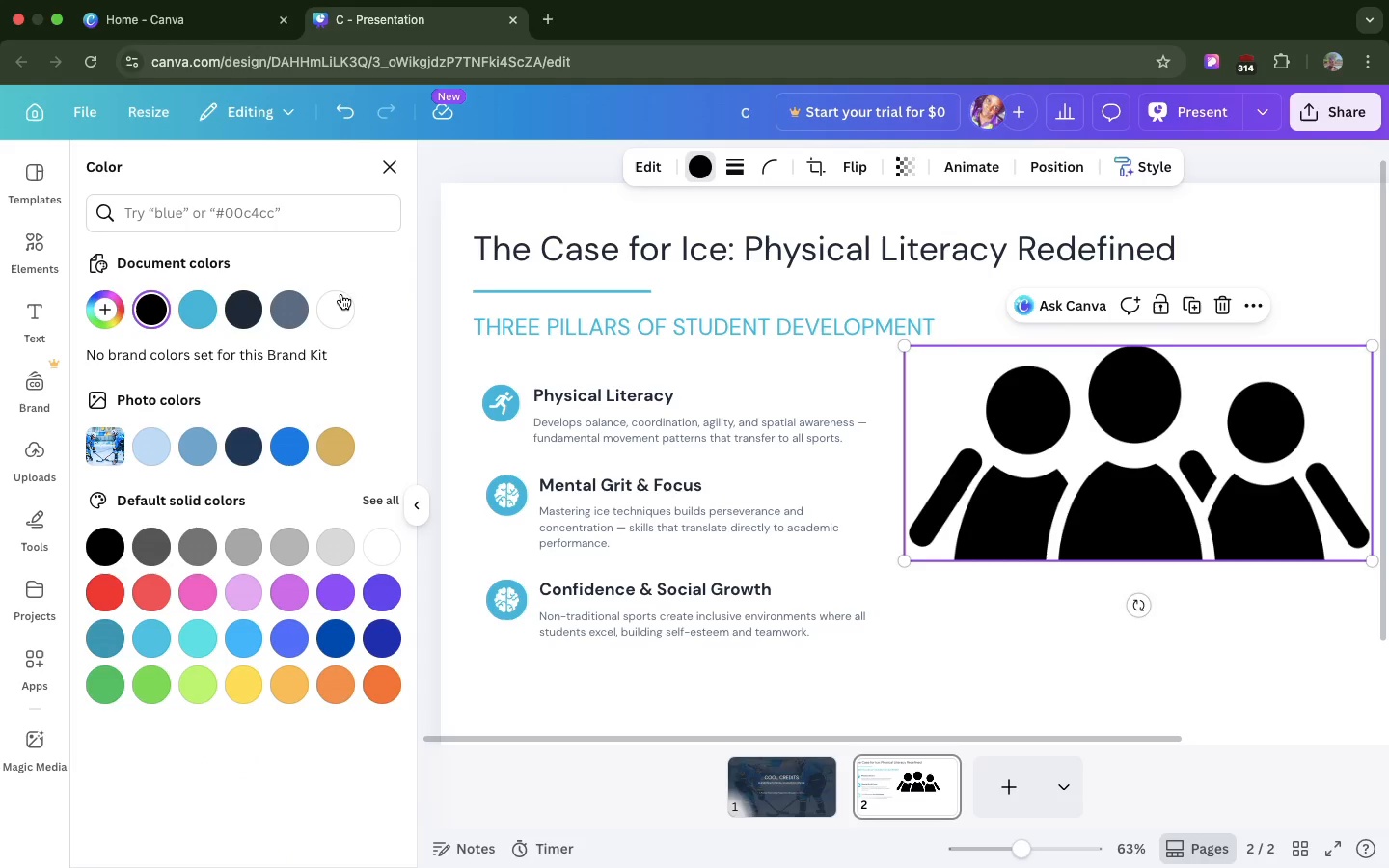 
left_click([340, 299])
 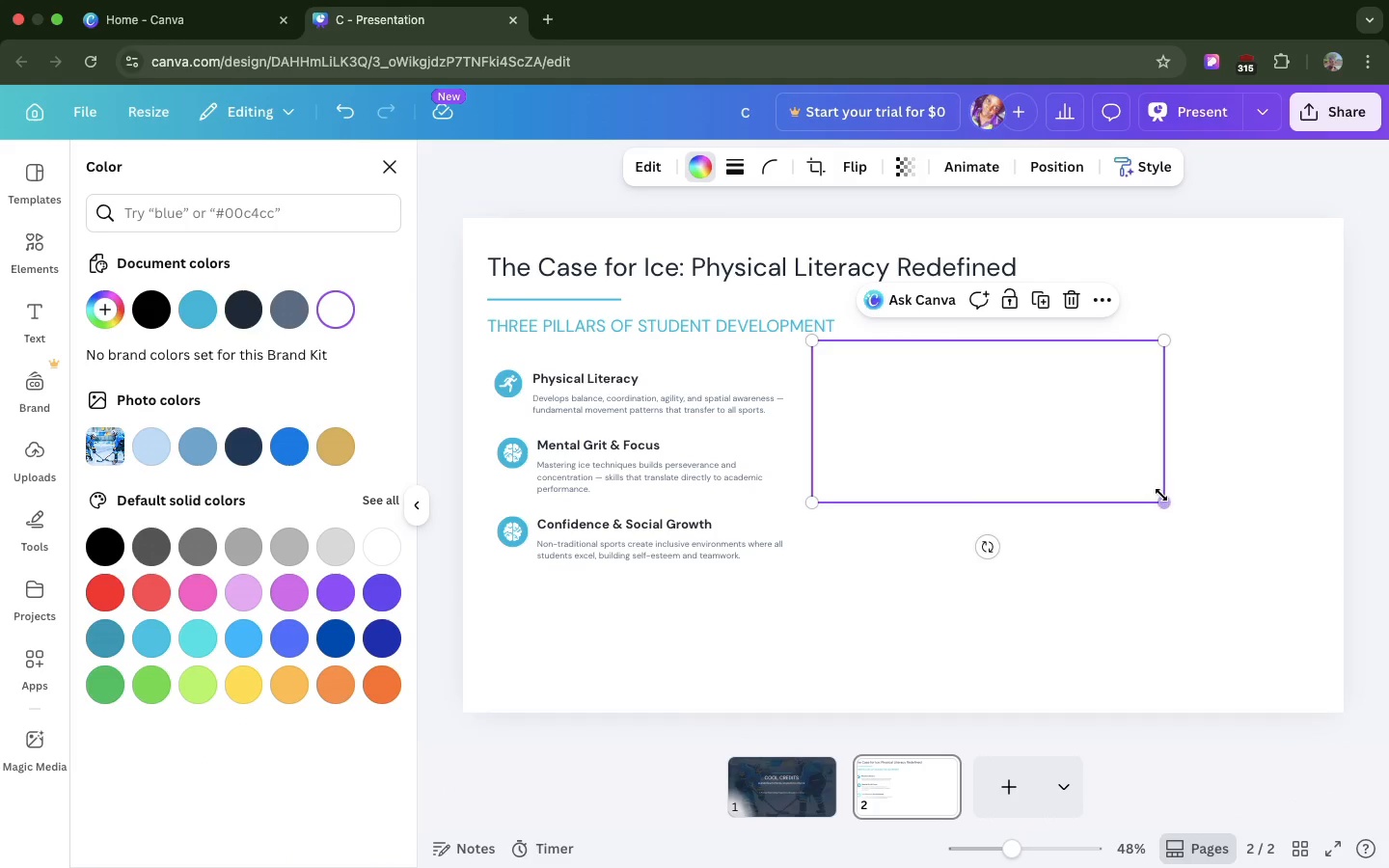 
left_click_drag(start_coordinate=[1161, 495], to_coordinate=[849, 360])
 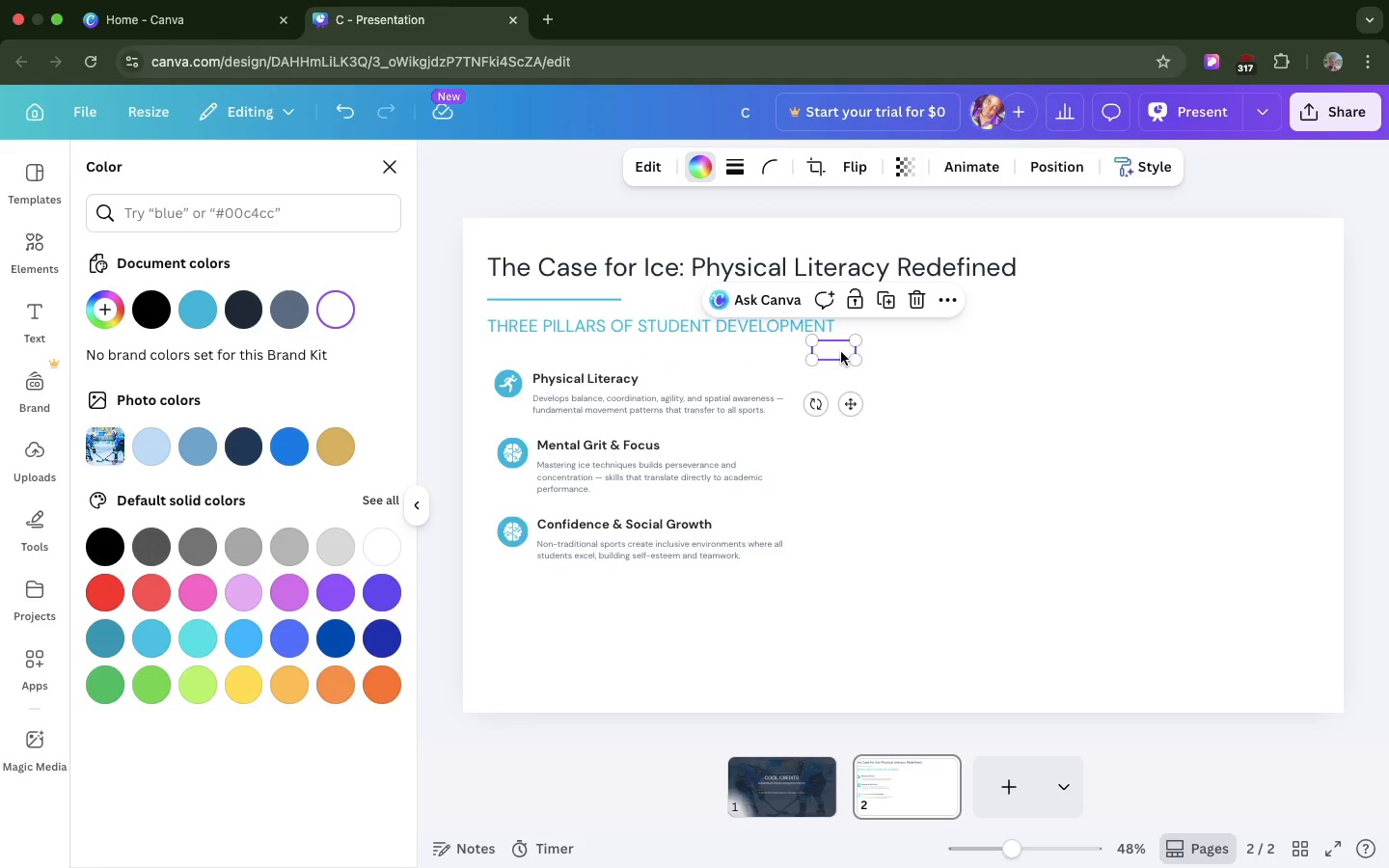 
left_click_drag(start_coordinate=[841, 352], to_coordinate=[885, 594])
 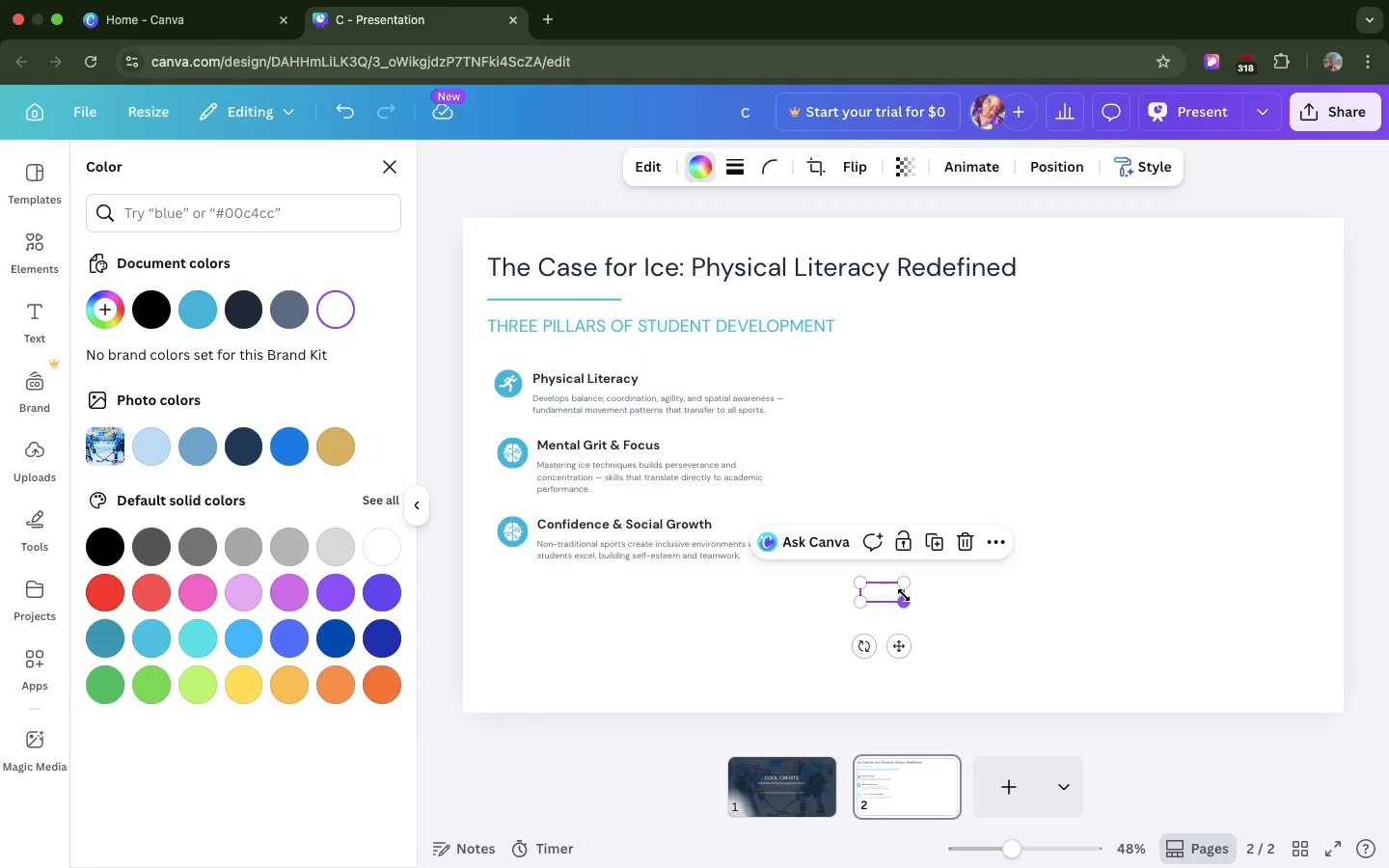 
left_click_drag(start_coordinate=[904, 595], to_coordinate=[864, 586])
 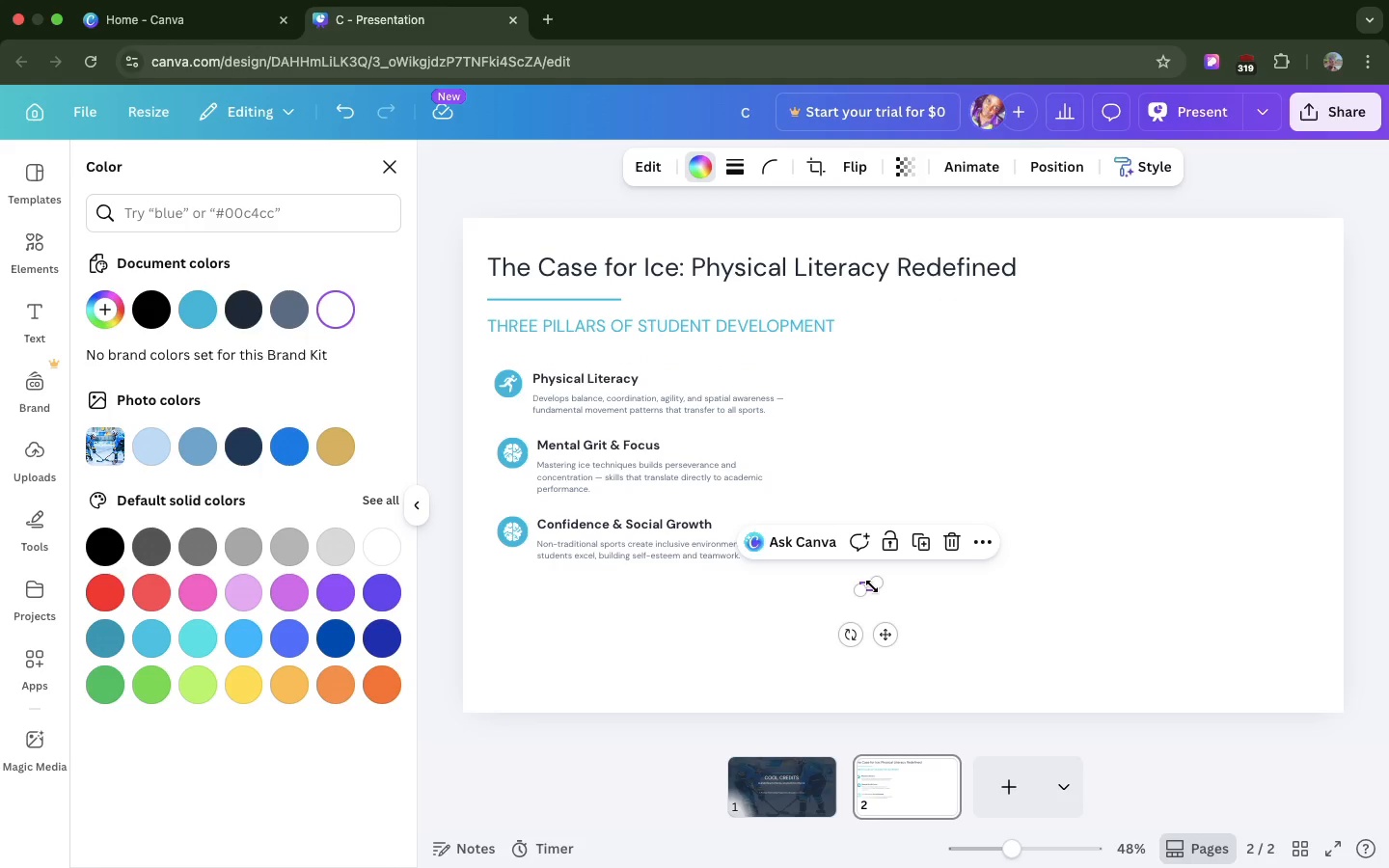 
key(Meta+Z)
 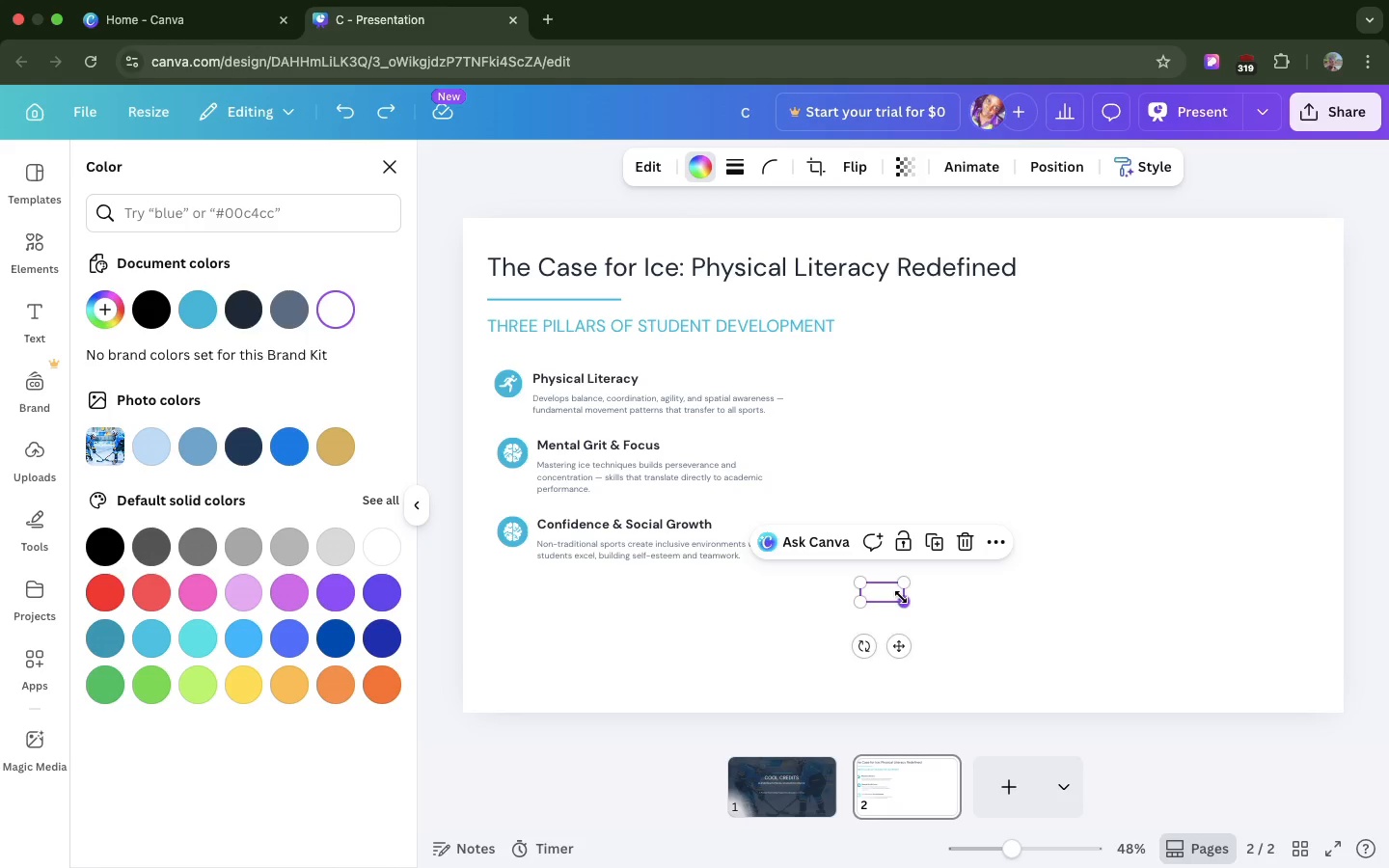 
left_click_drag(start_coordinate=[902, 597], to_coordinate=[876, 601])
 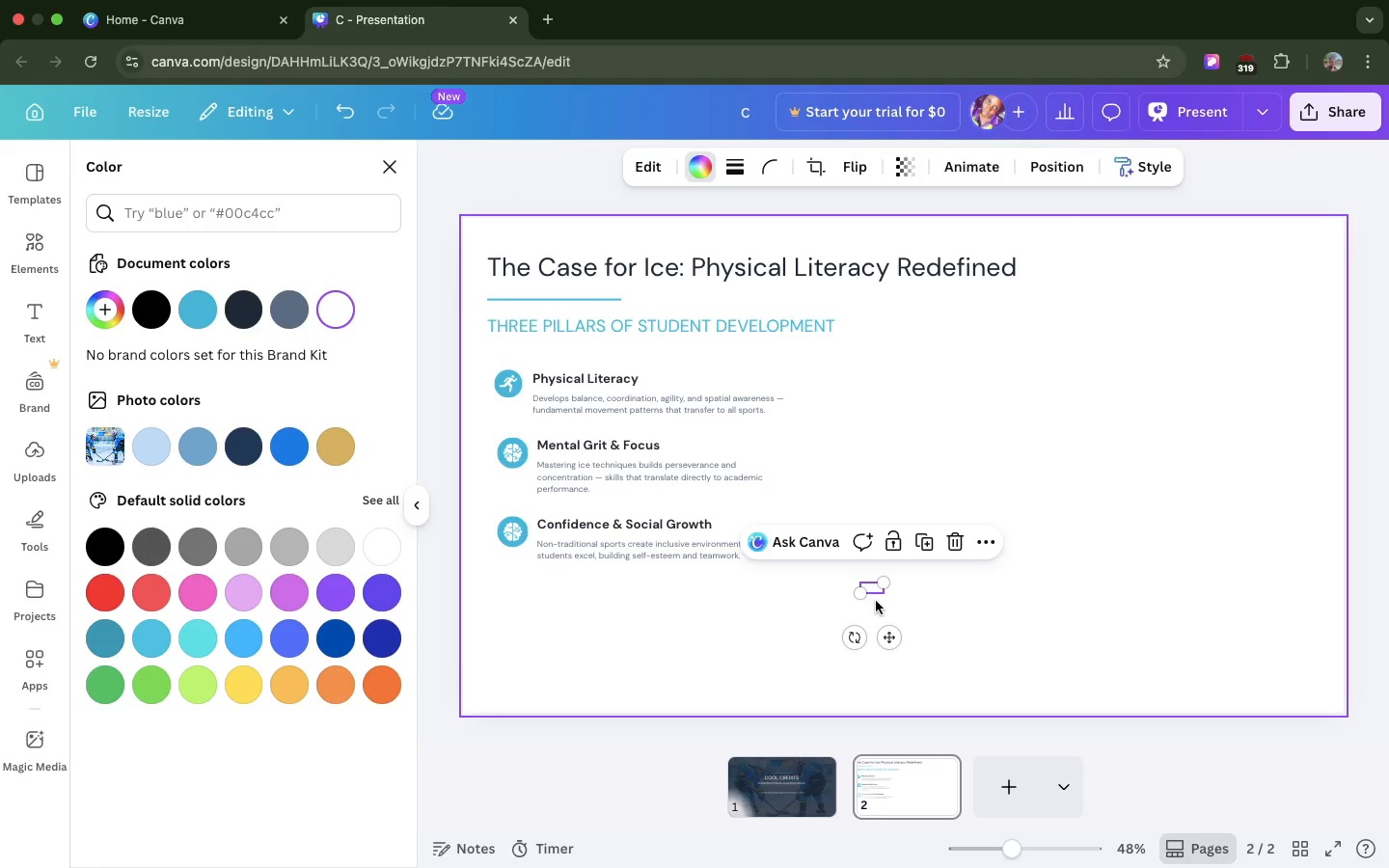 
key(Meta+C)
 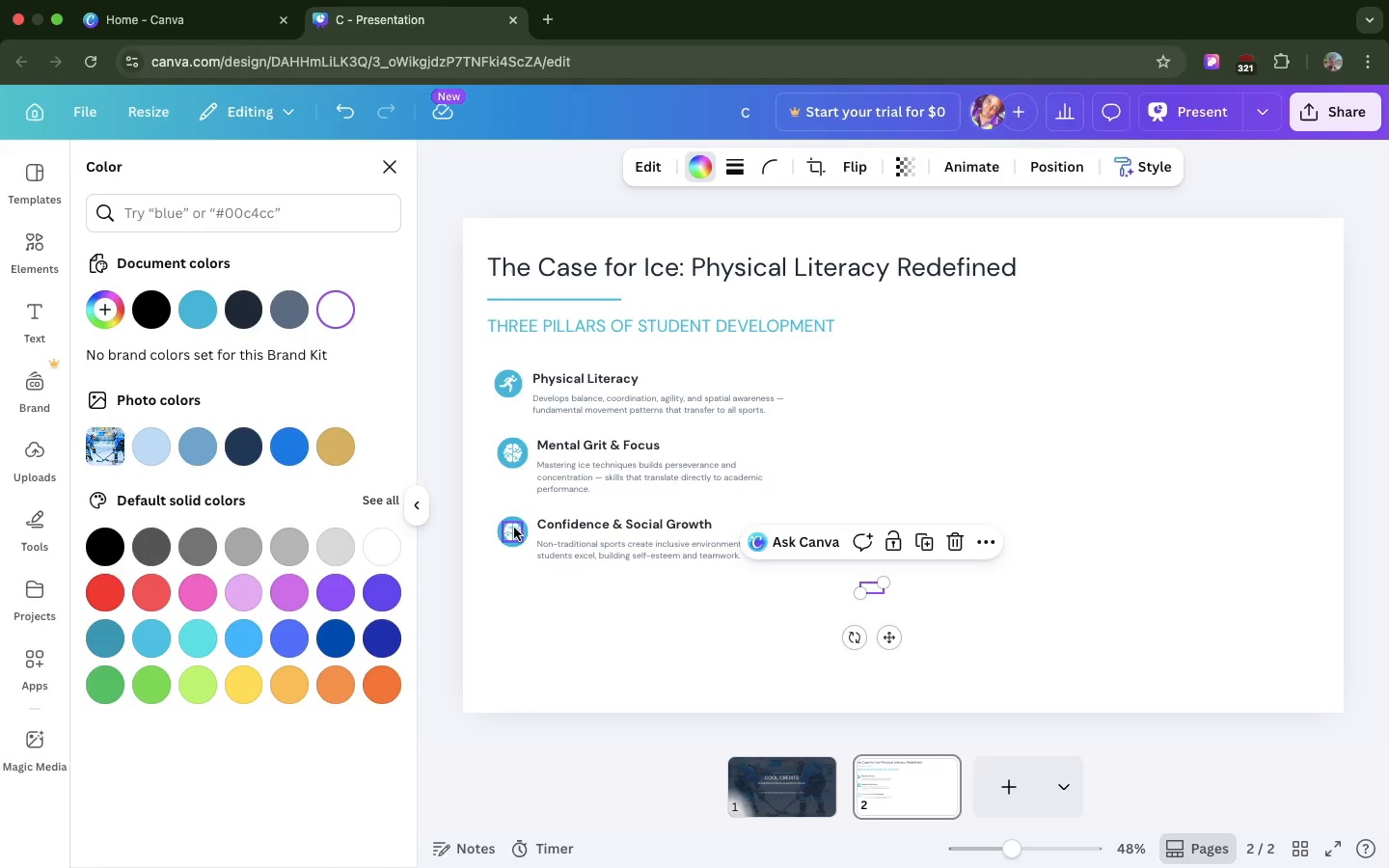 
left_click([514, 528])
 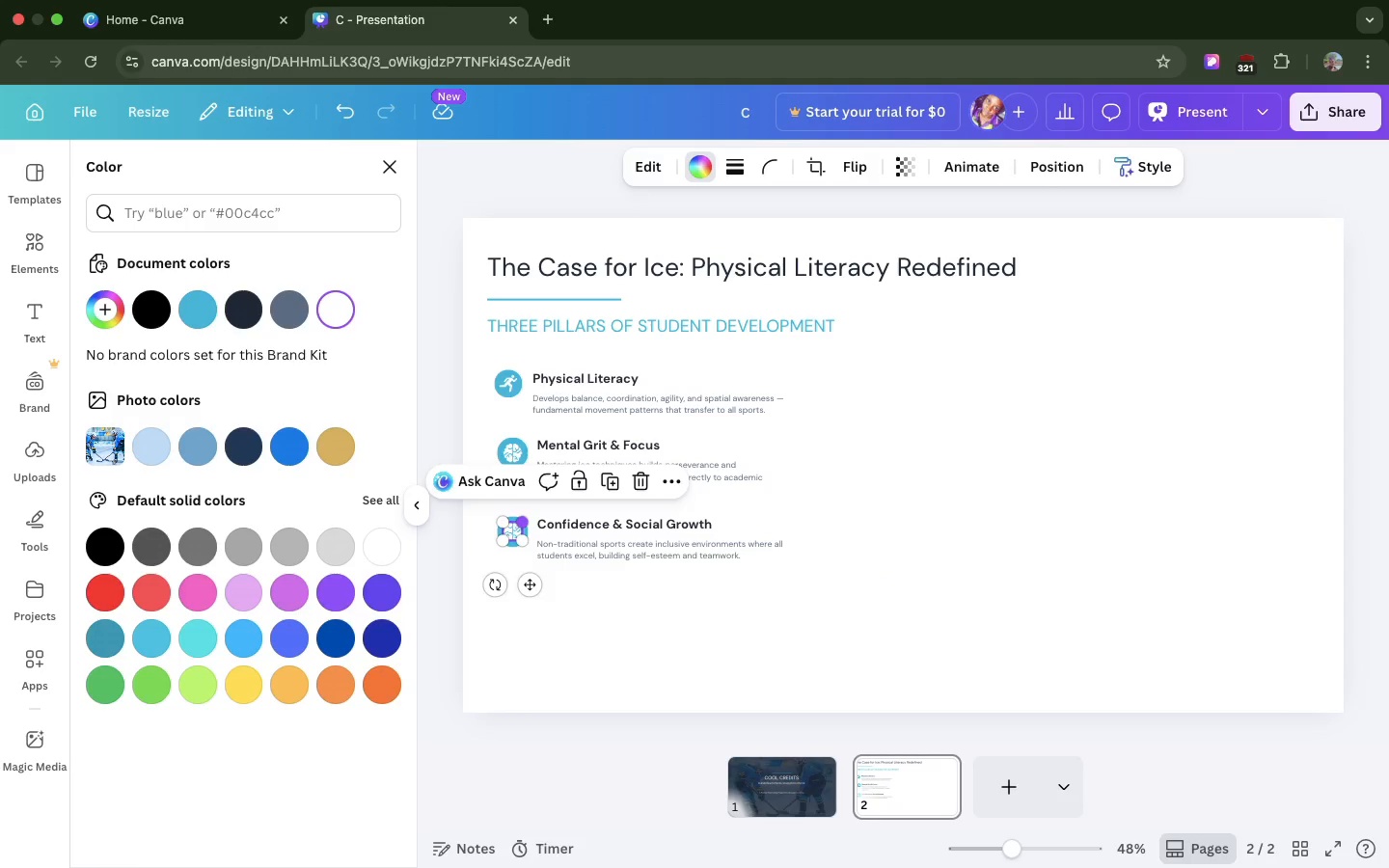 
key(Backspace)
 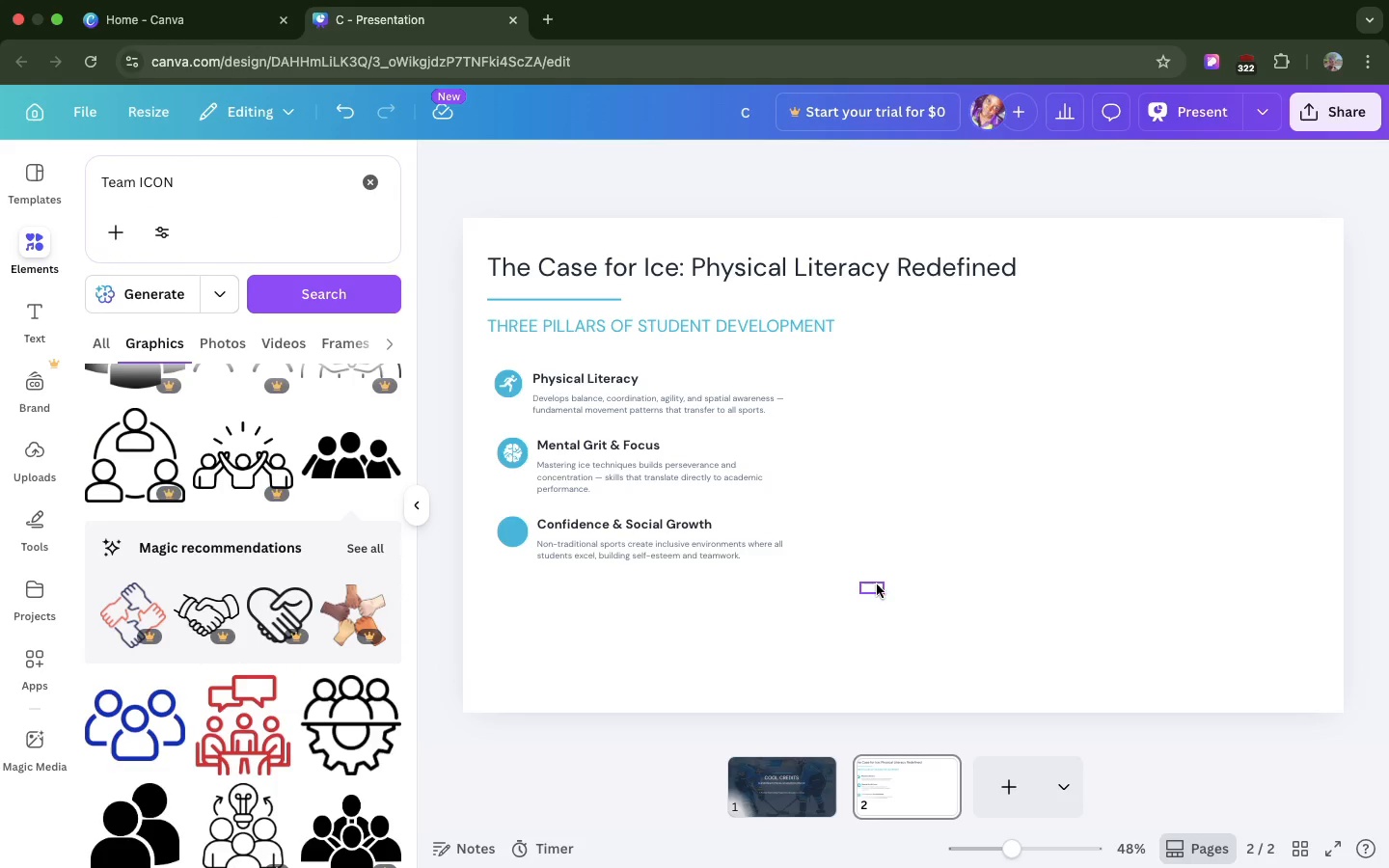 
left_click([877, 585])
 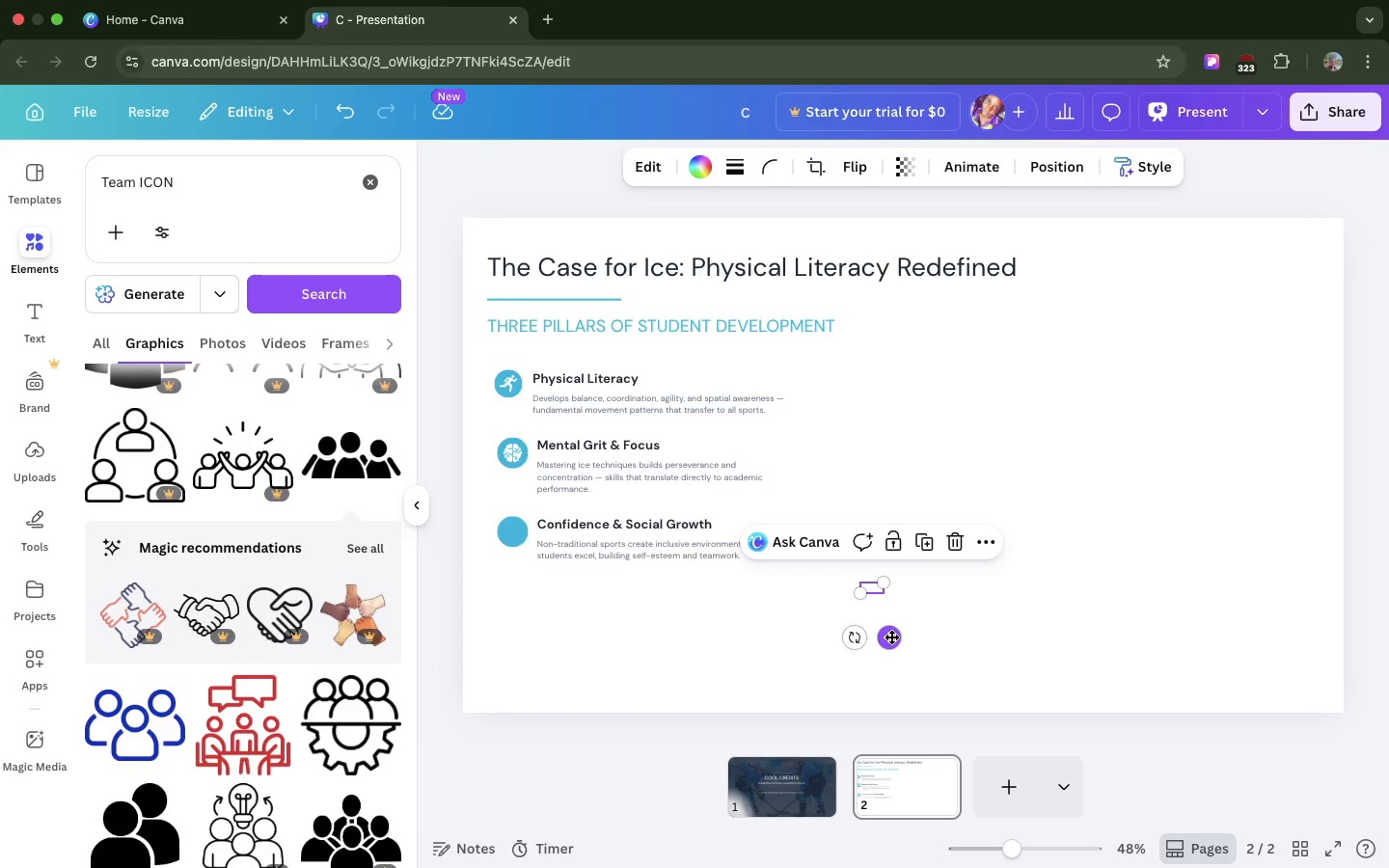 
left_click_drag(start_coordinate=[891, 637], to_coordinate=[532, 579])
 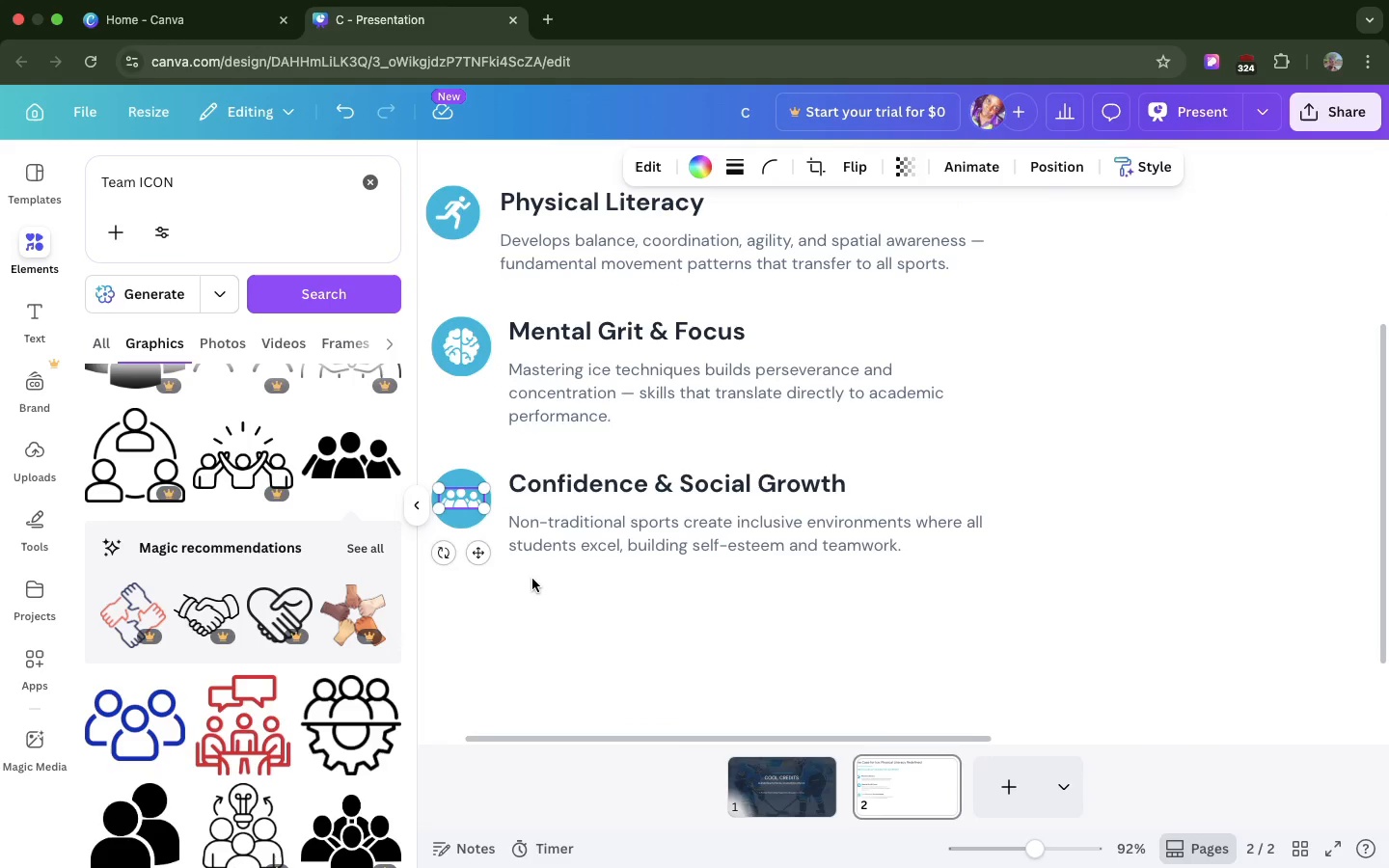 
scroll: coordinate [532, 579], scroll_direction: up, amount: 10.0
 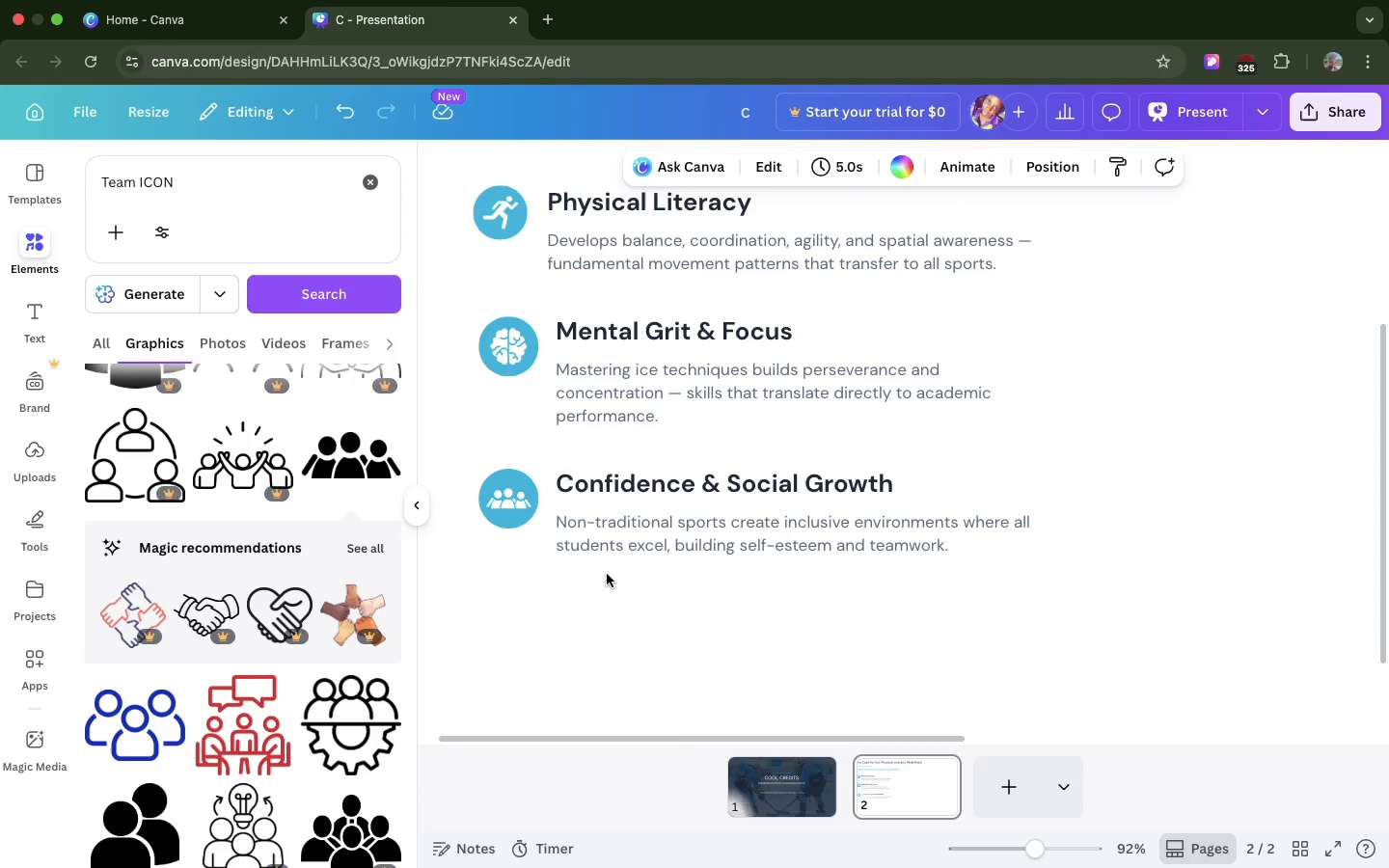 
left_click([607, 574])
 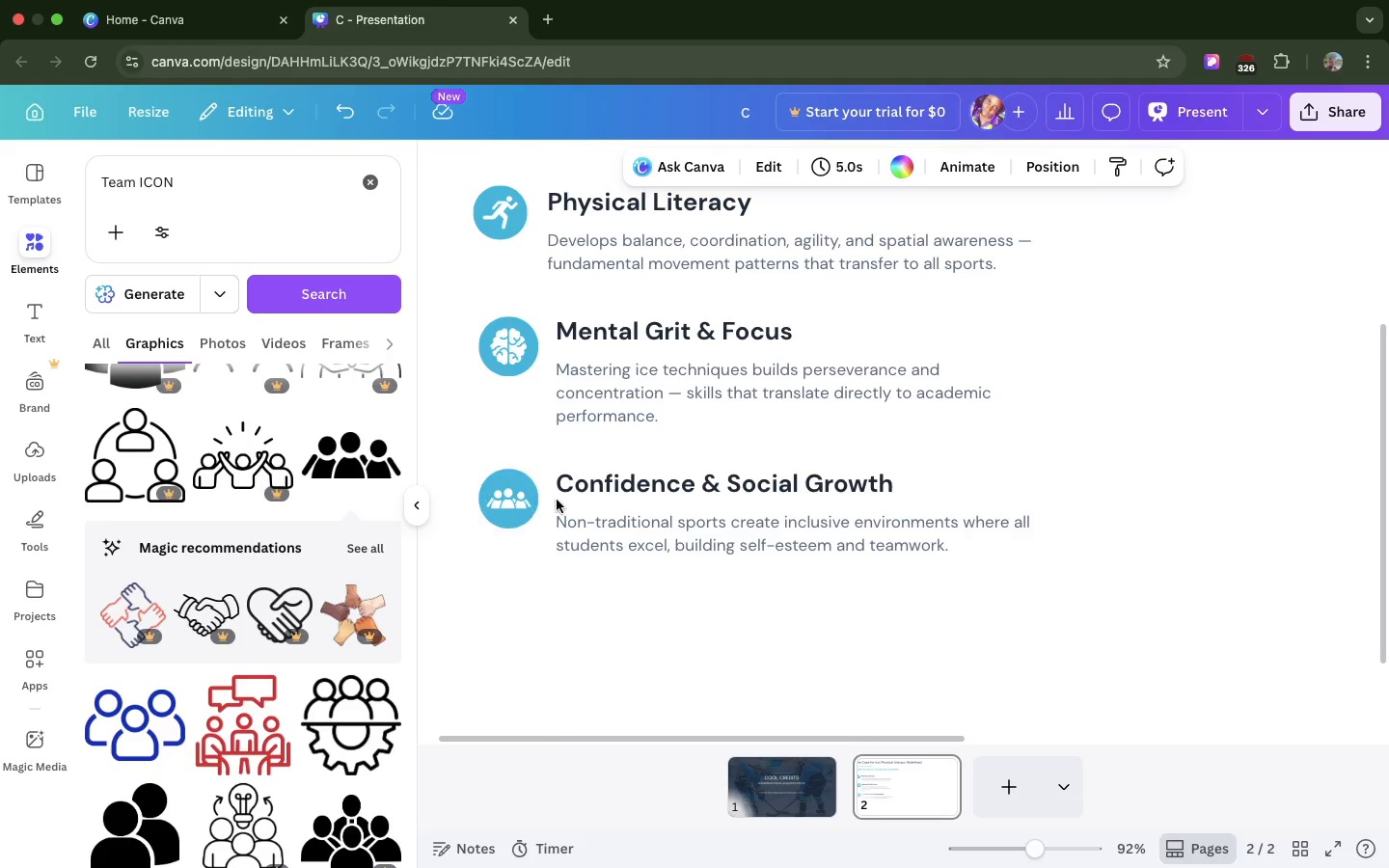 
wait(8.45)
 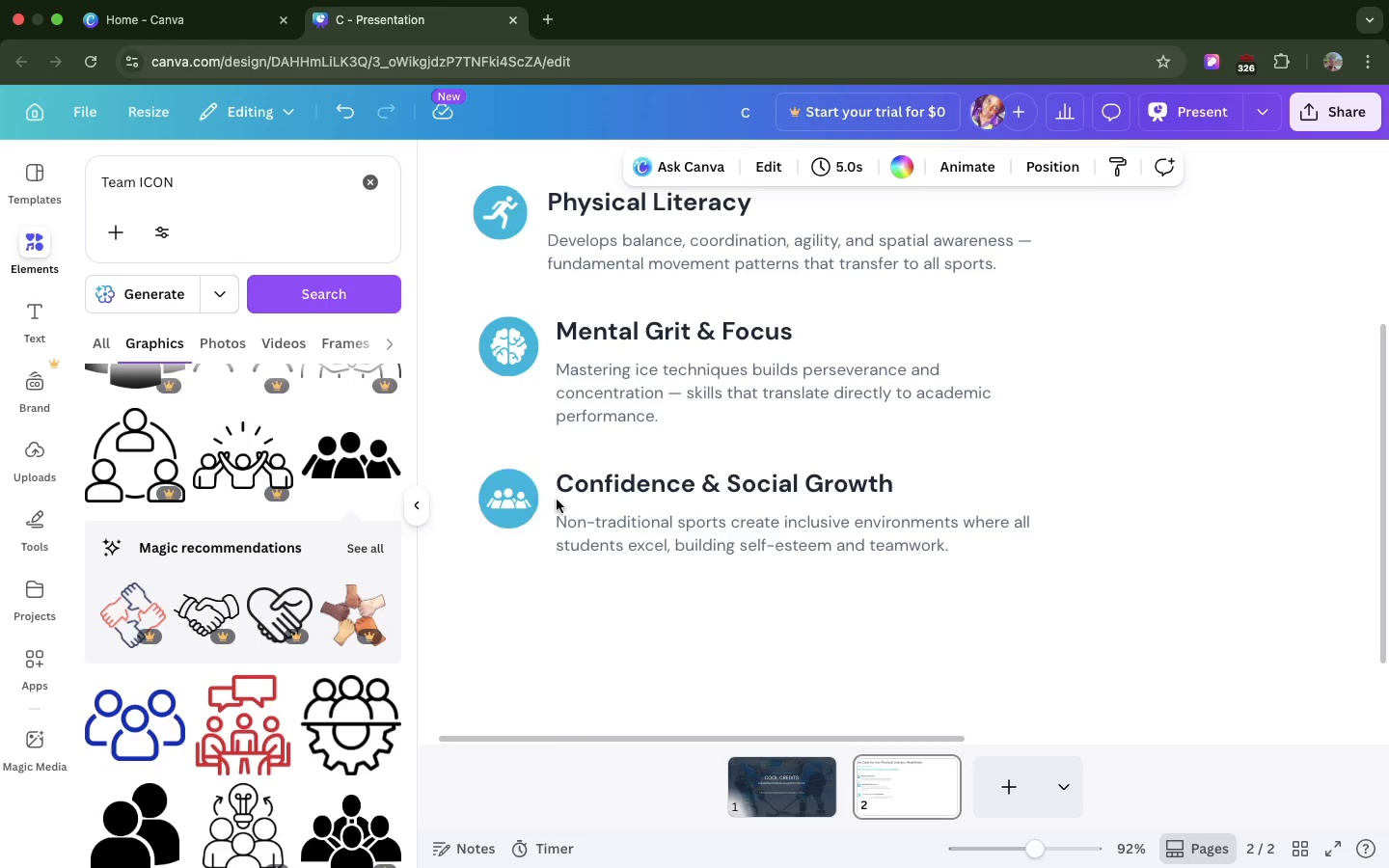 
double_click([589, 243])
 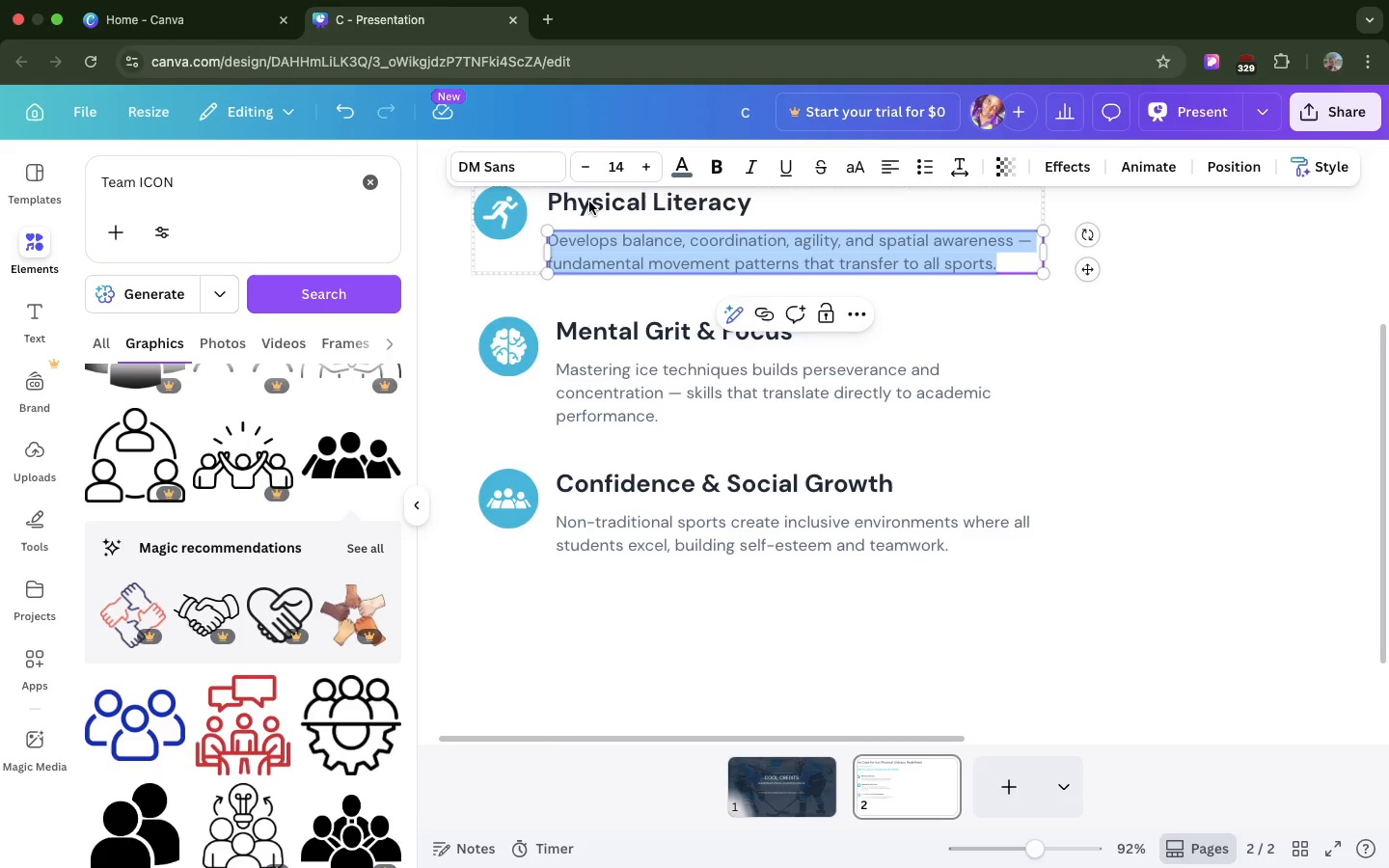 
hold_key(key=ShiftLeft, duration=0.54)
left_click([589, 202])
 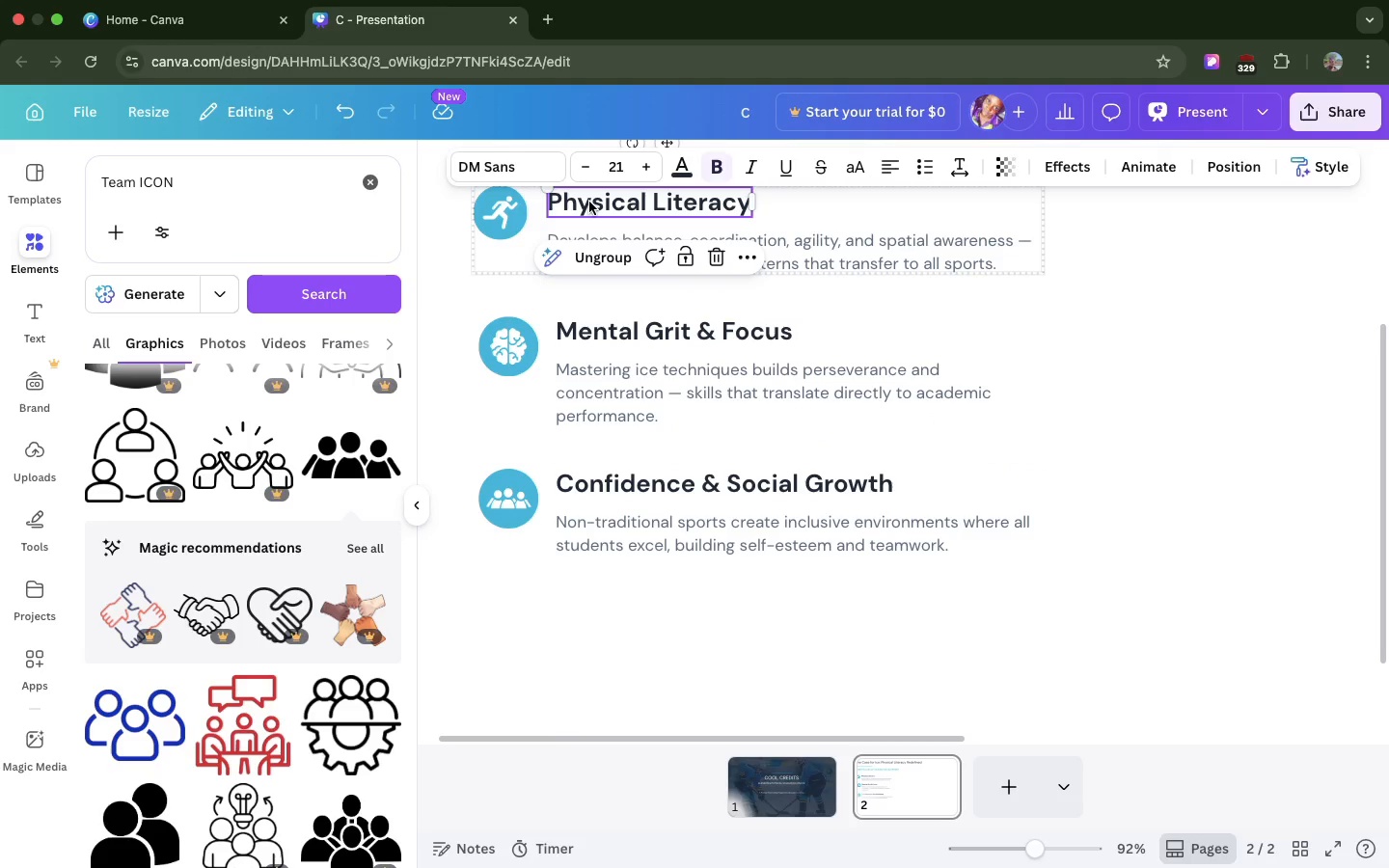 
left_click([589, 202])
 